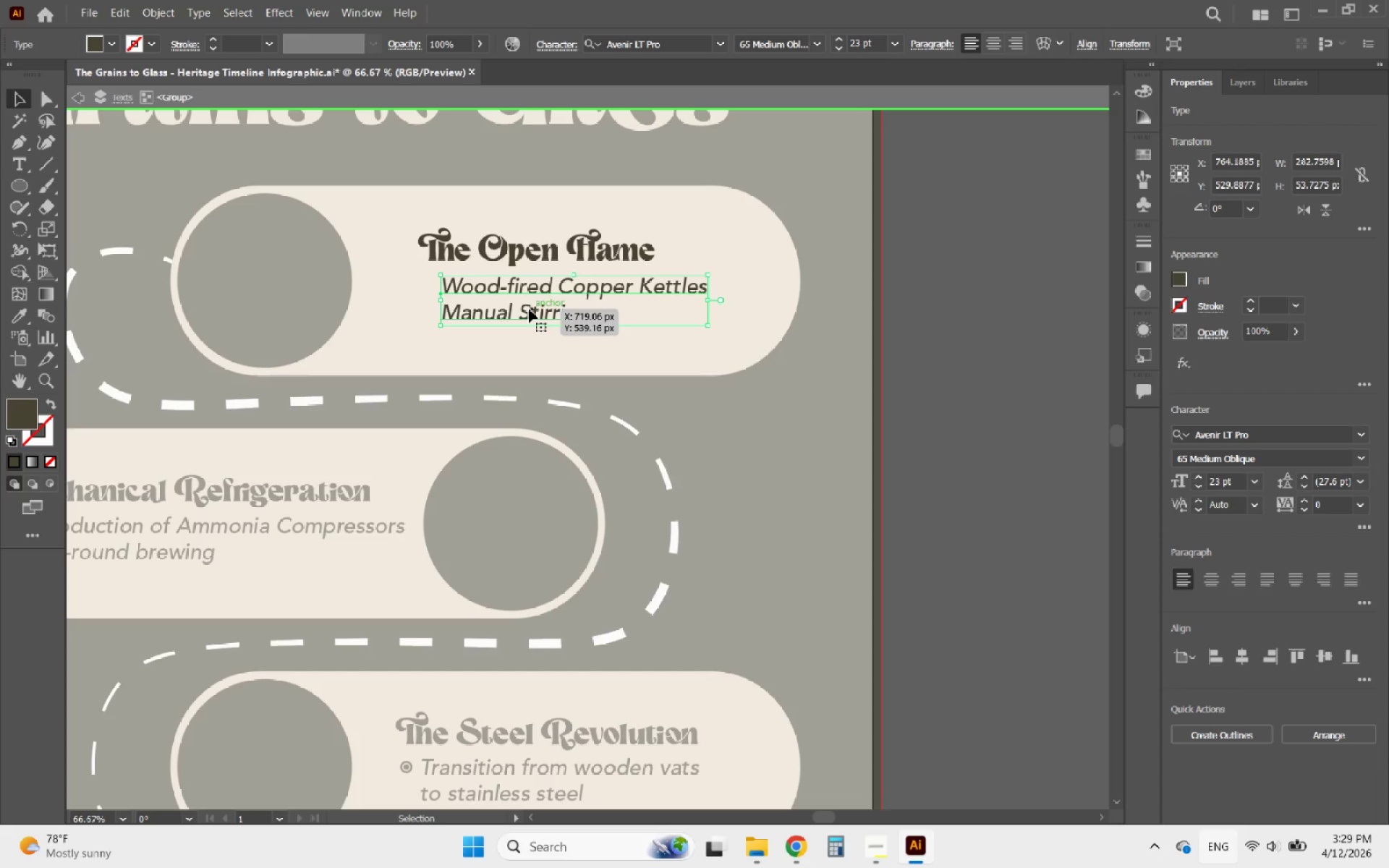 
key(ArrowRight)
 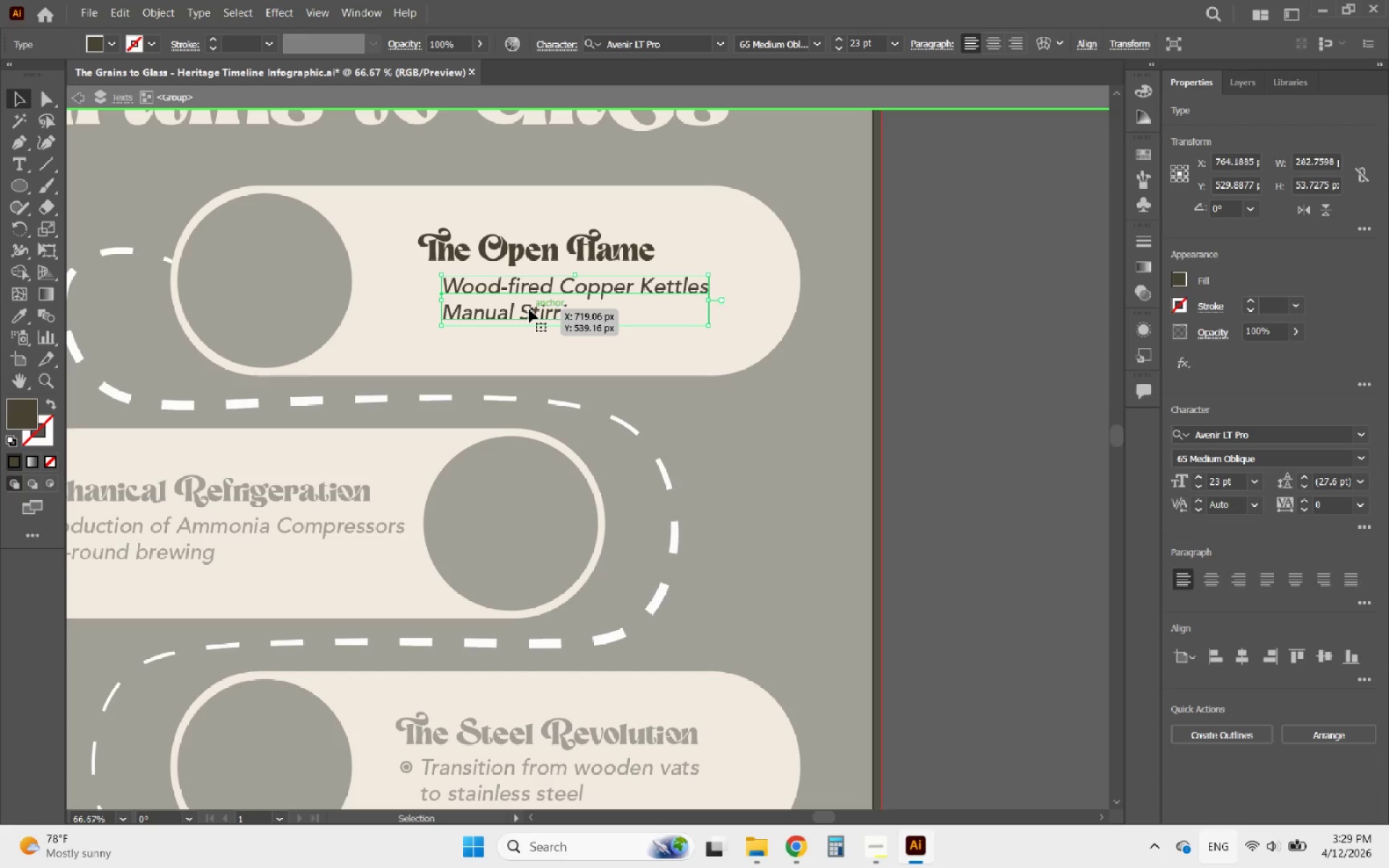 
key(ArrowRight)
 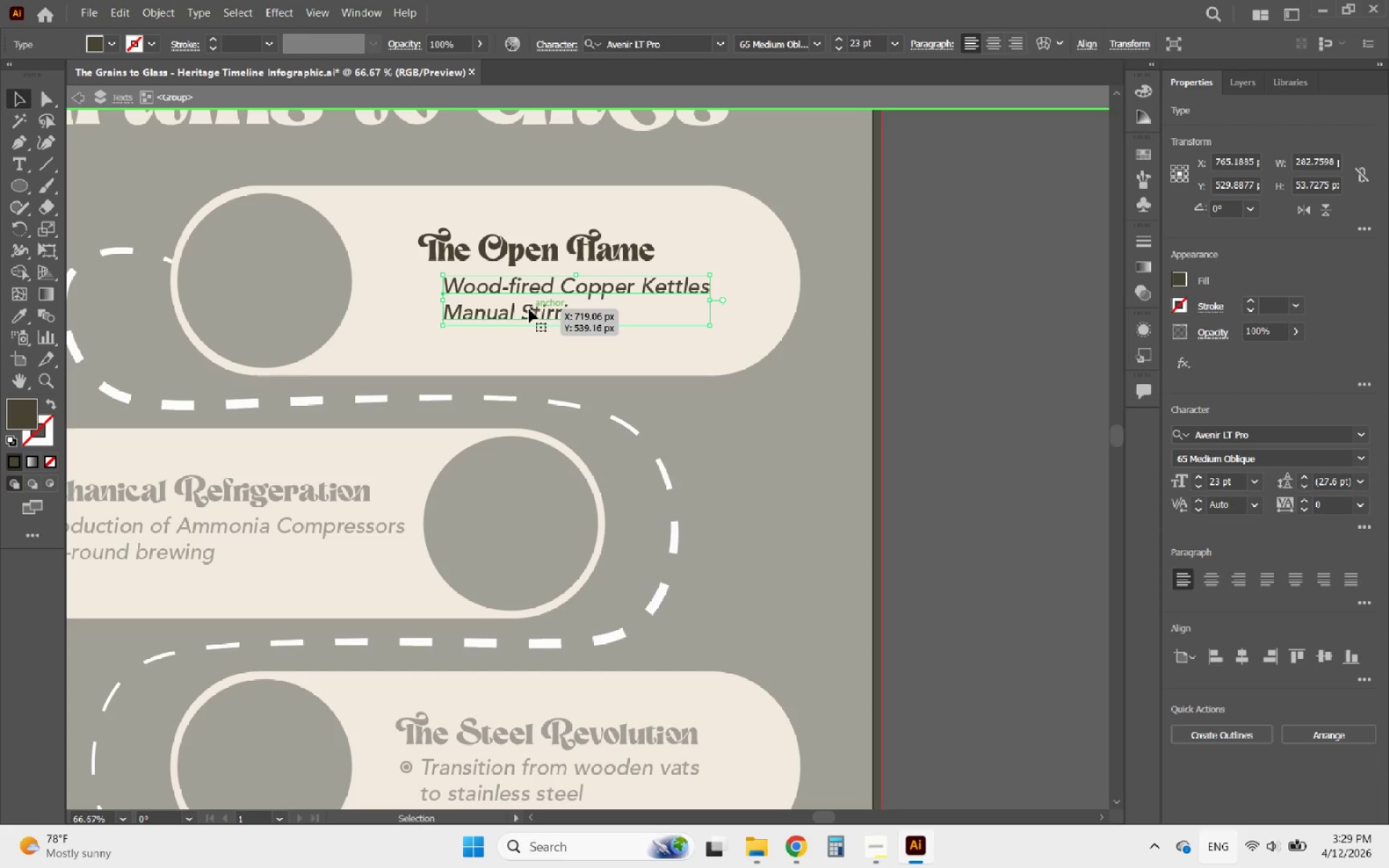 
key(ArrowRight)
 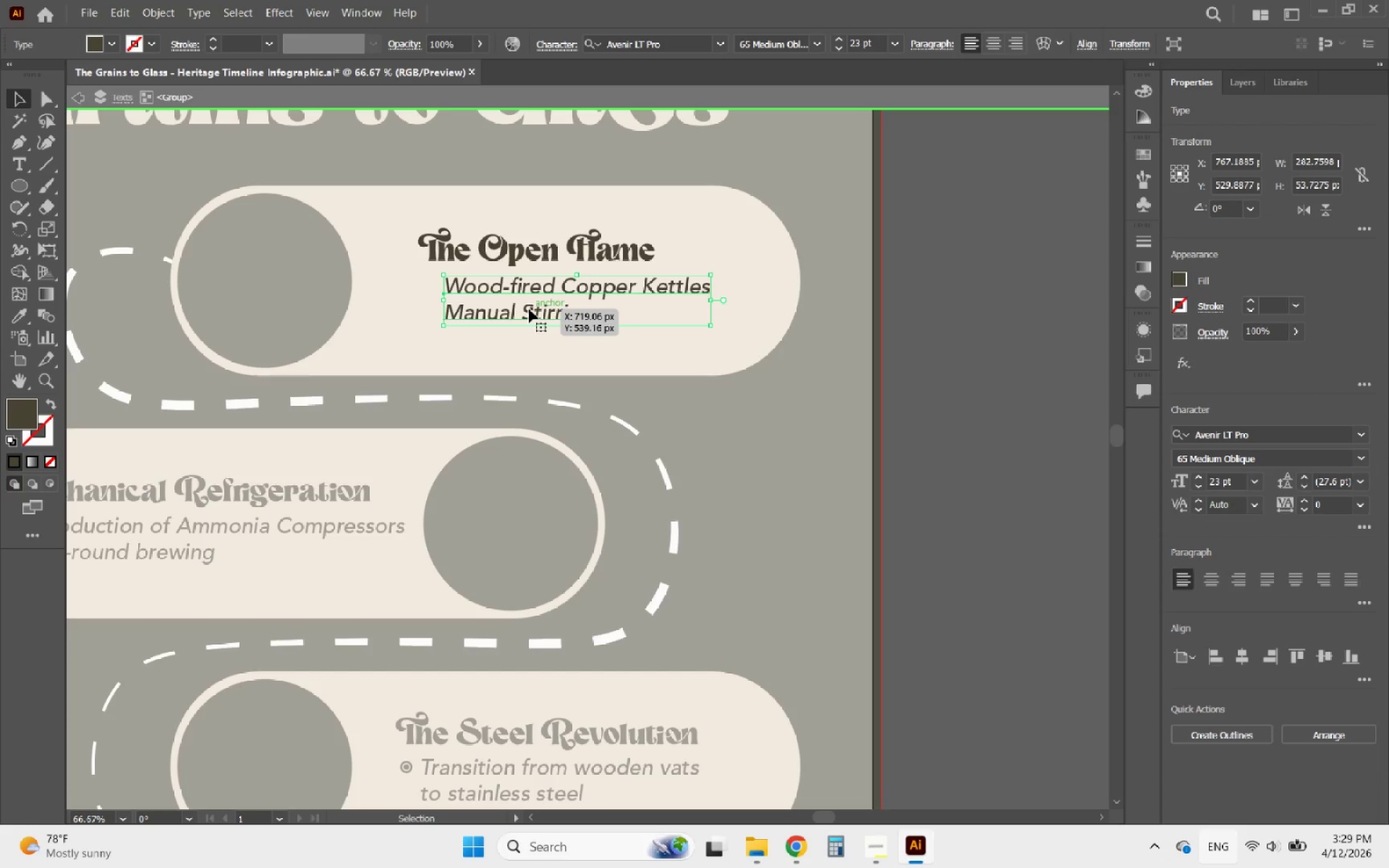 
key(ArrowRight)
 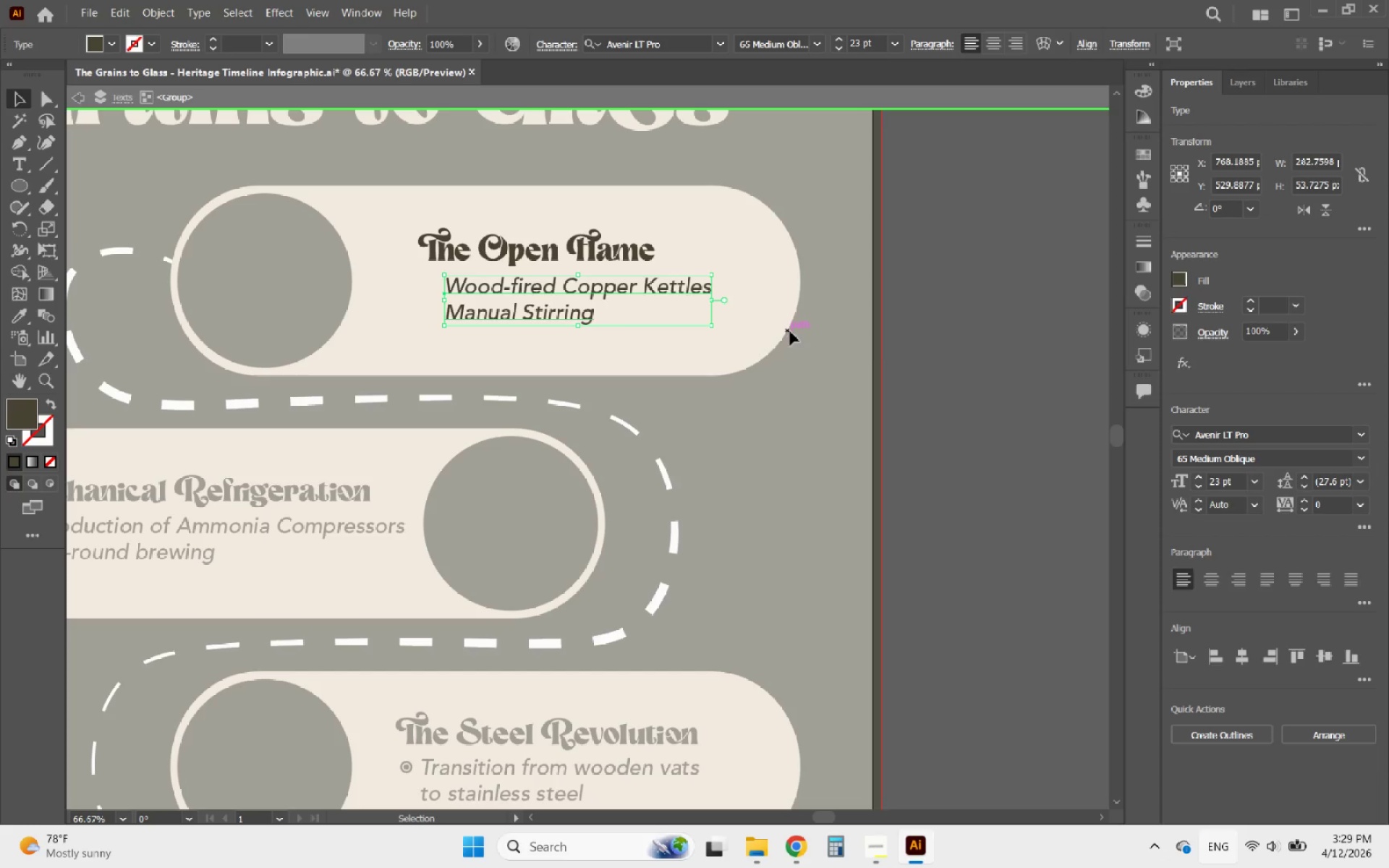 
key(ArrowRight)
 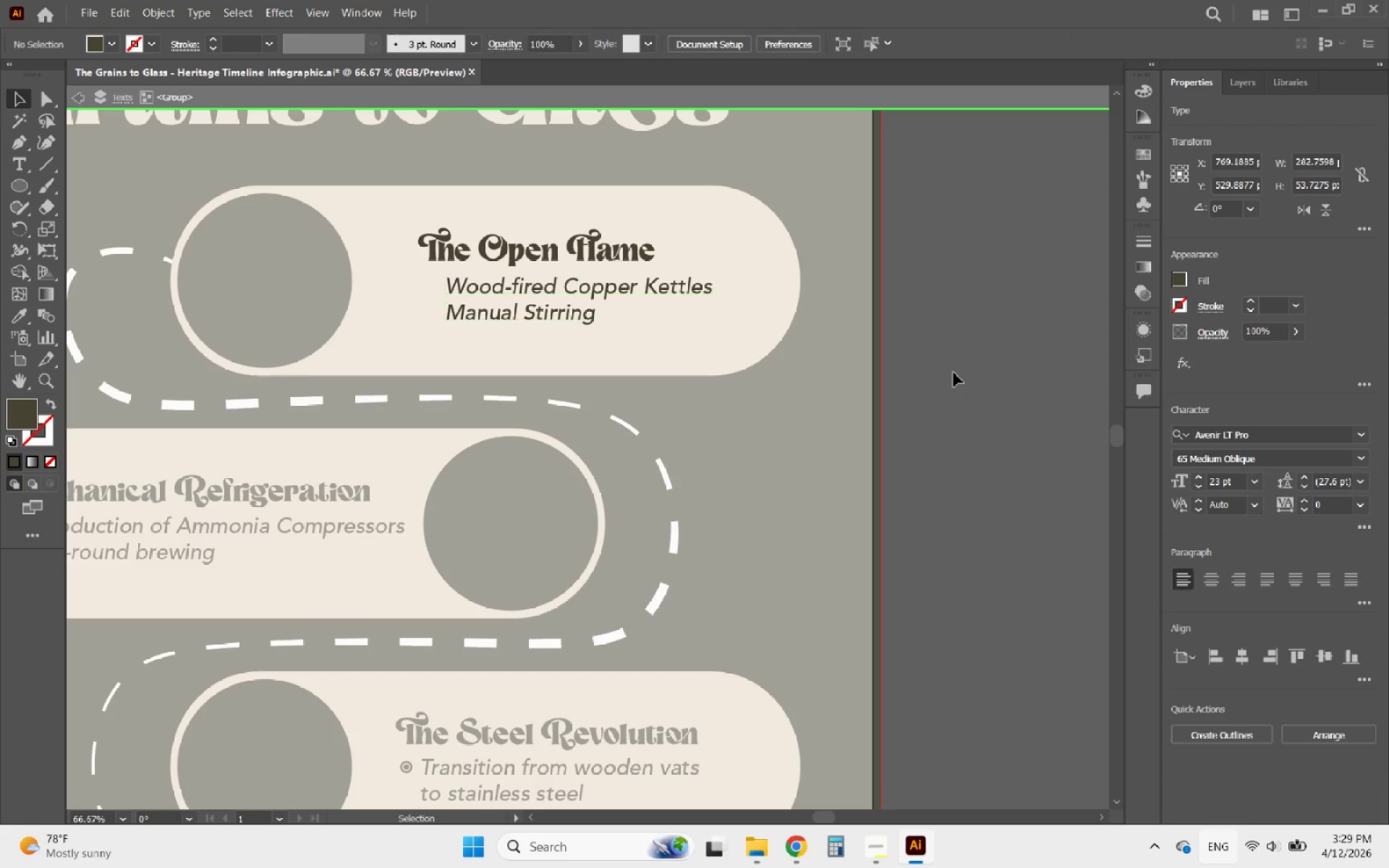 
double_click([953, 373])
 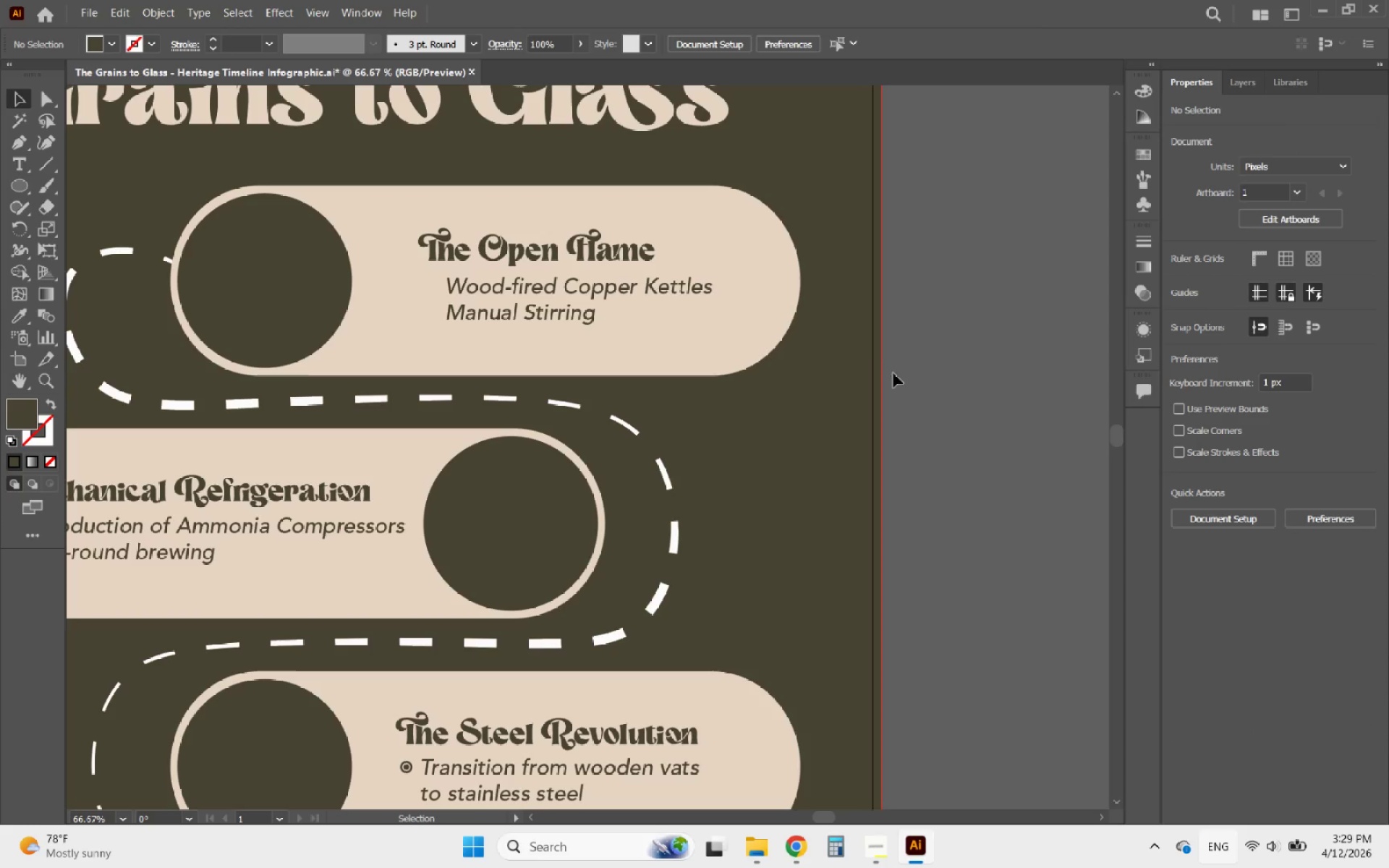 
hold_key(key=AltLeft, duration=1.05)
scroll: coordinate [885, 322], scroll_direction: down, amount: 1.0
 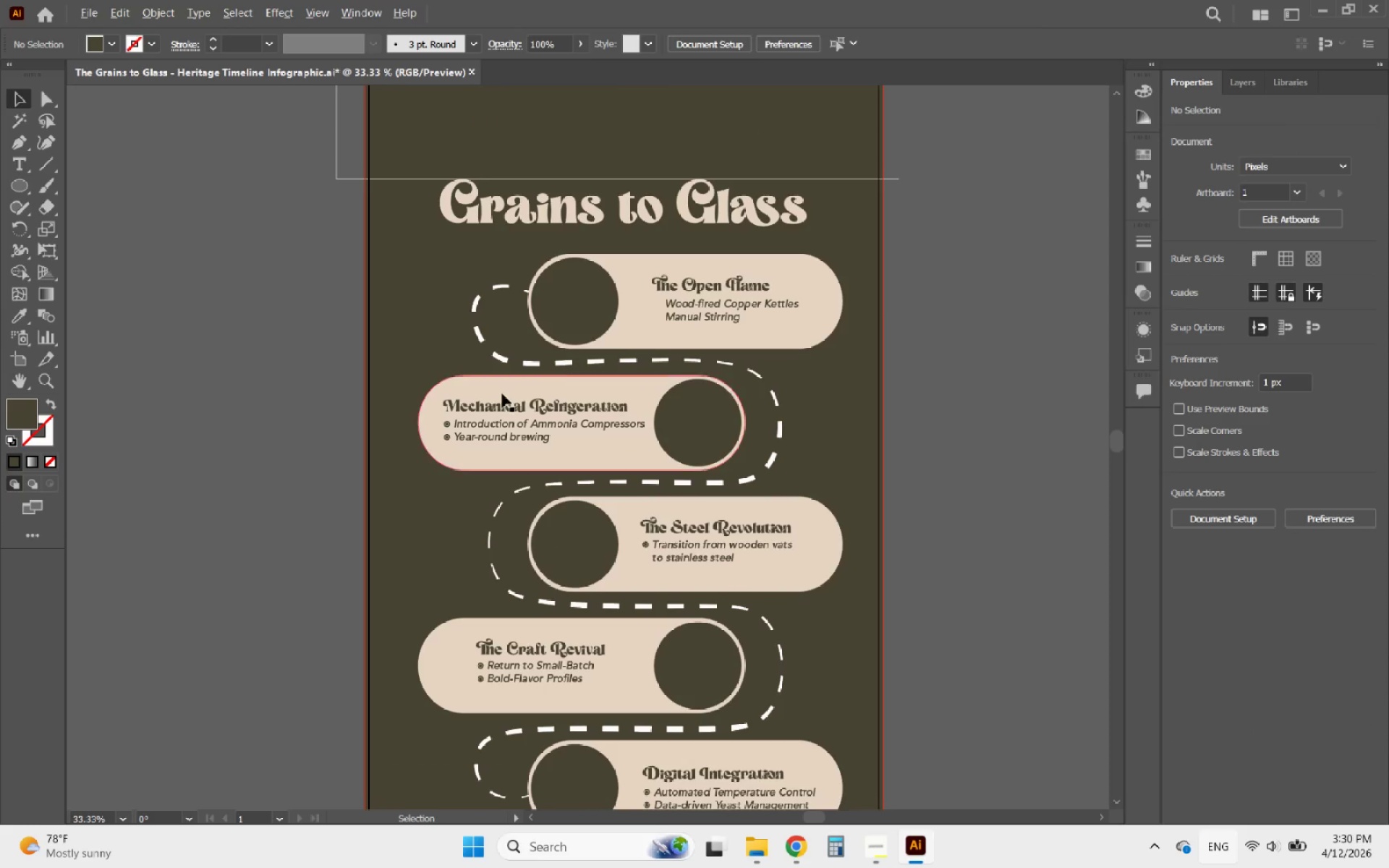 
scroll: coordinate [485, 399], scroll_direction: none, amount: 0.0
 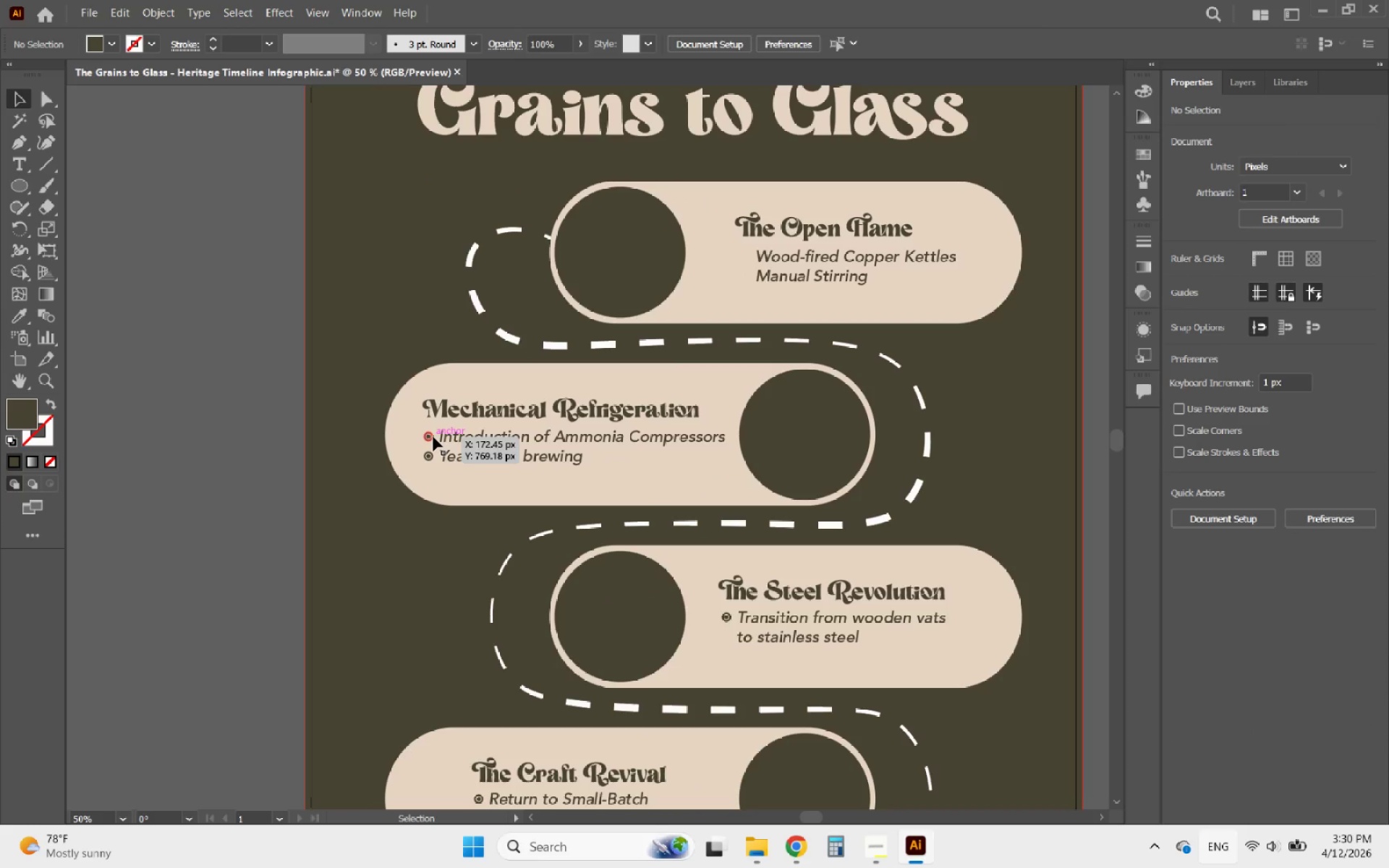 
left_click([433, 437])
 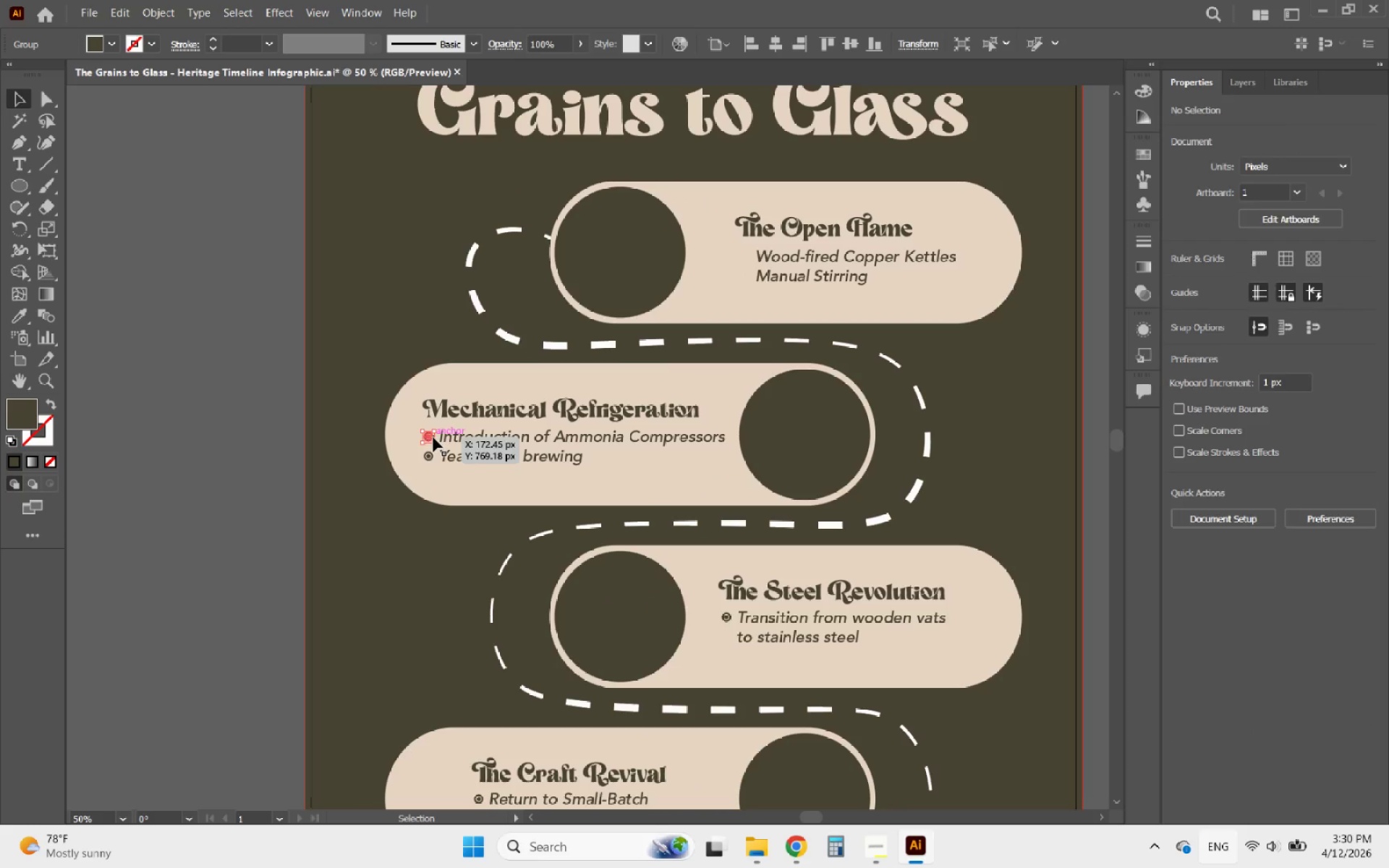 
hold_key(key=ShiftLeft, duration=0.83)
left_click([433, 454])
 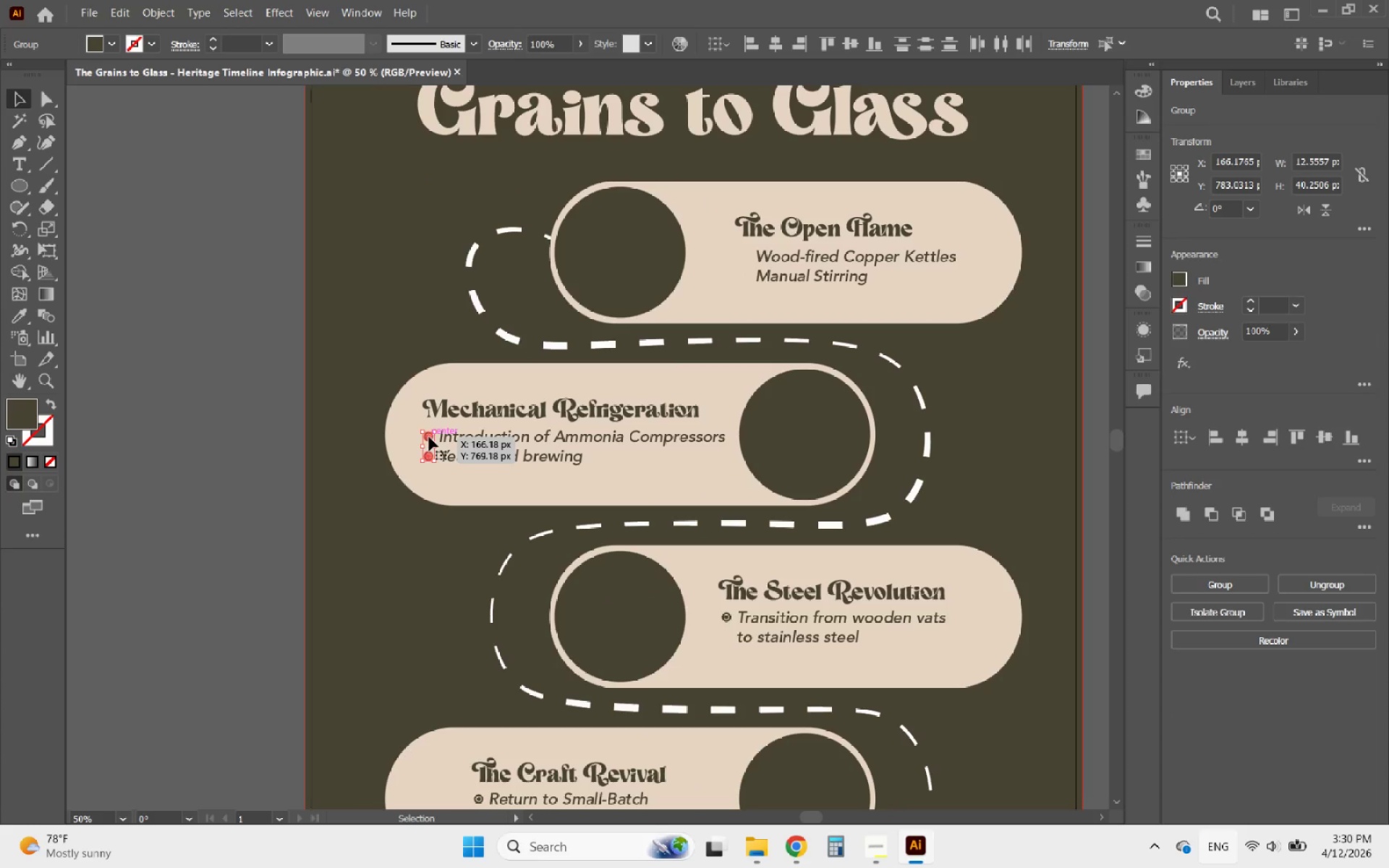 
hold_key(key=AltLeft, duration=2.69)
left_click_drag(start_coordinate=[429, 437], to_coordinate=[744, 255])
 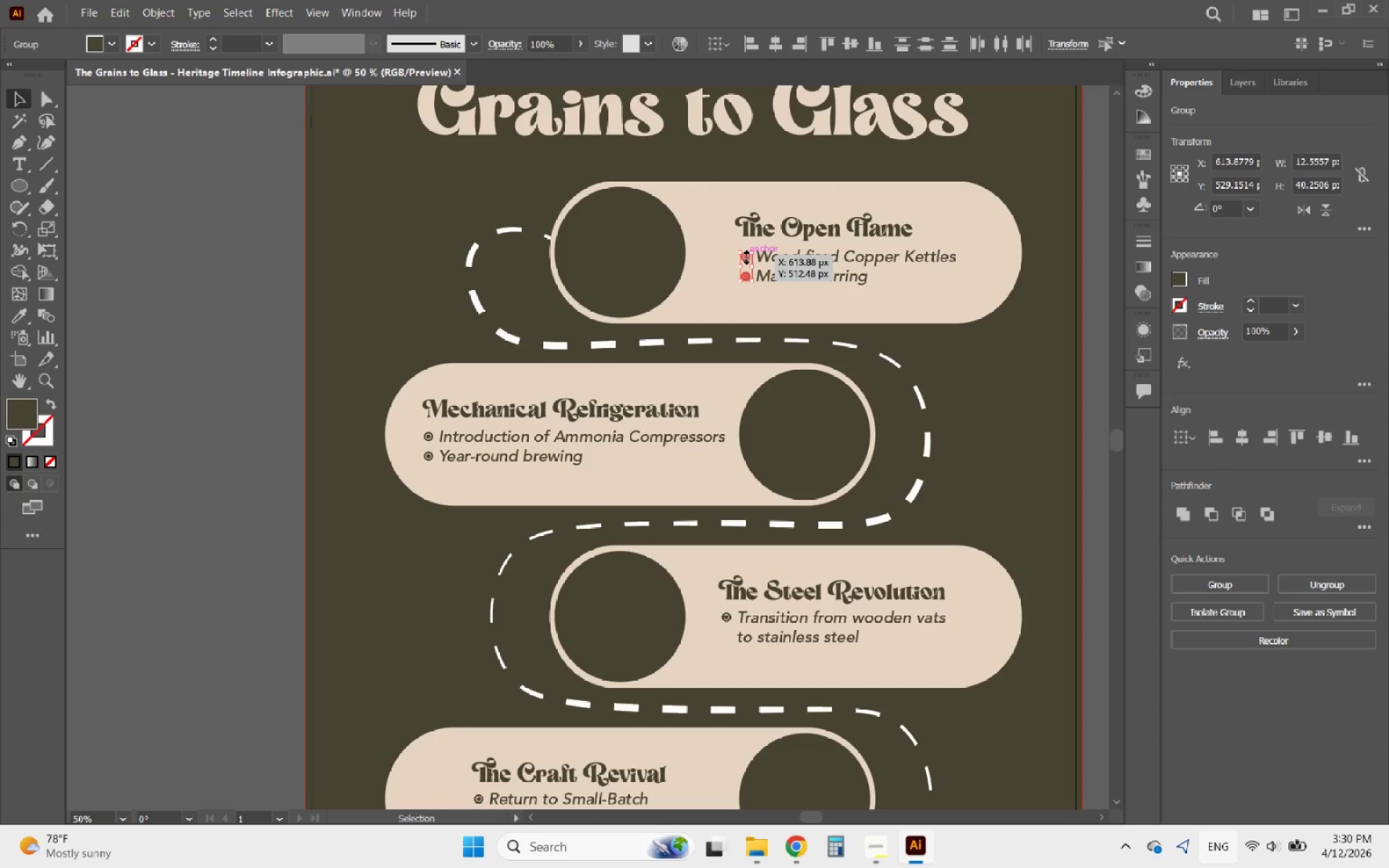 
hold_key(key=AltLeft, duration=0.5)
scroll: coordinate [753, 254], scroll_direction: up, amount: 4.0
 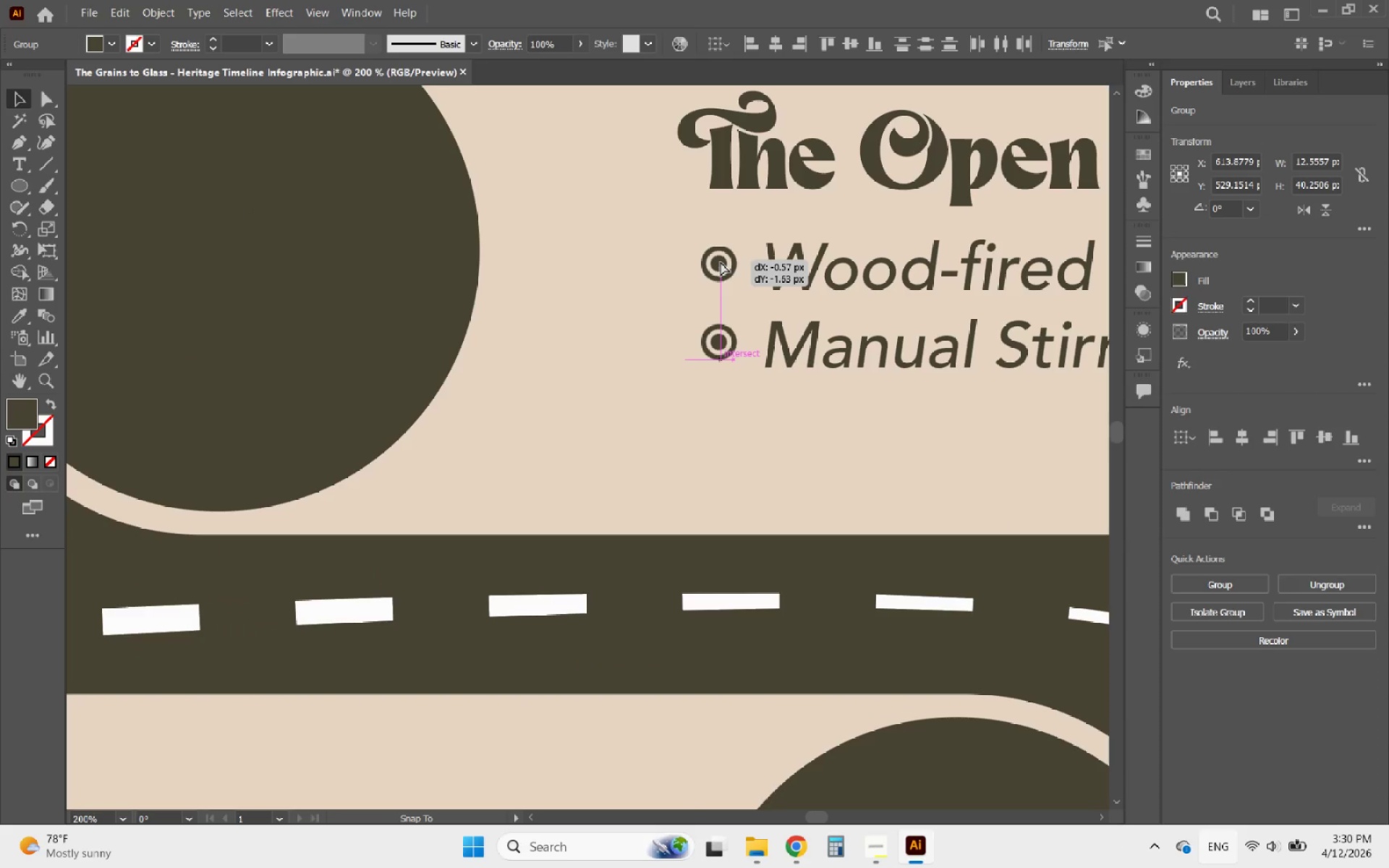 
hold_key(key=AltLeft, duration=1.09)
scroll: coordinate [677, 318], scroll_direction: up, amount: 2.0
 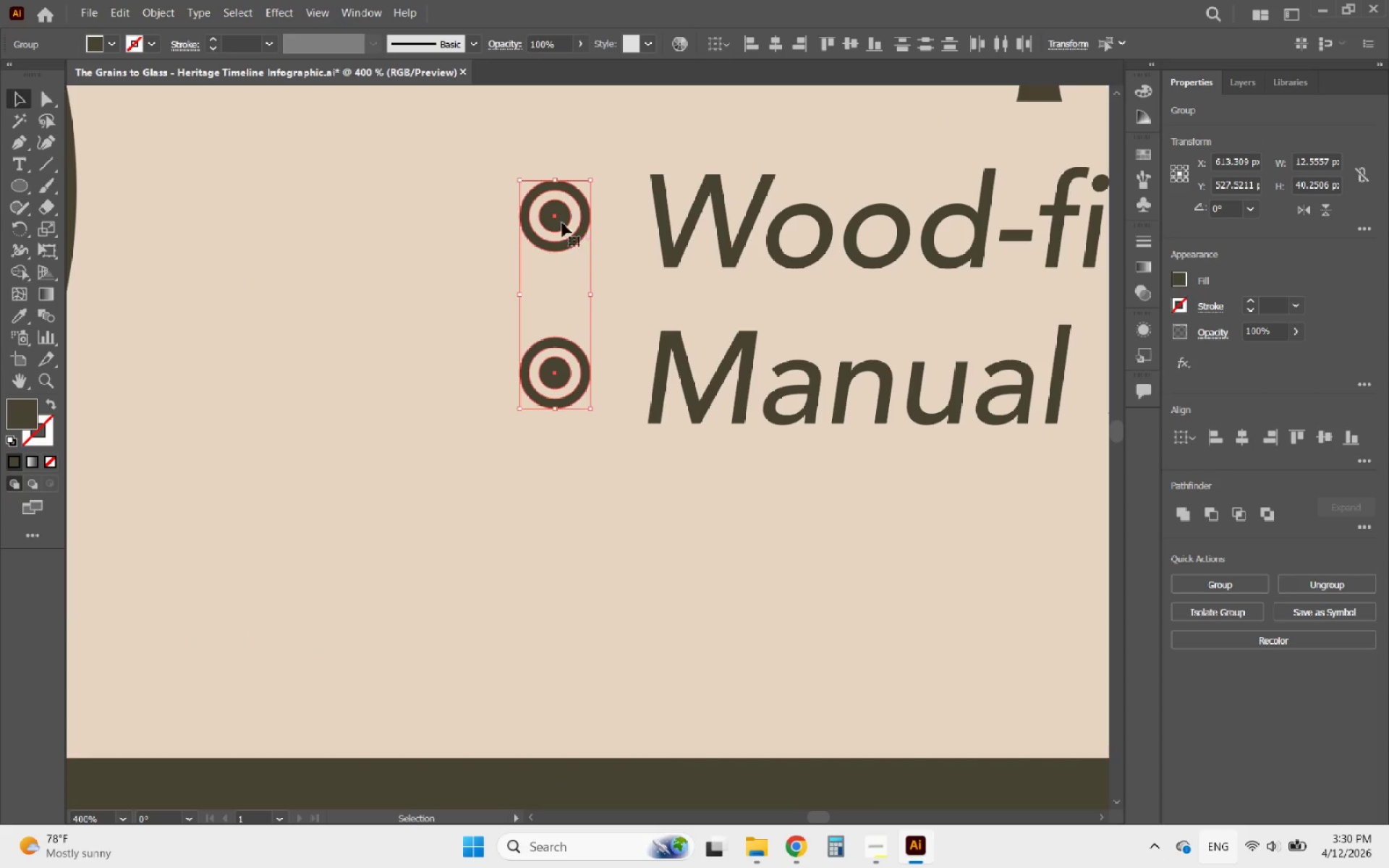 
left_click_drag(start_coordinate=[558, 214], to_coordinate=[548, 220])
 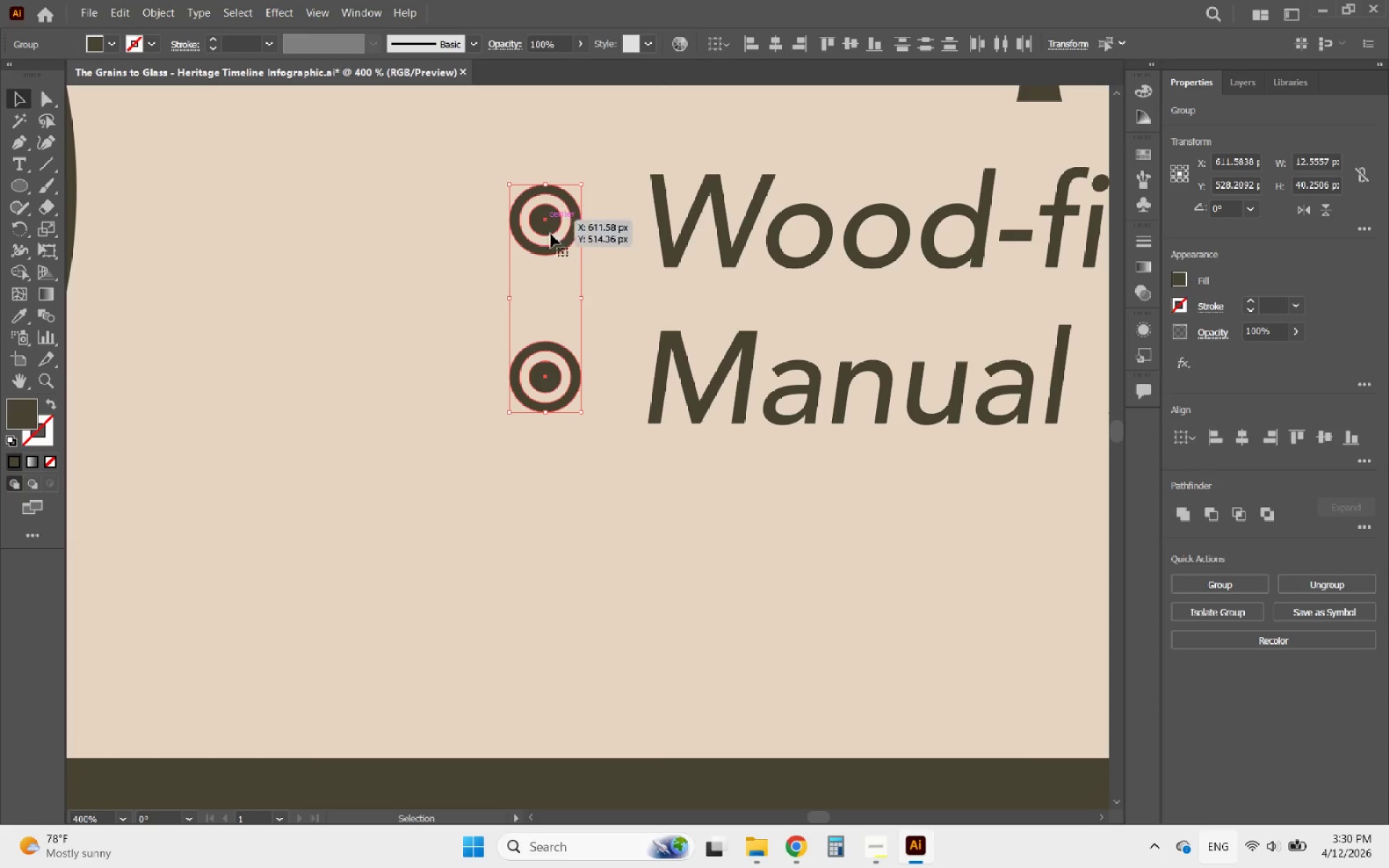 
hold_key(key=AltLeft, duration=0.72)
scroll: coordinate [483, 352], scroll_direction: down, amount: 5.0
 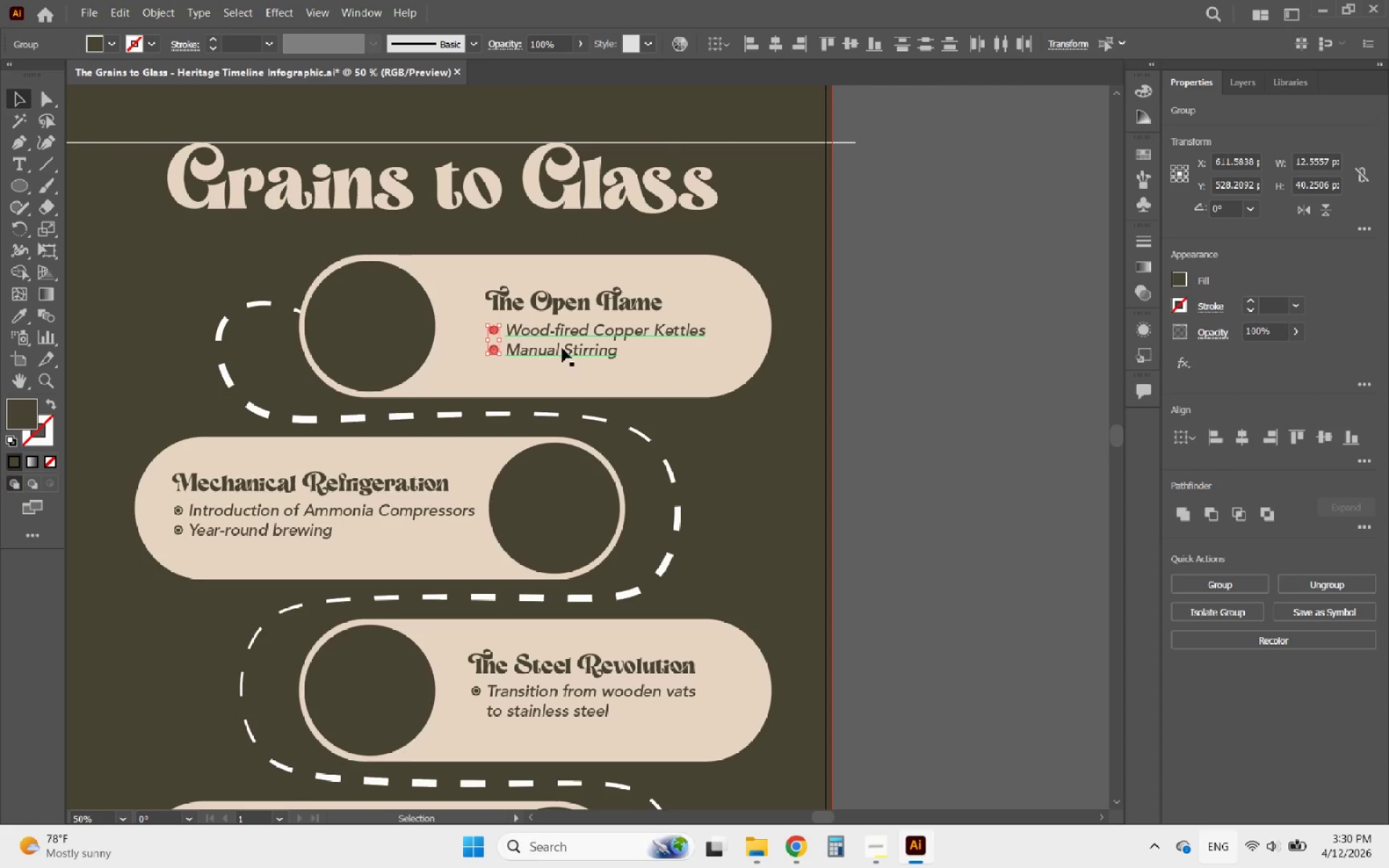 
left_click([564, 346])
 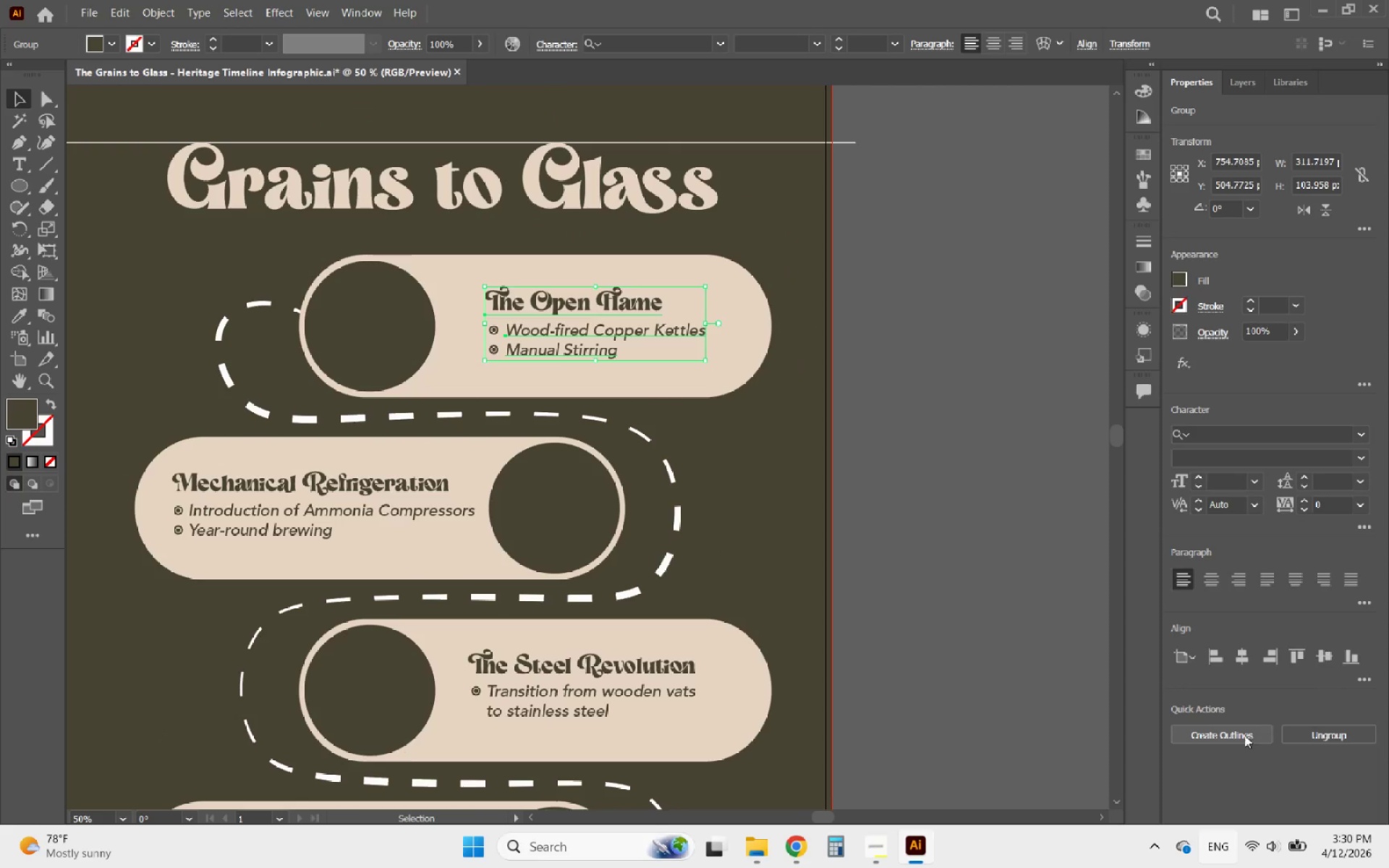 
left_click([1244, 735])
 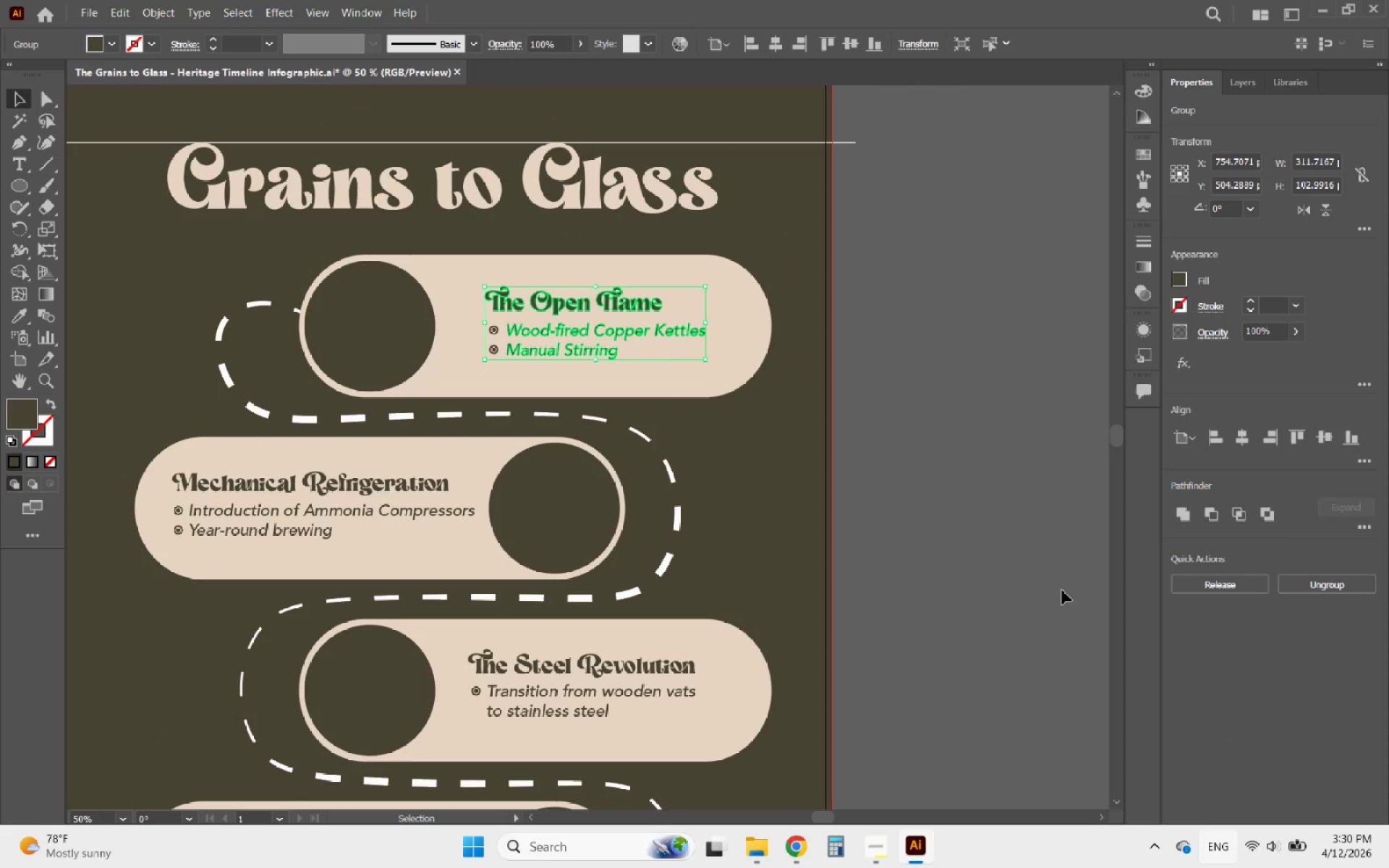 
key(Alt+AltLeft)
 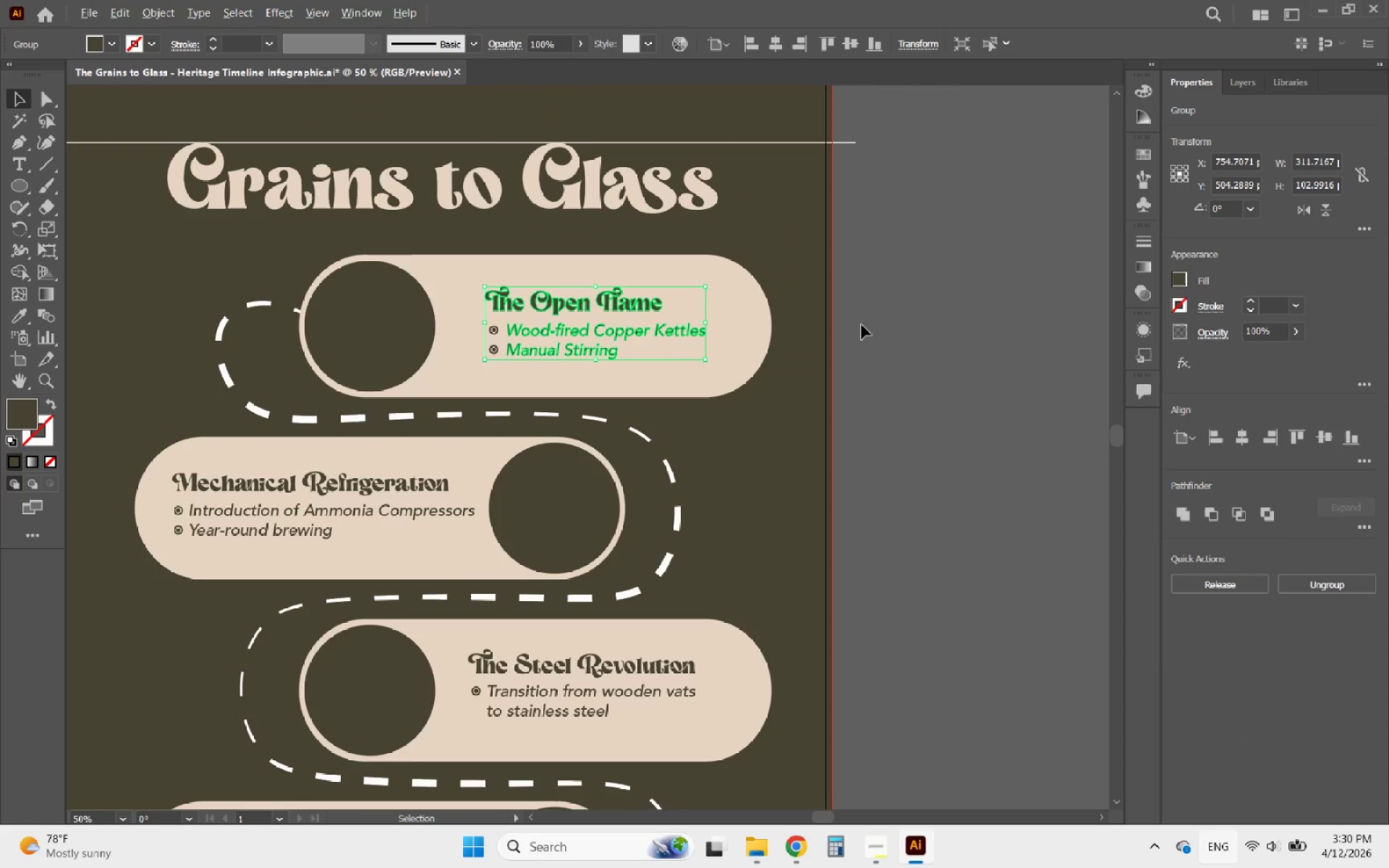 
key(Alt+AltLeft)
 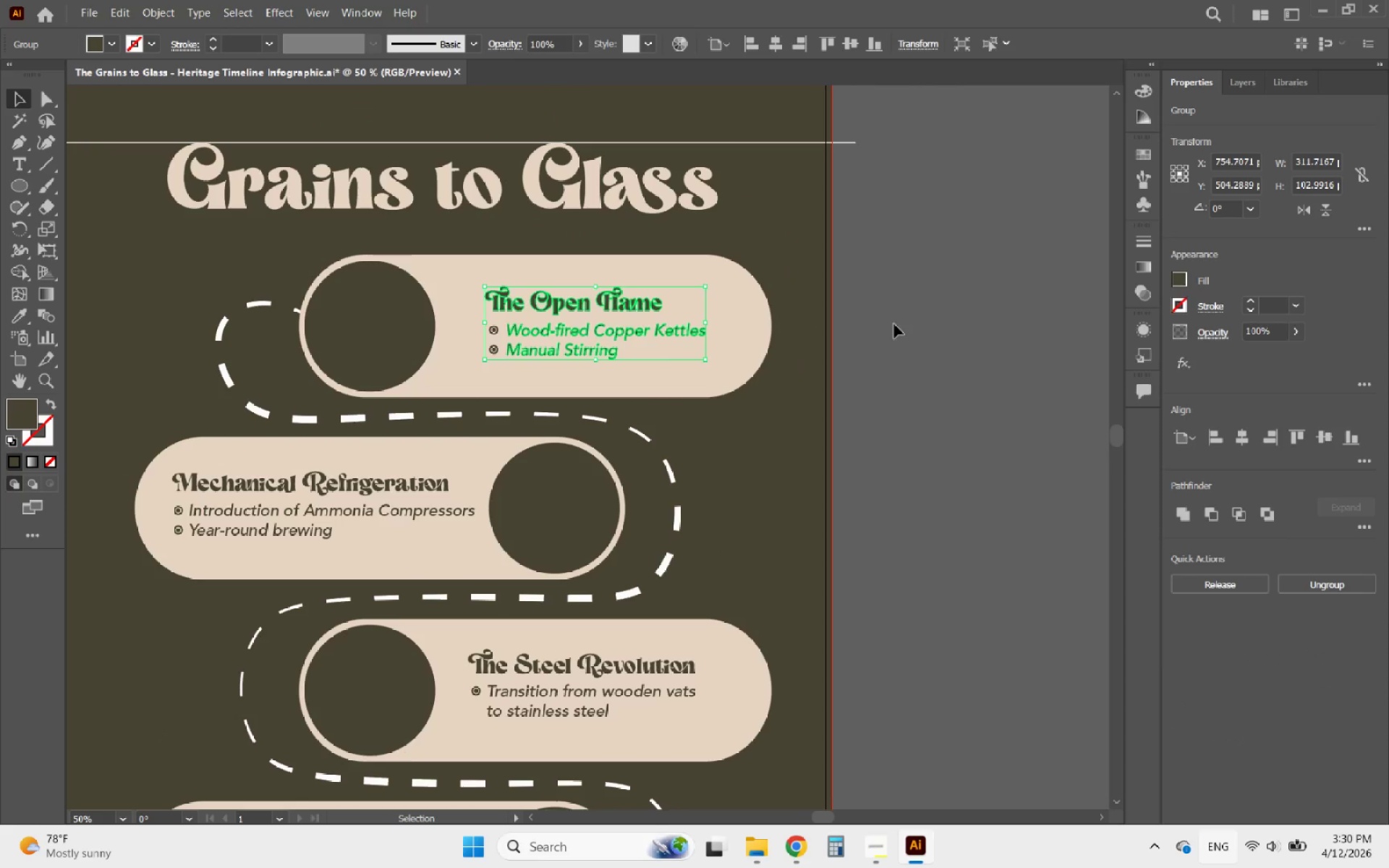 
left_click([899, 323])
 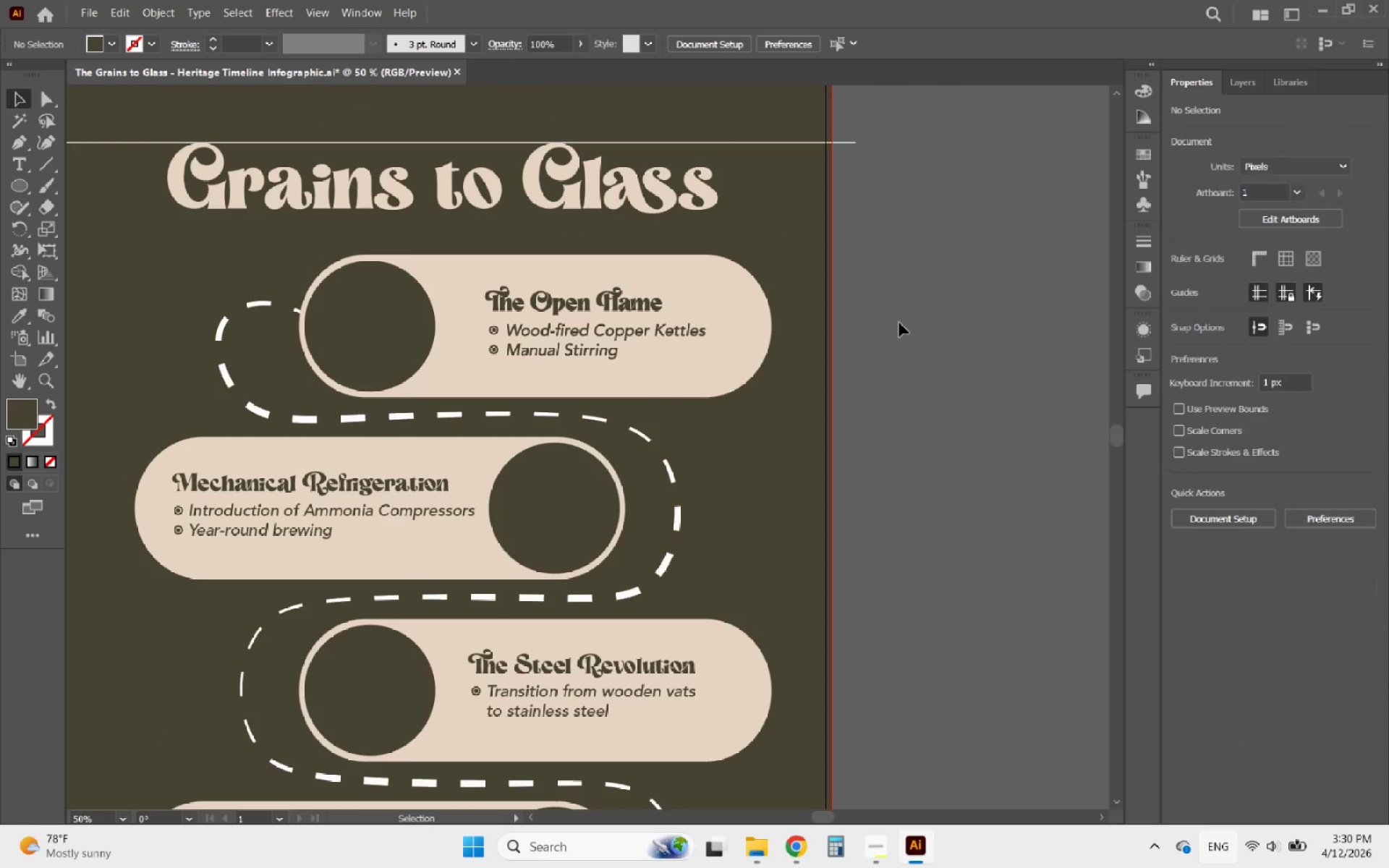 
hold_key(key=AltLeft, duration=1.14)
scroll: coordinate [692, 250], scroll_direction: down, amount: 2.0
 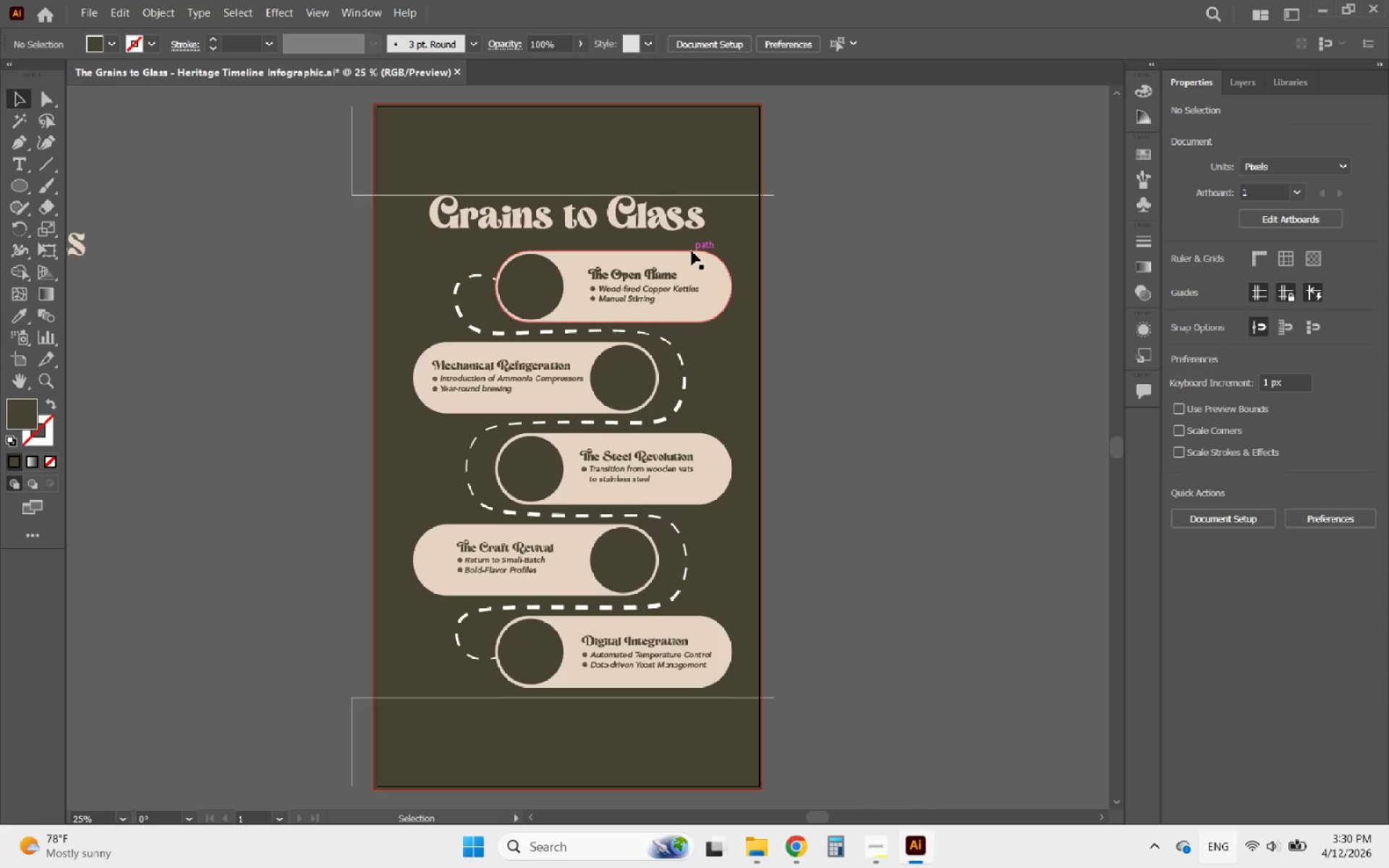 
hold_key(key=AltLeft, duration=1.34)
scroll: coordinate [710, 553], scroll_direction: none, amount: 0.0
 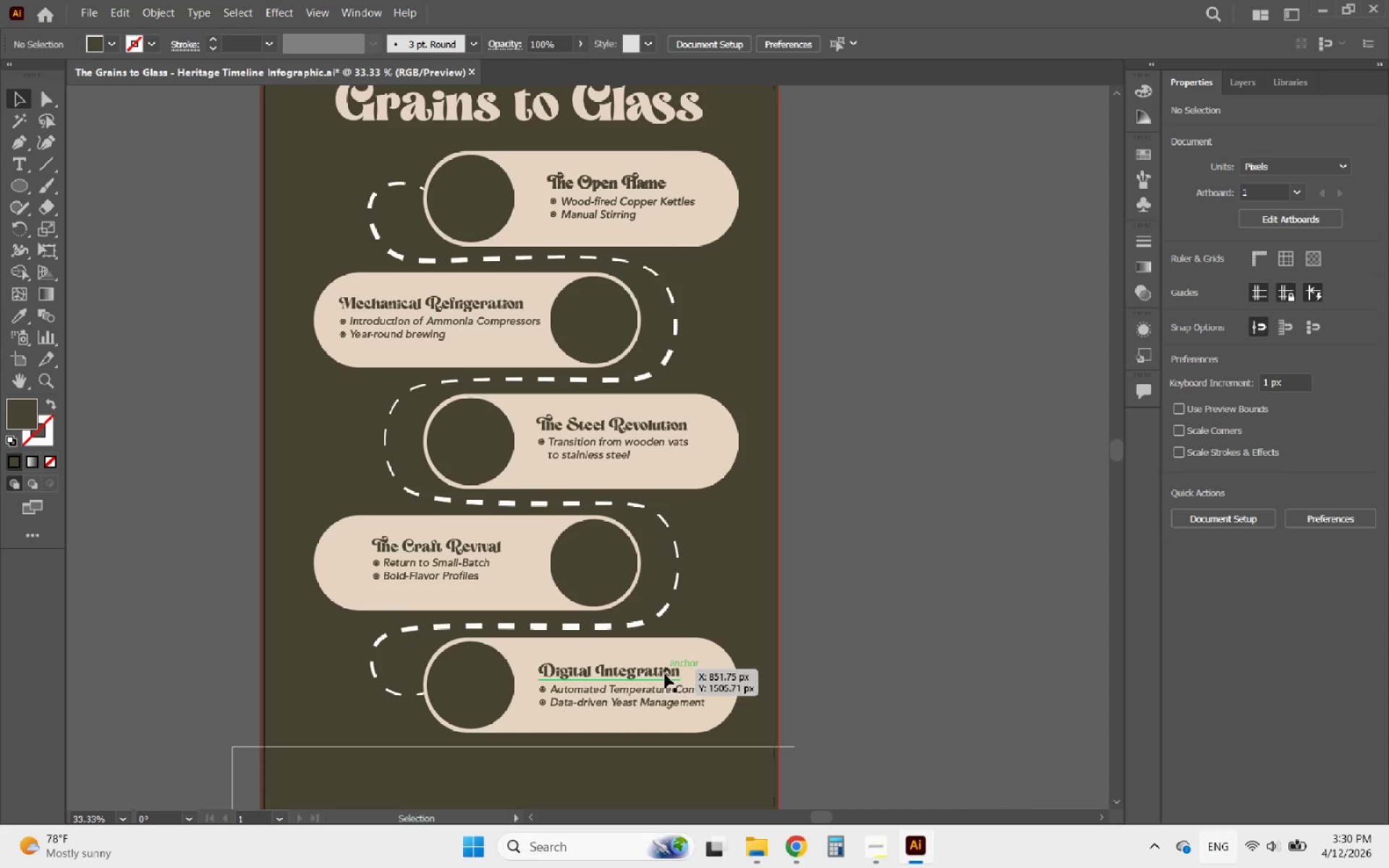 
left_click([653, 689])
 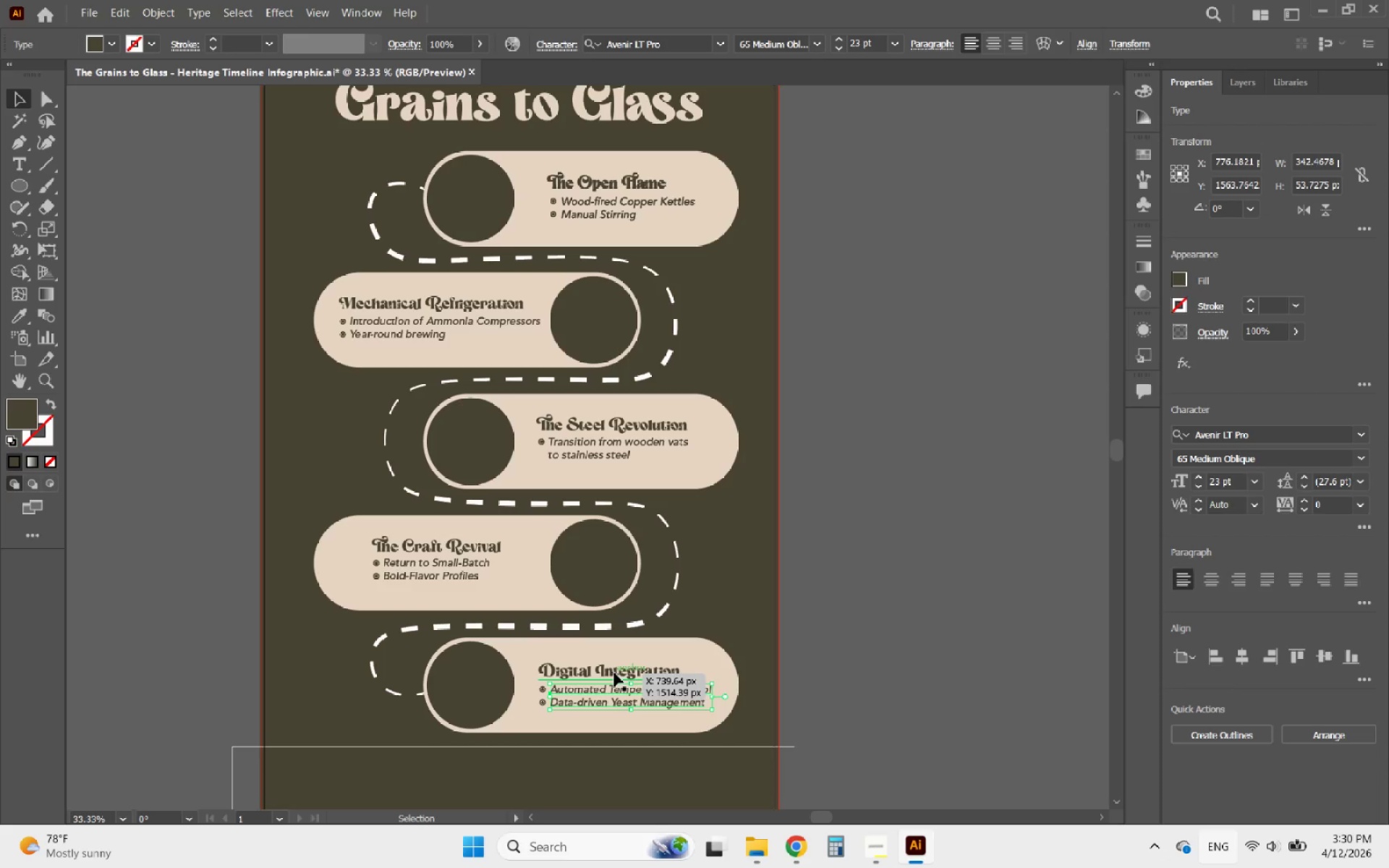 
hold_key(key=ShiftLeft, duration=8.95)
left_click([614, 673])
 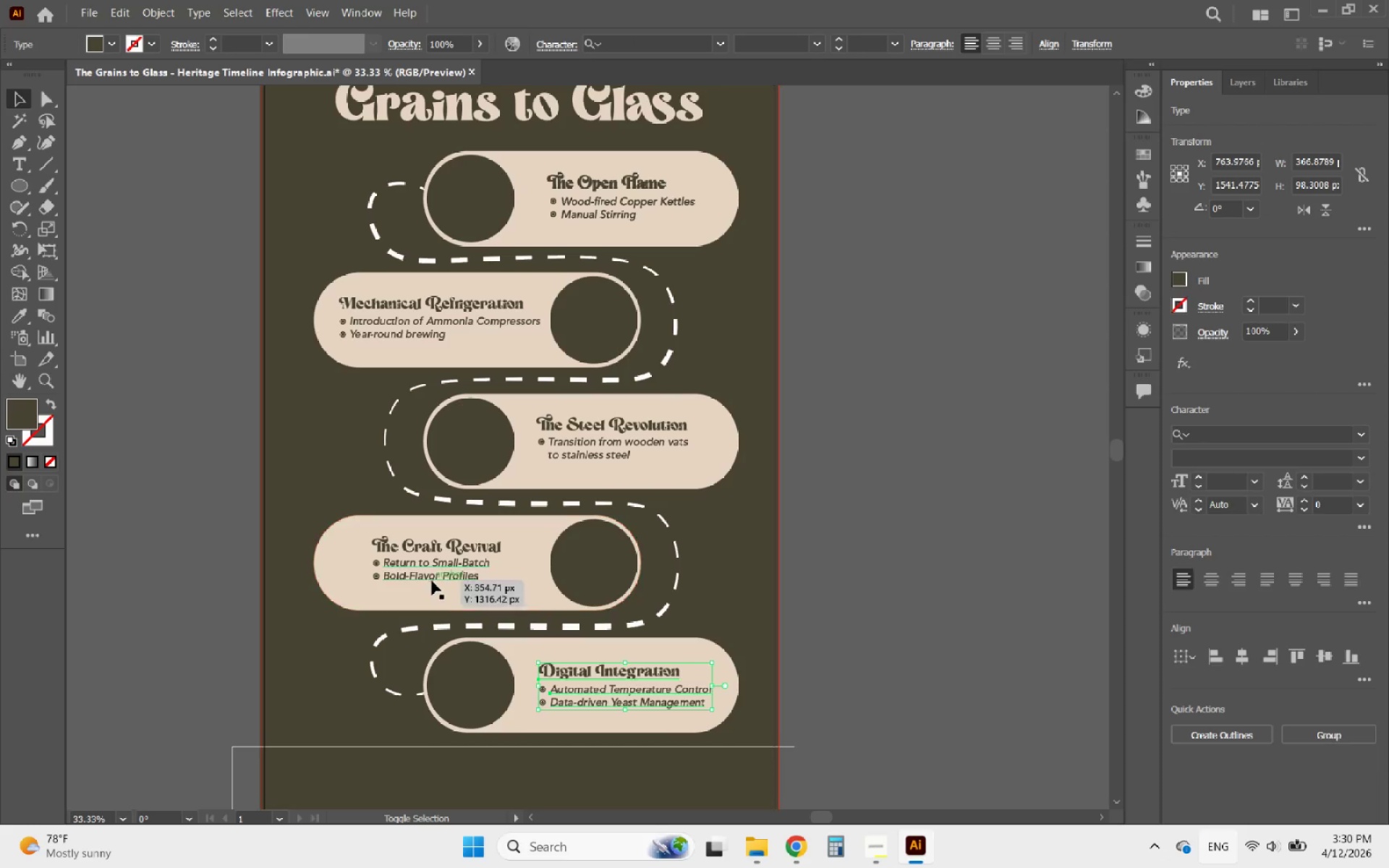 
left_click([431, 568])
 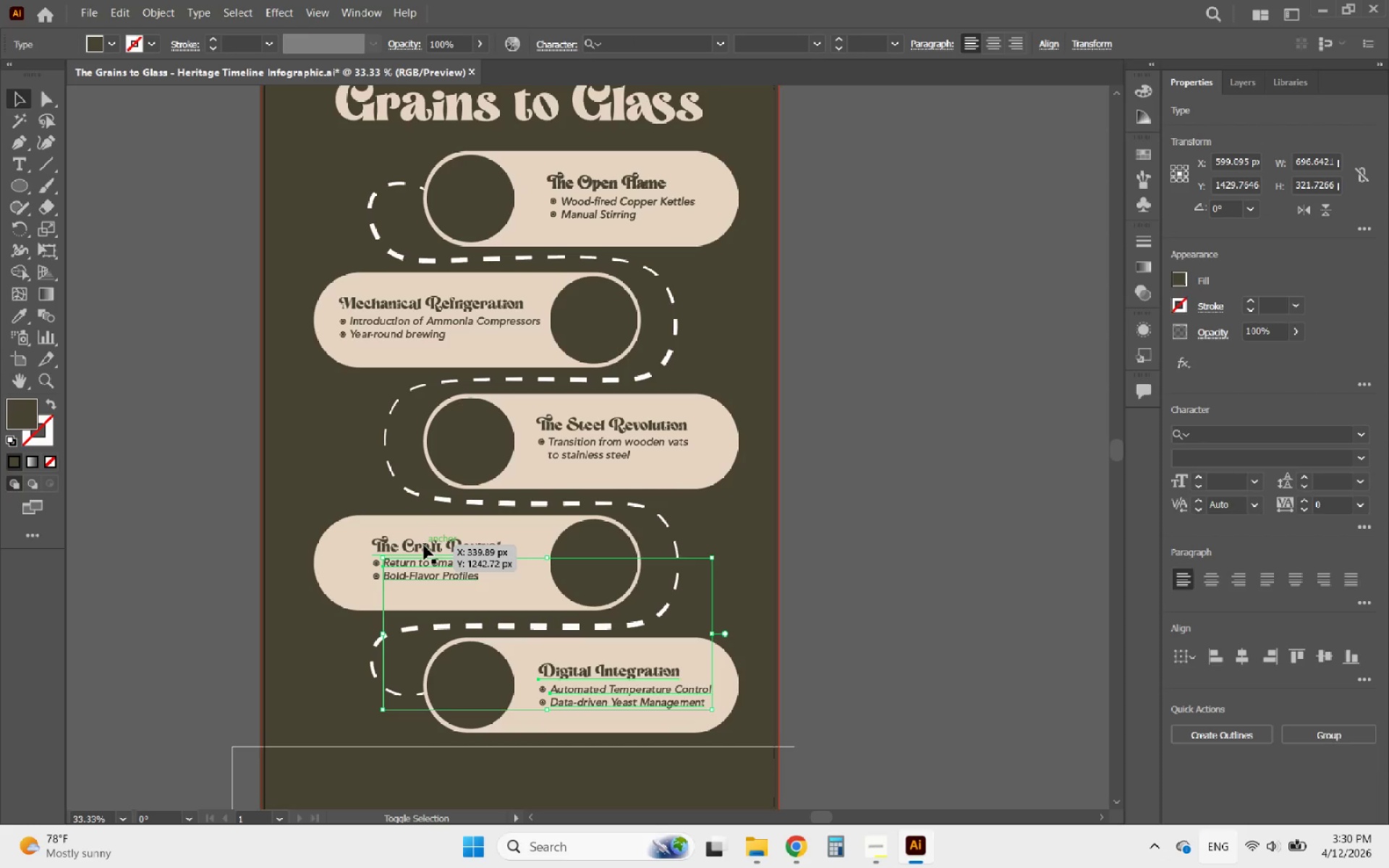 
left_click([424, 545])
 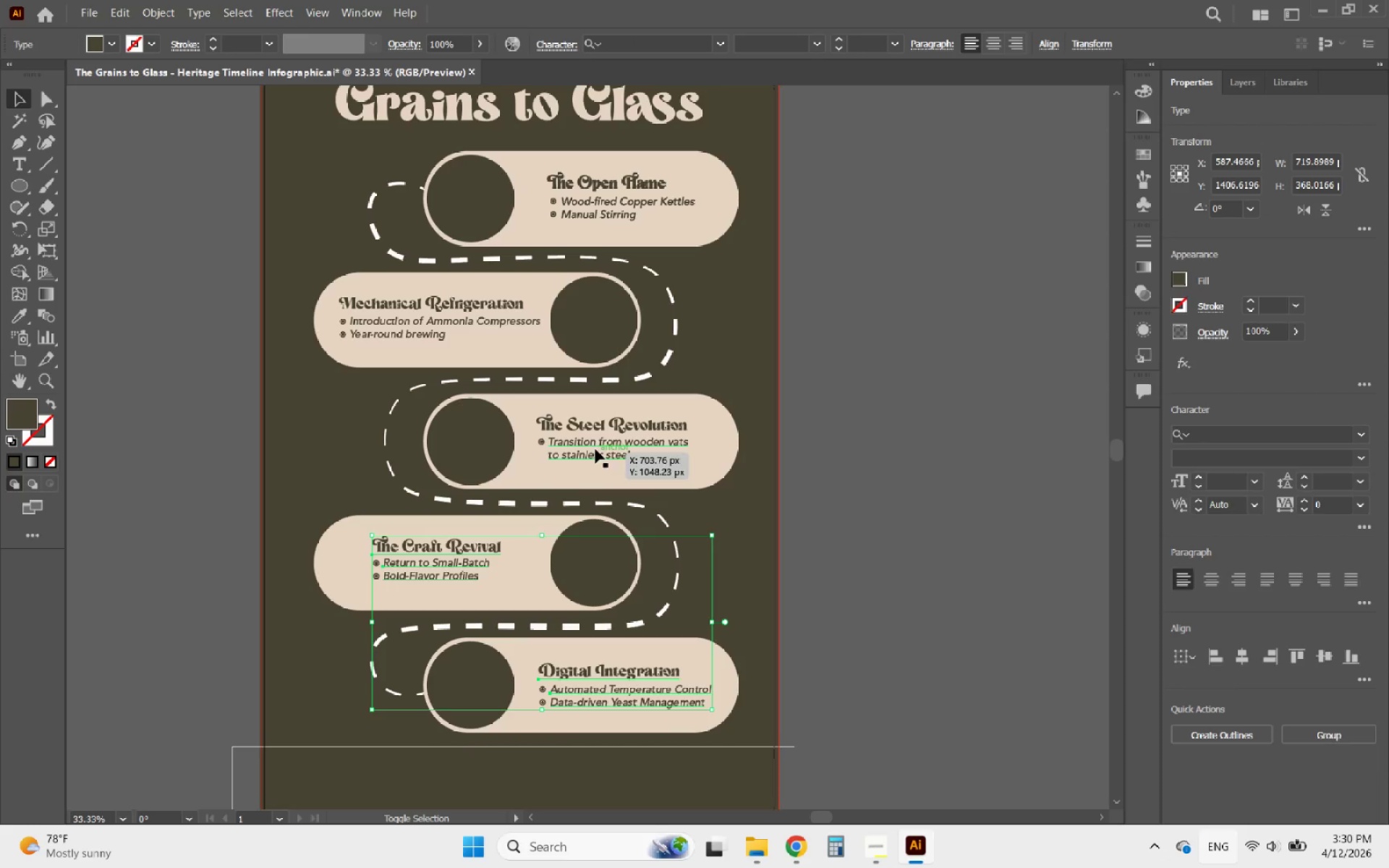 
left_click([597, 445])
 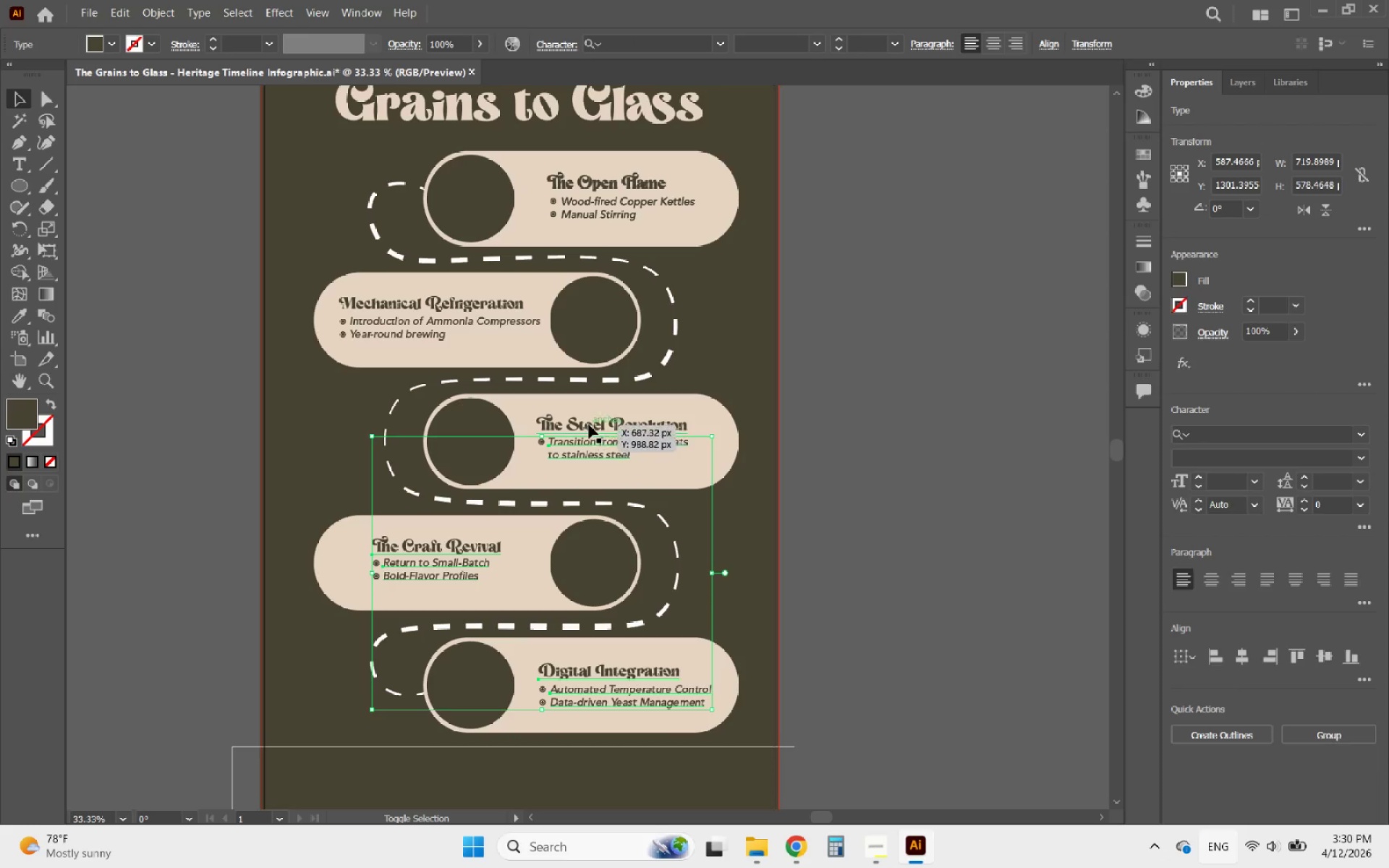 
left_click([588, 424])
 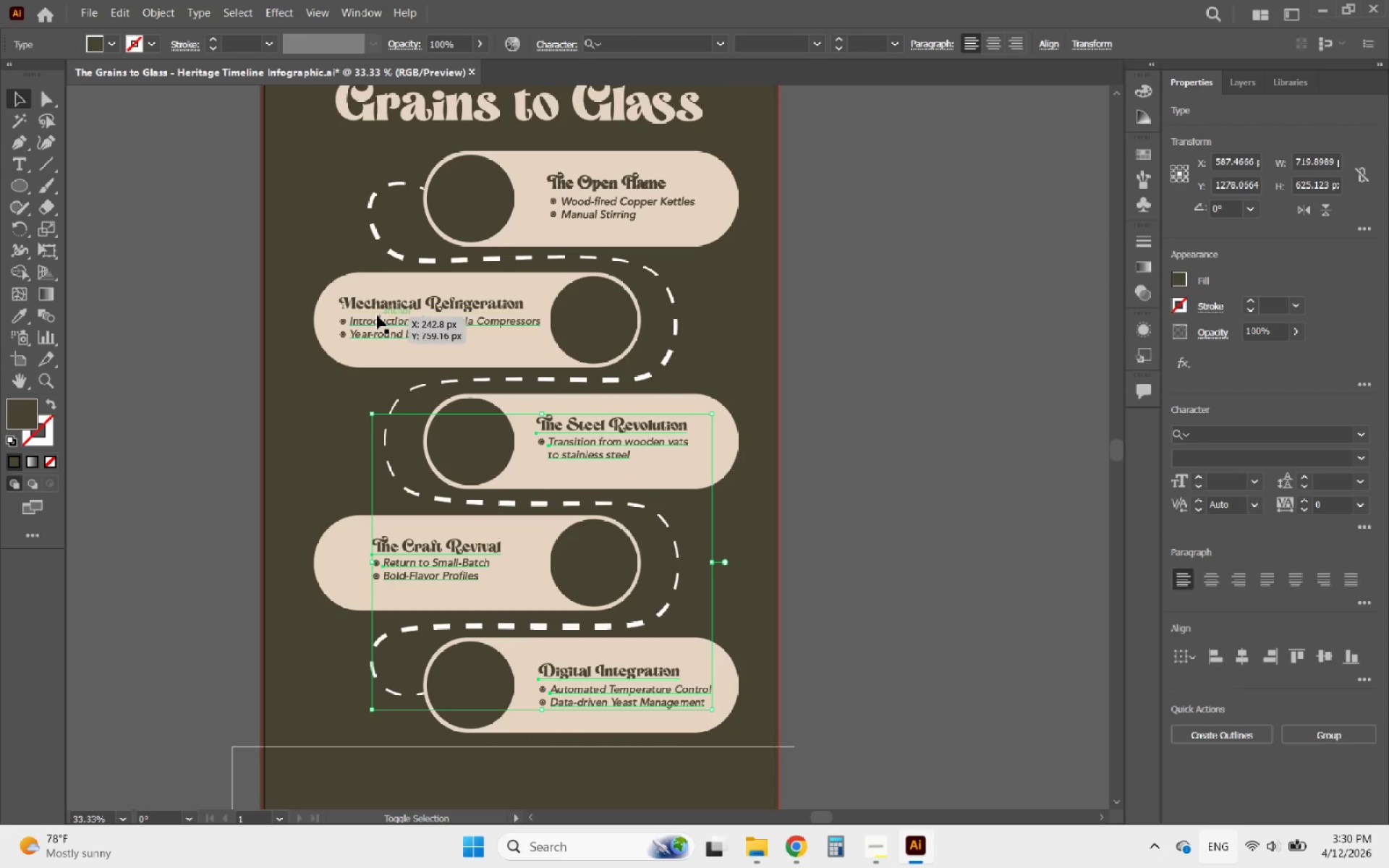 
left_click([393, 321])
 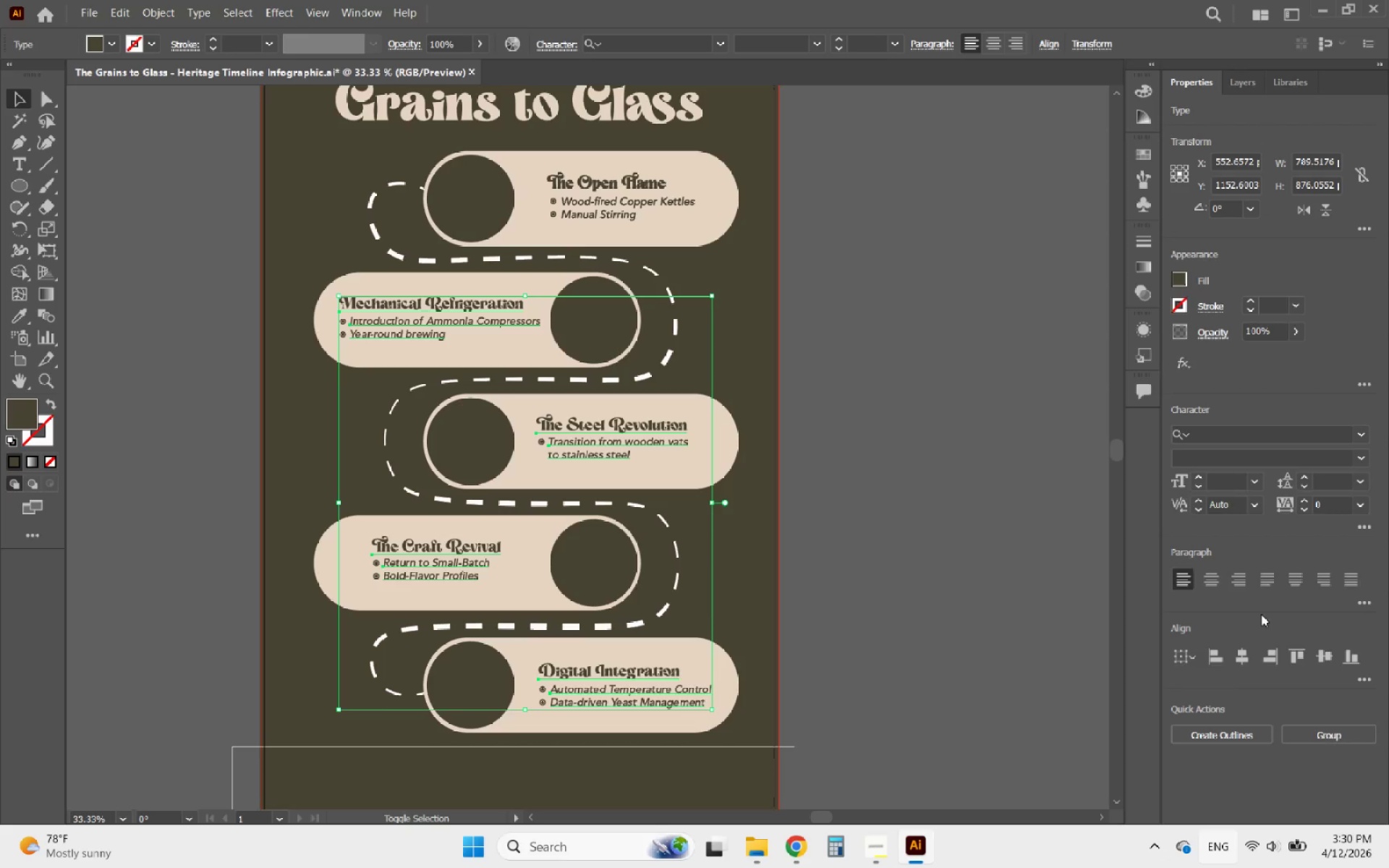 
left_click([1242, 80])
 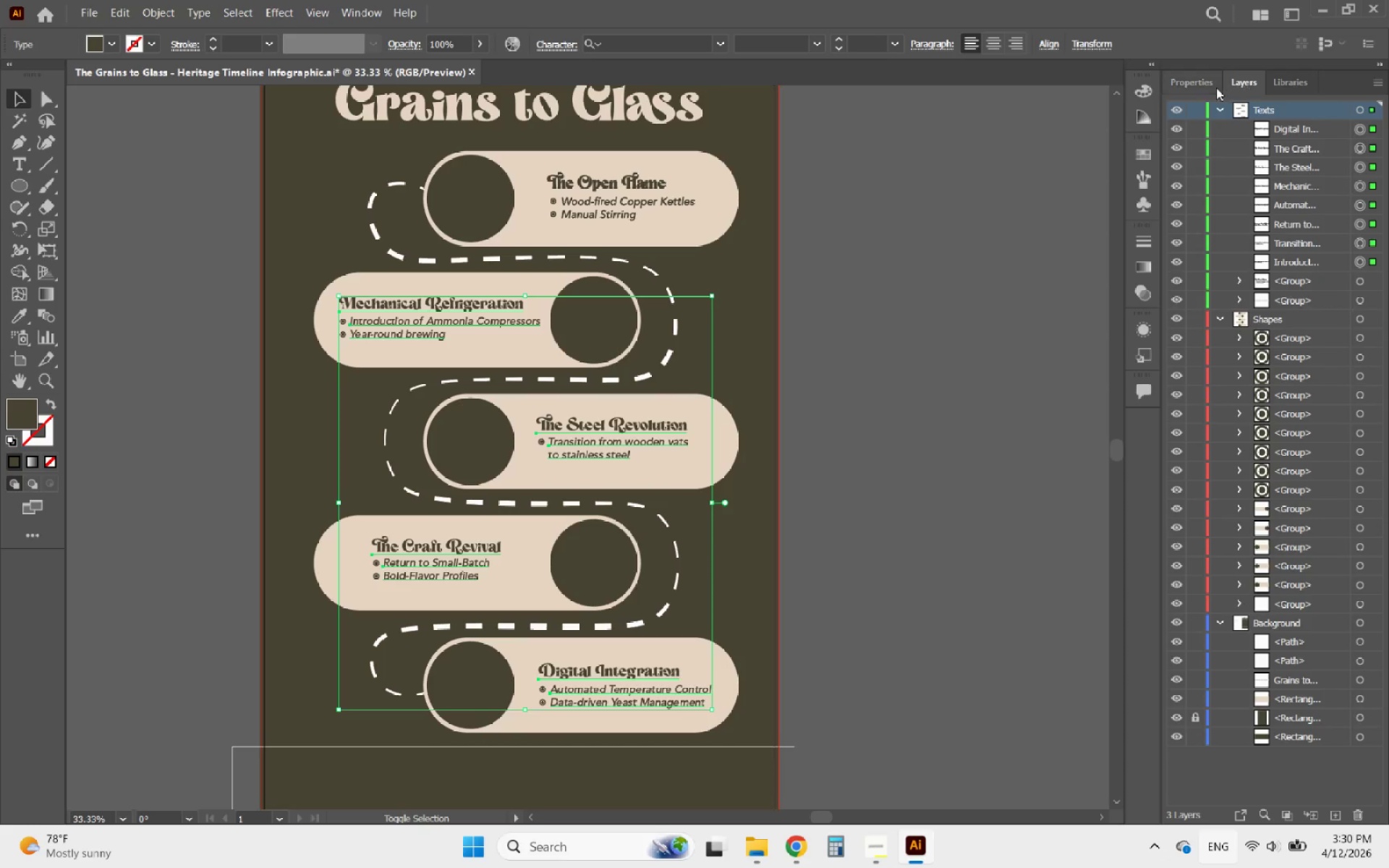 
left_click([1189, 86])
 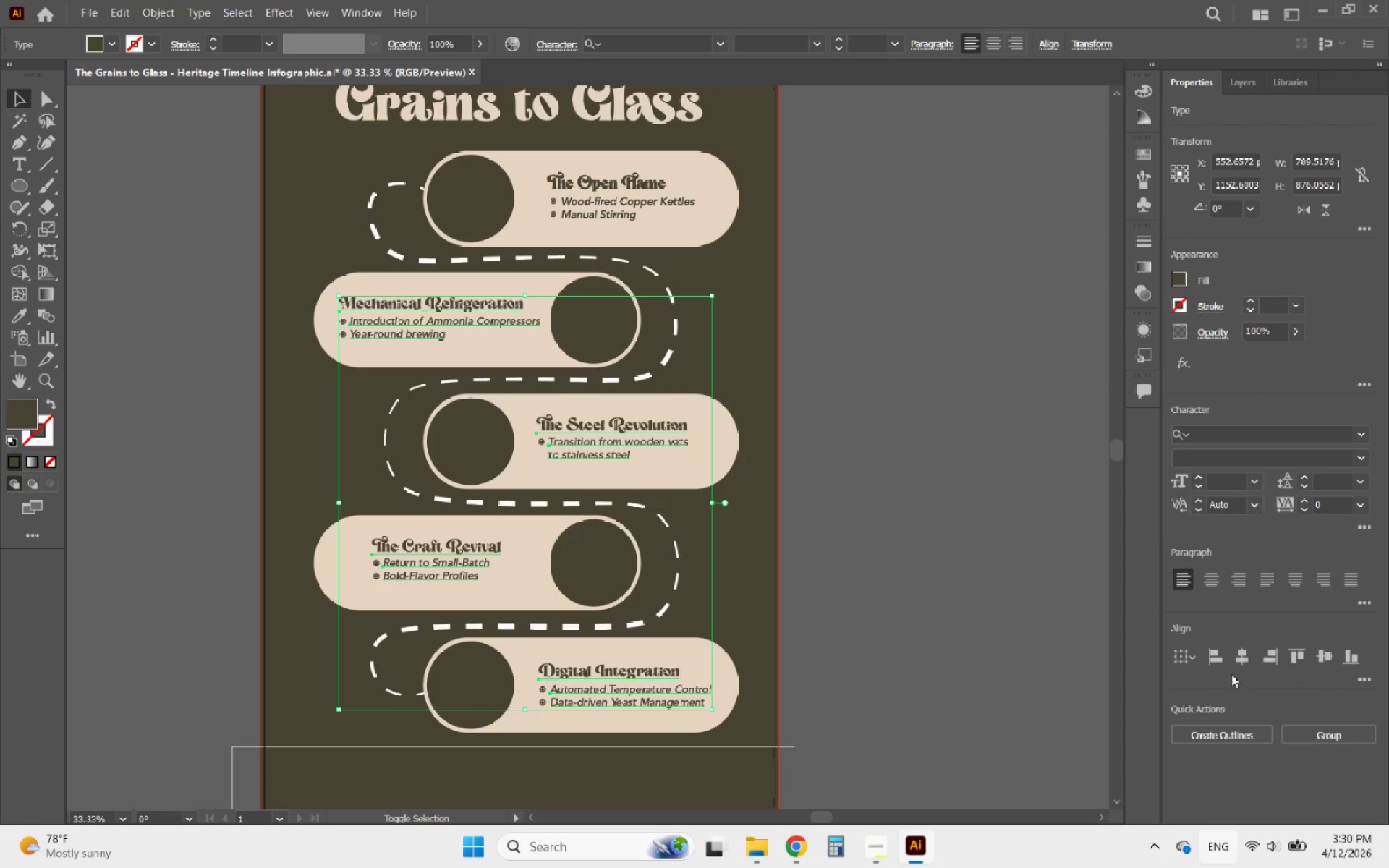 
left_click([1231, 736])
 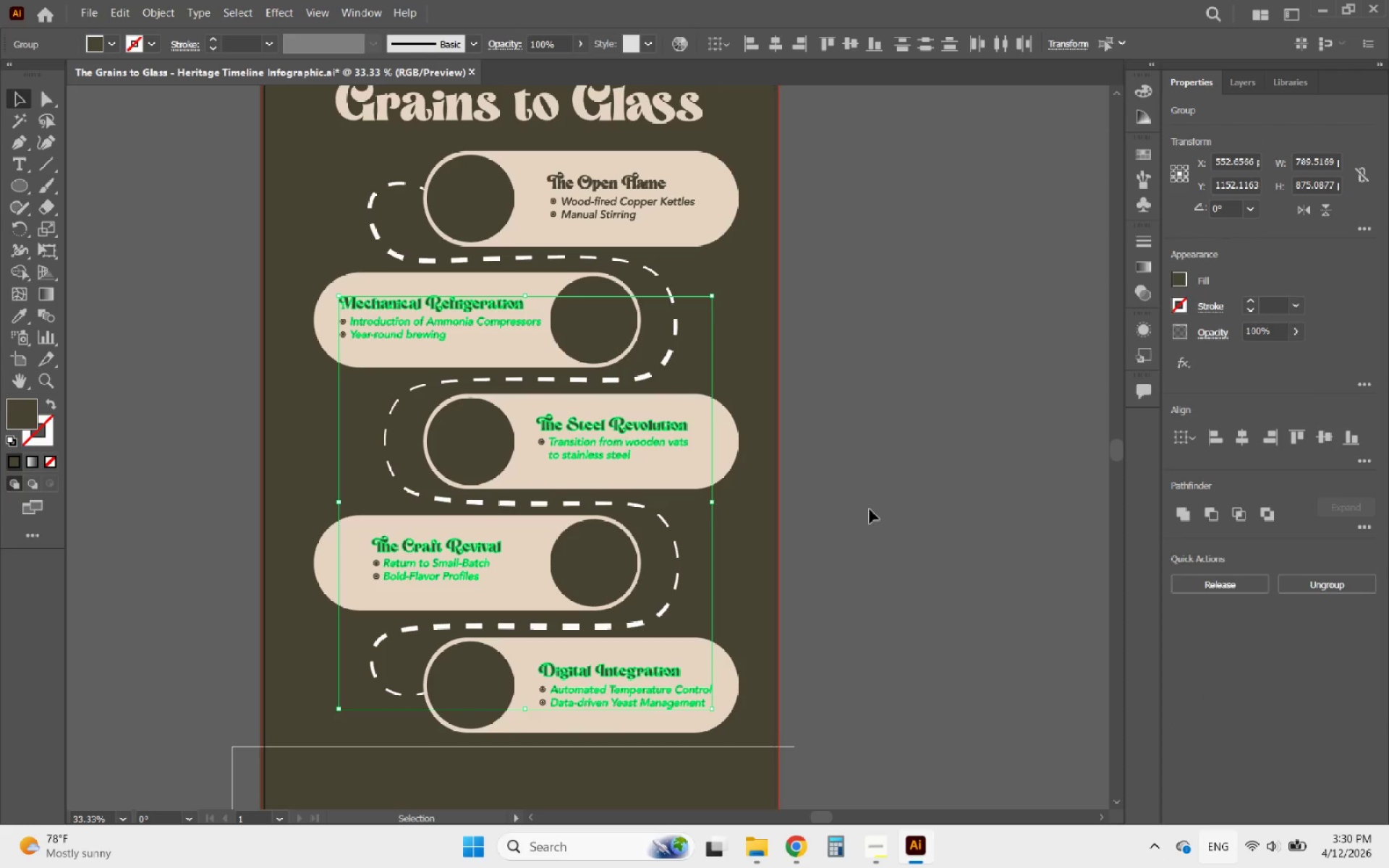 
left_click([854, 461])
 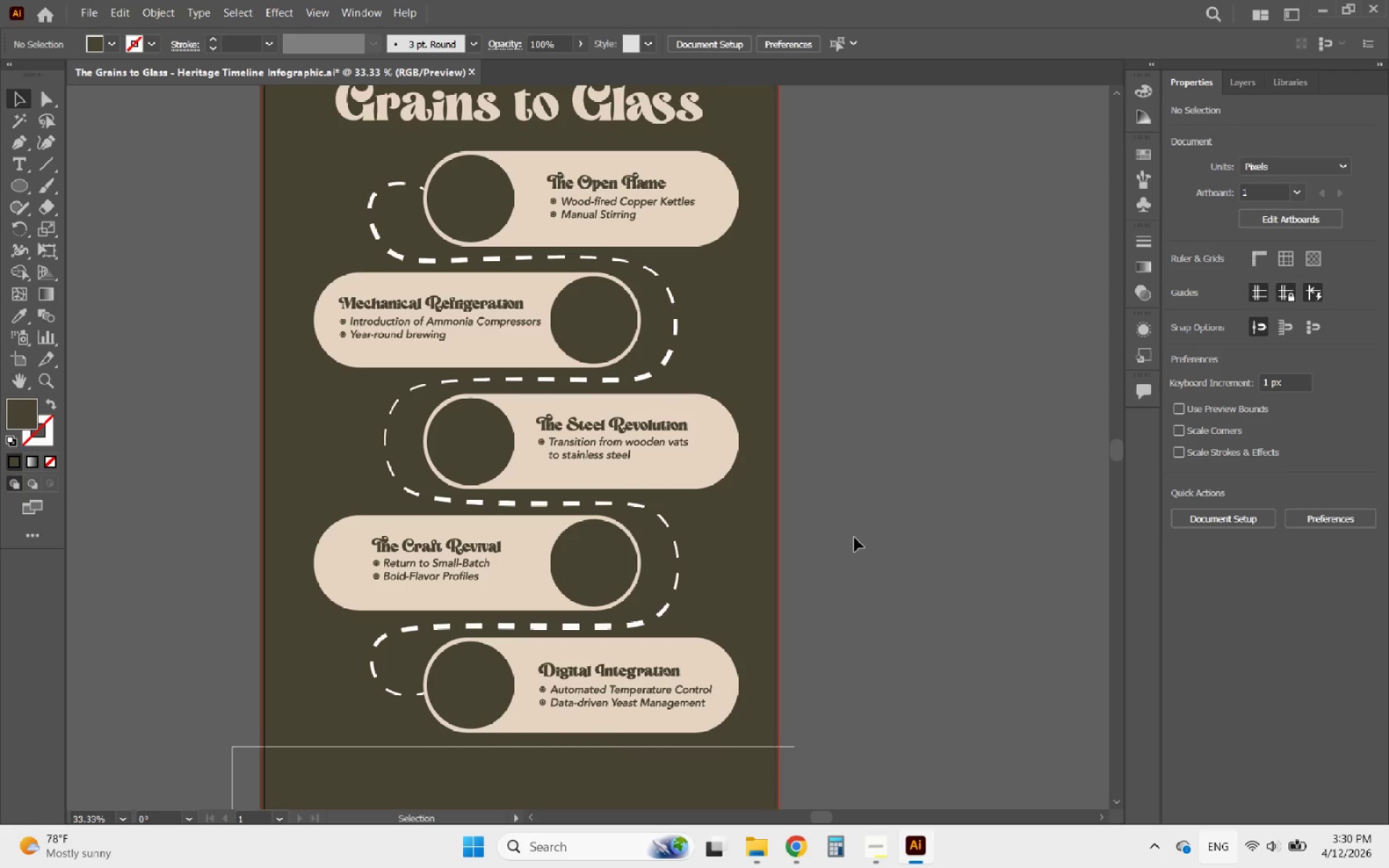 
wait(5.58)
 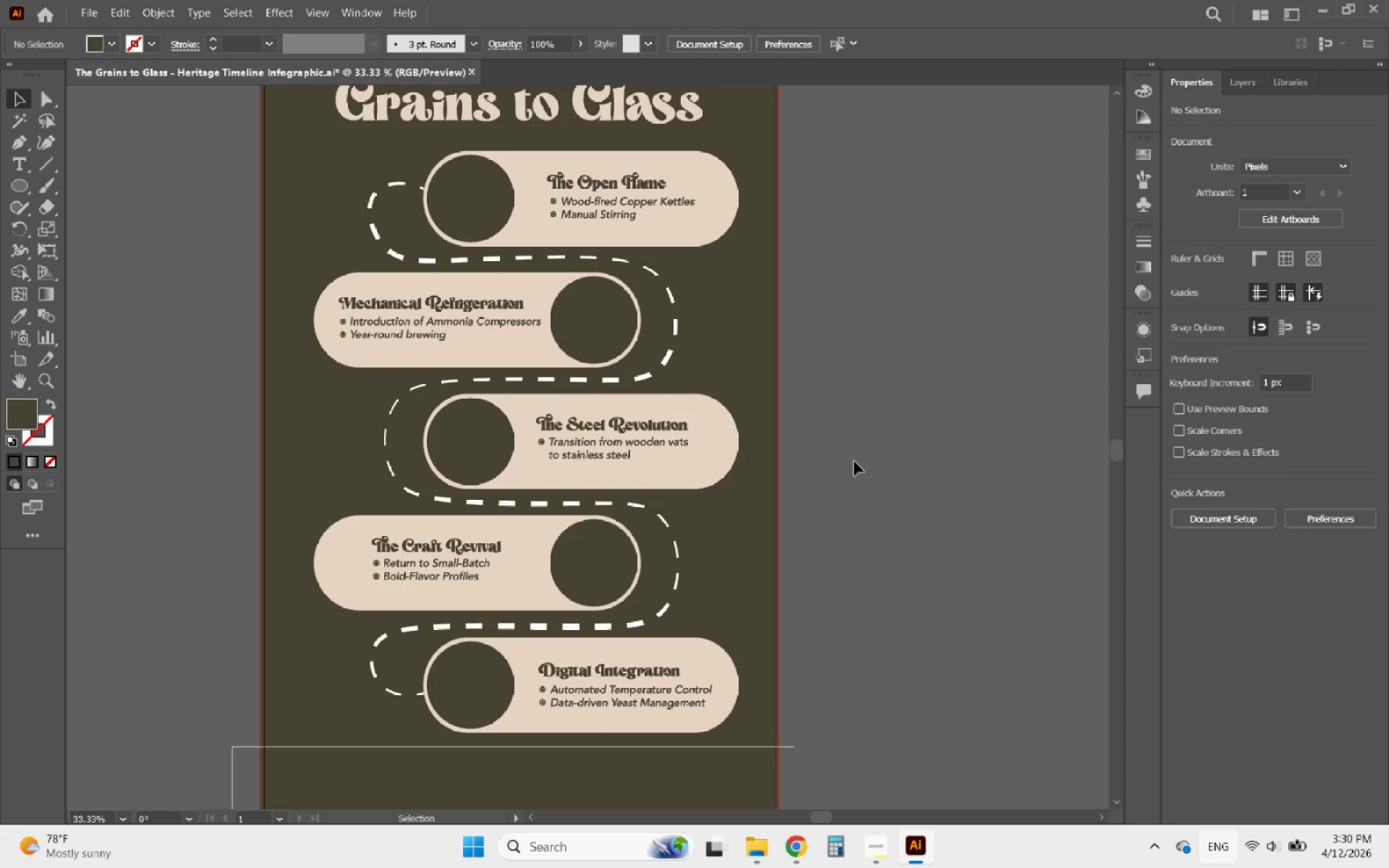 
left_click([458, 539])
 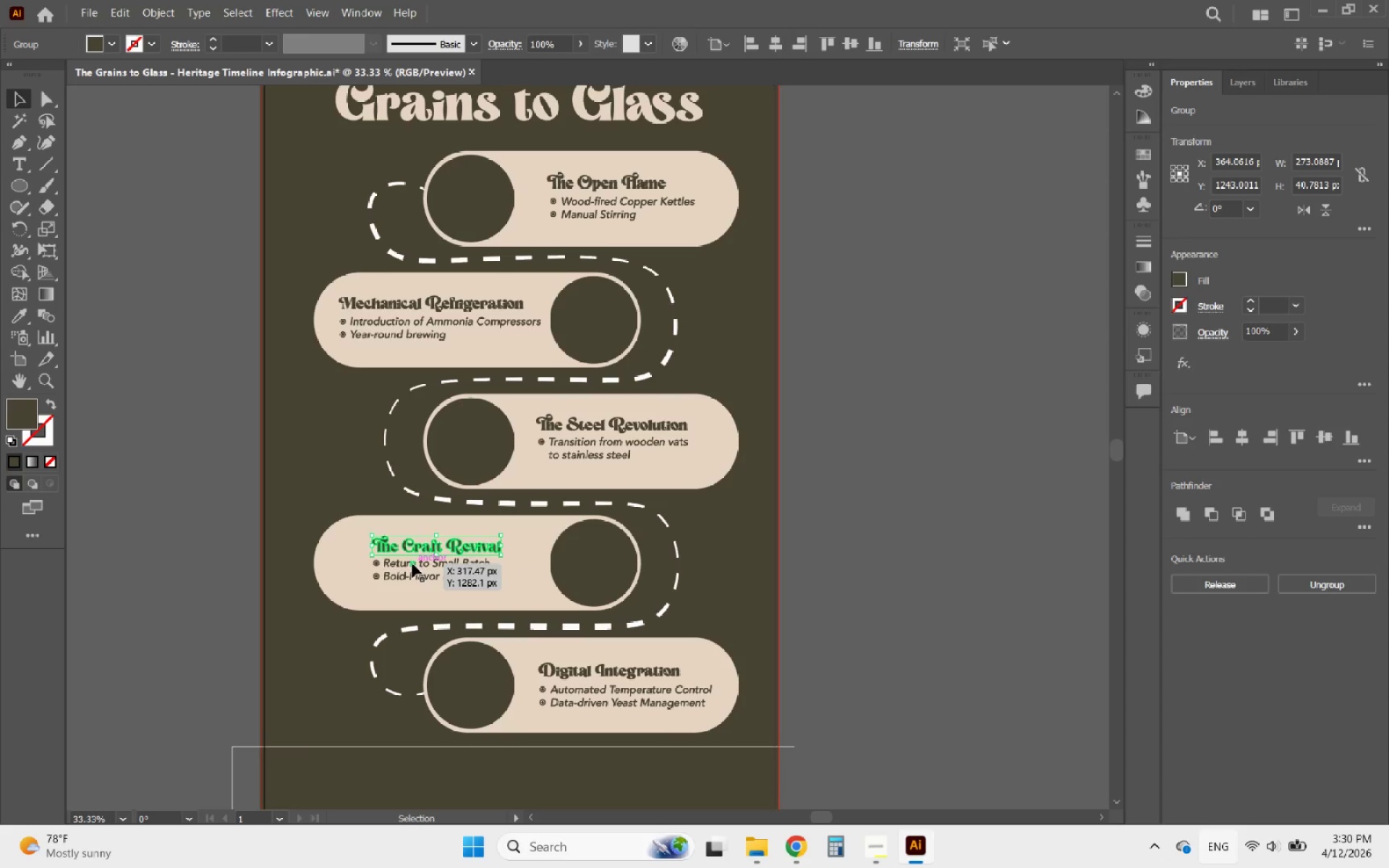 
key(Control+ControlLeft)
 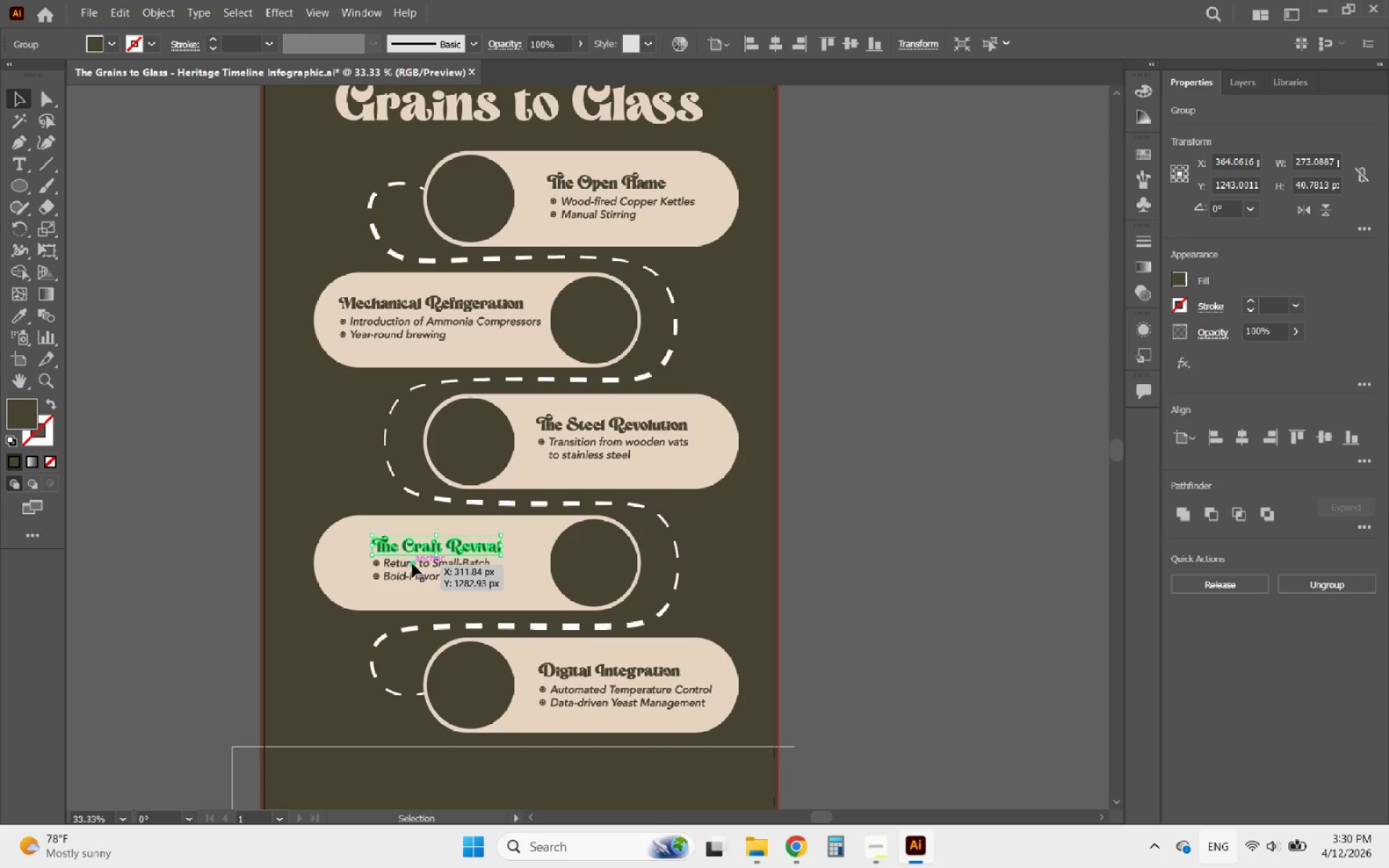 
hold_key(key=ShiftLeft, duration=0.69)
left_click([412, 563])
 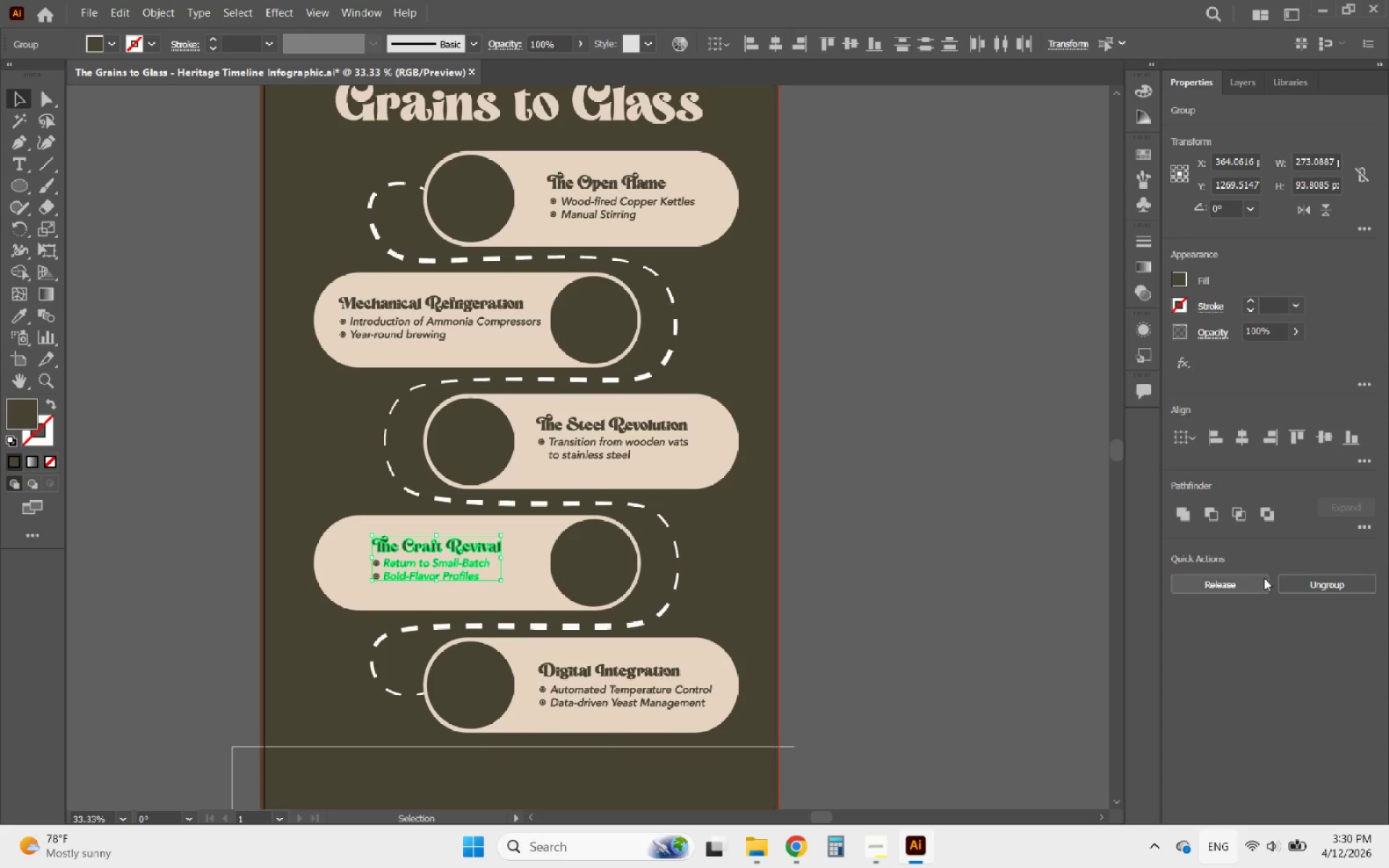 
right_click([467, 553])
 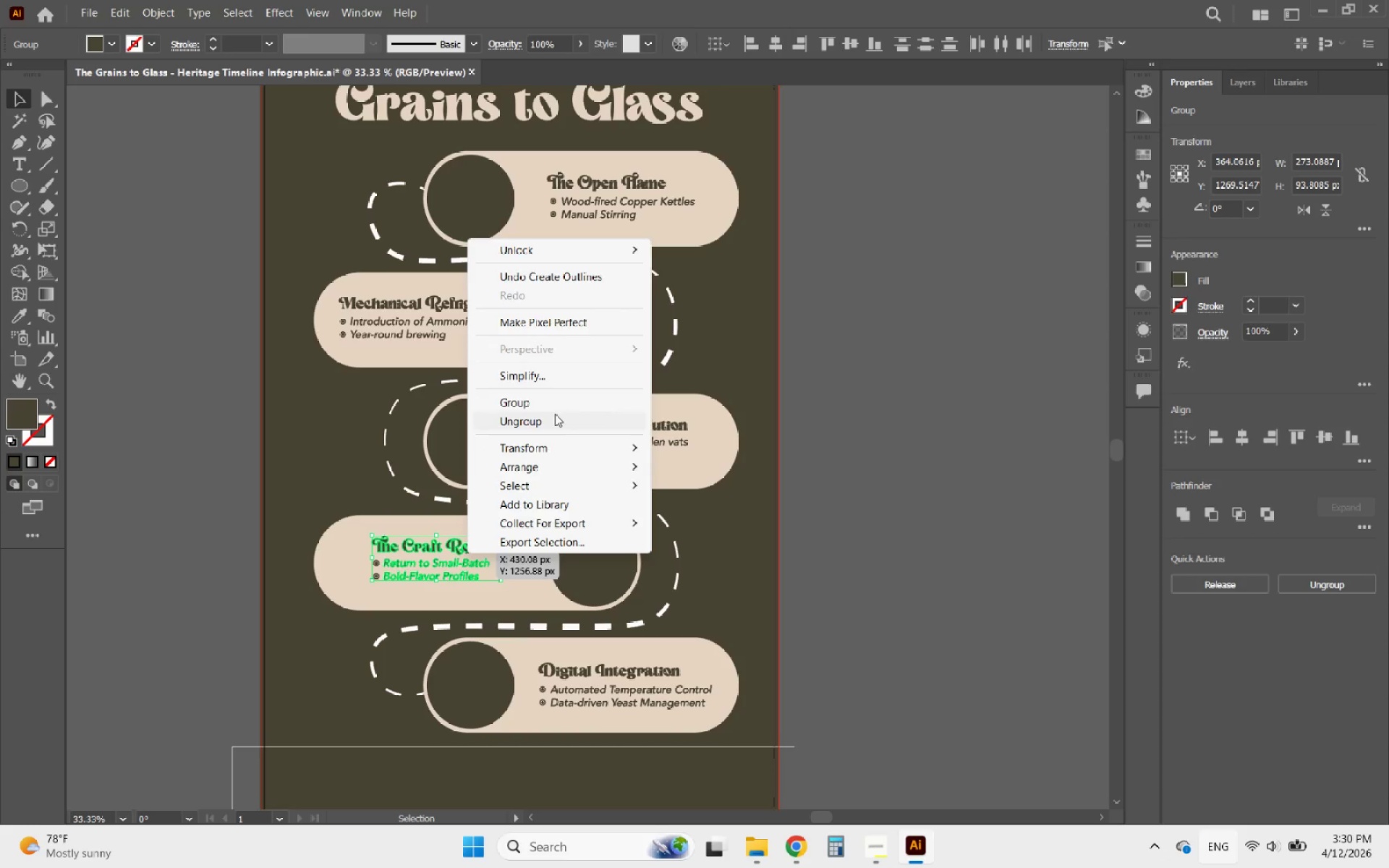 
left_click([524, 402])
 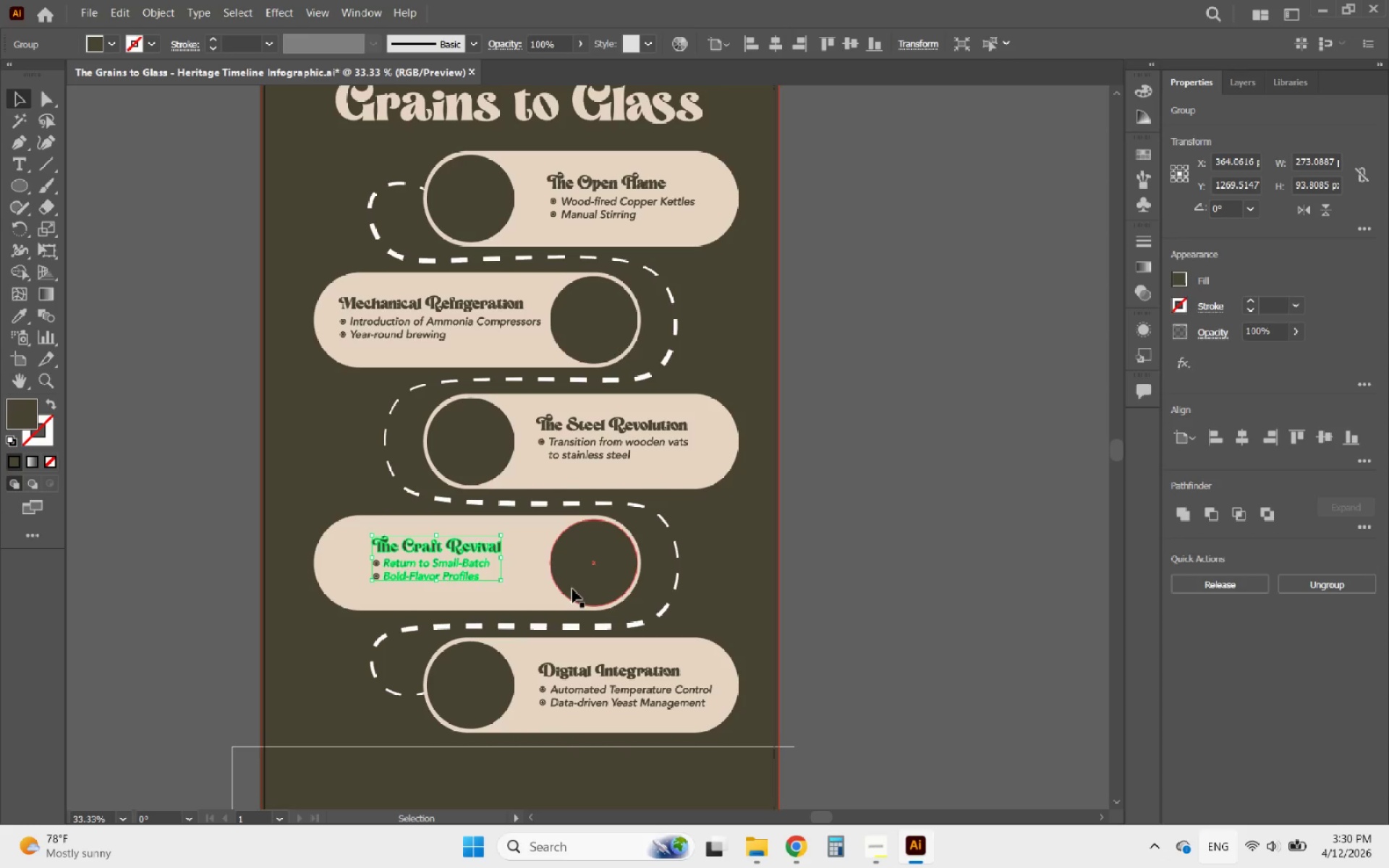 
hold_key(key=ShiftLeft, duration=0.39)
left_click([530, 548])
 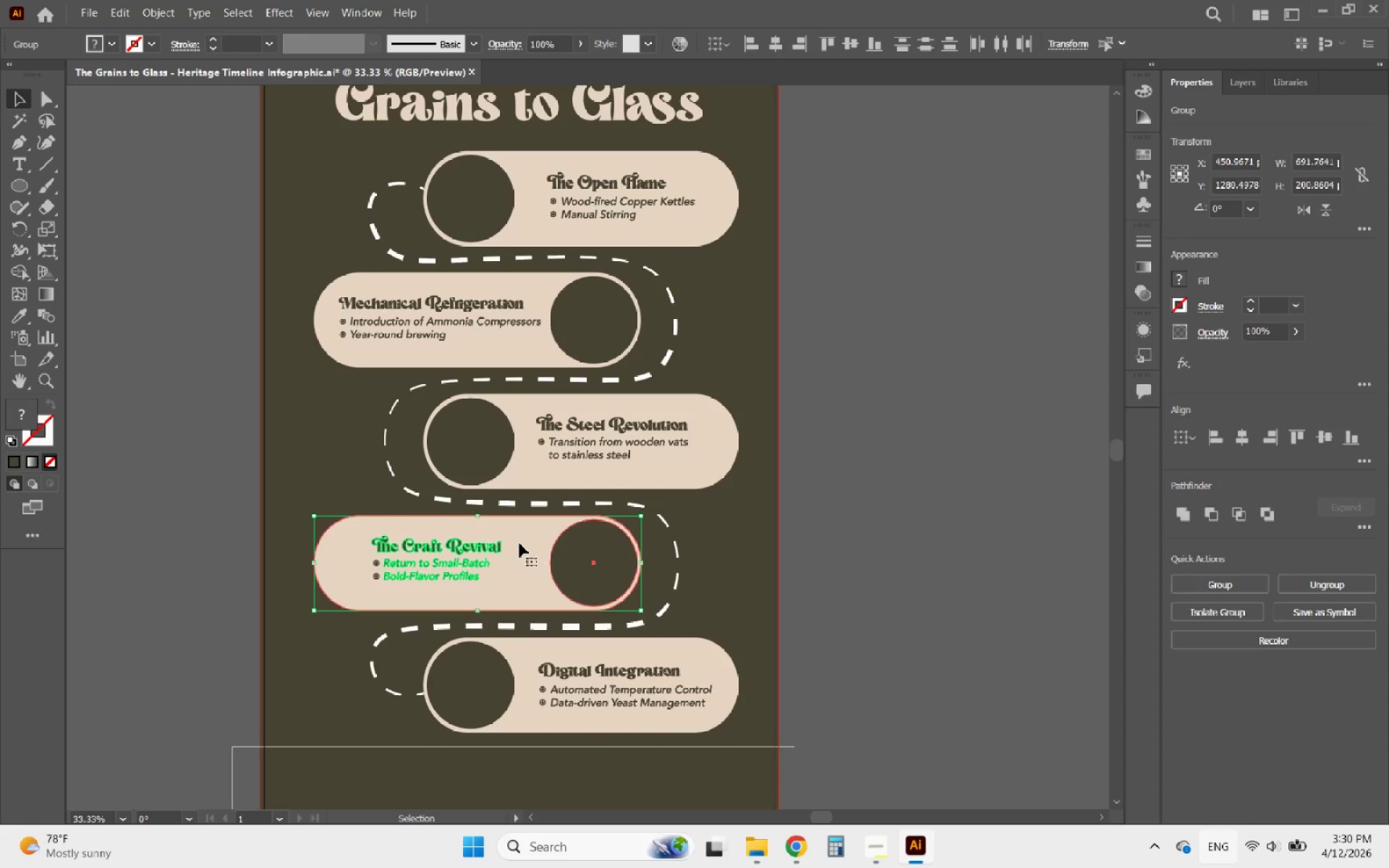 
left_click([519, 542])
 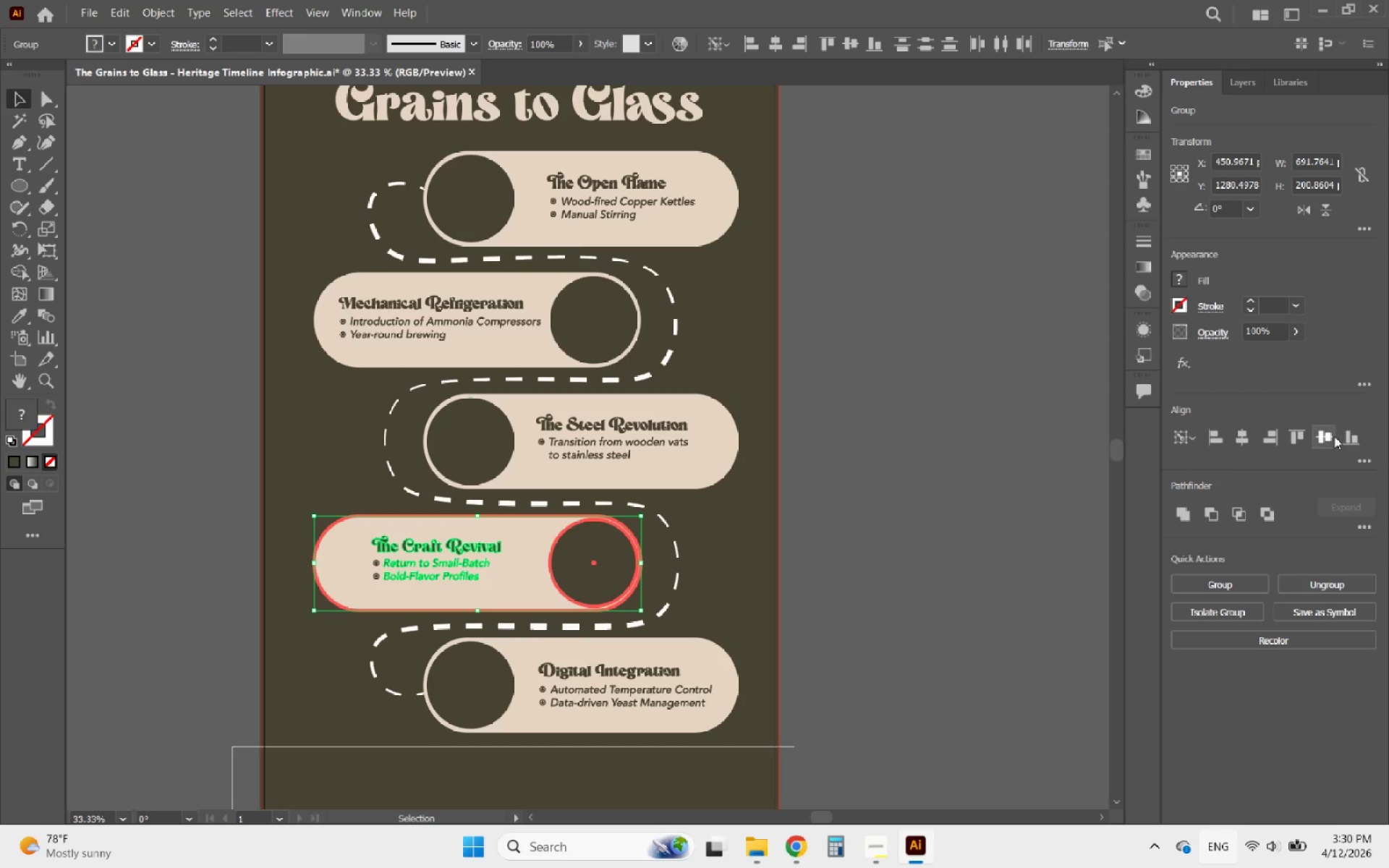 
left_click([1331, 436])
 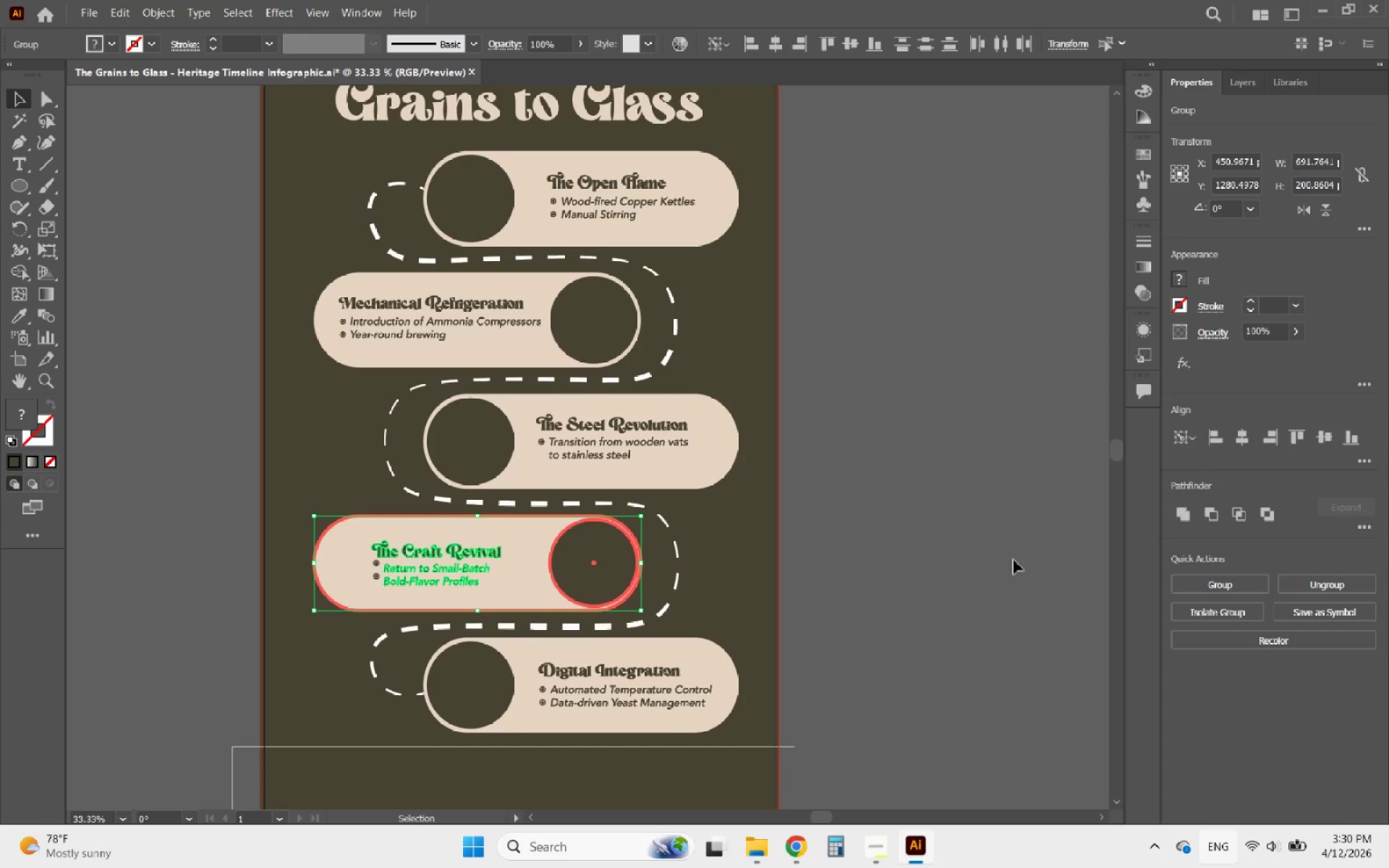 
left_click([878, 560])
 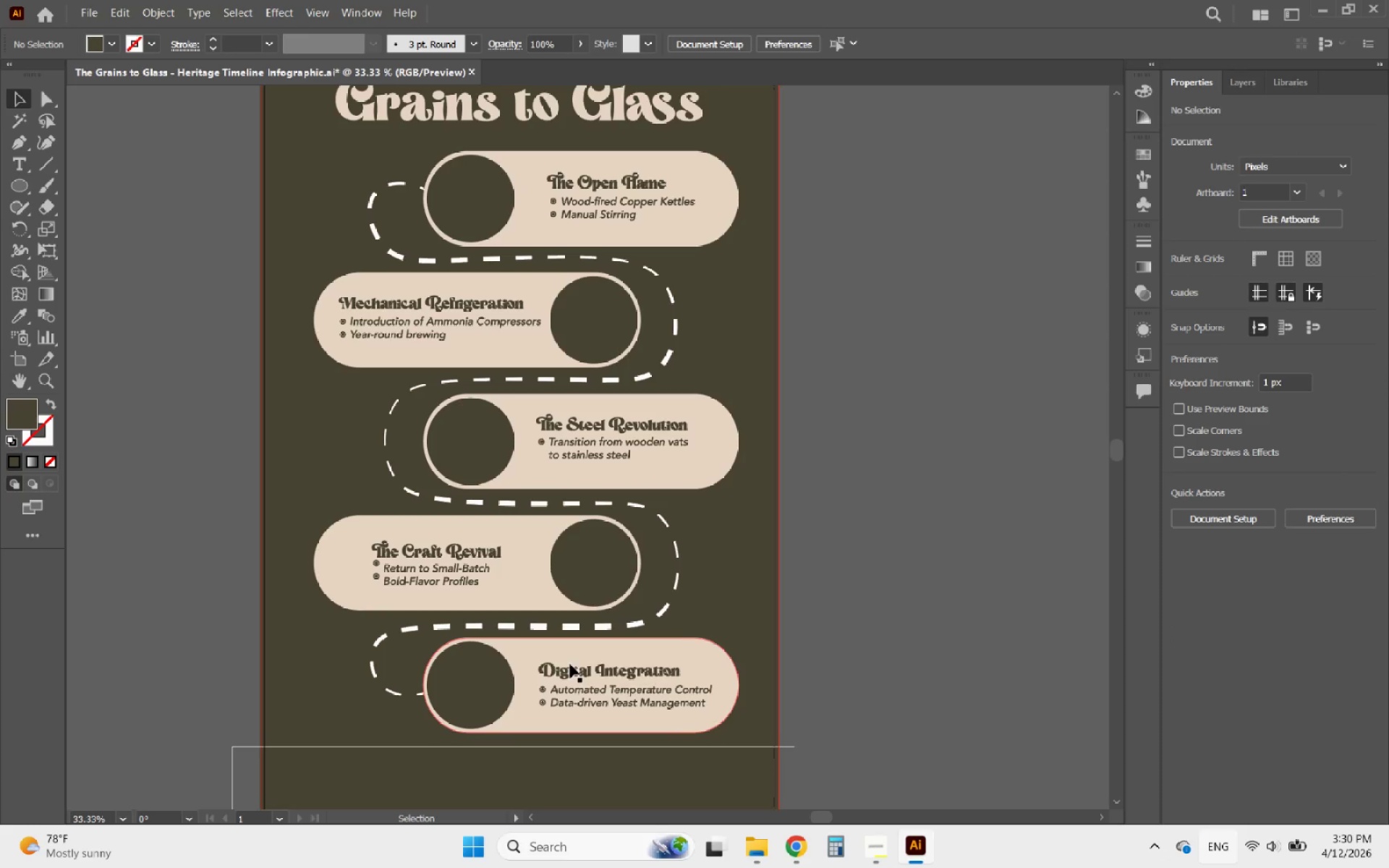 
left_click([568, 672])
 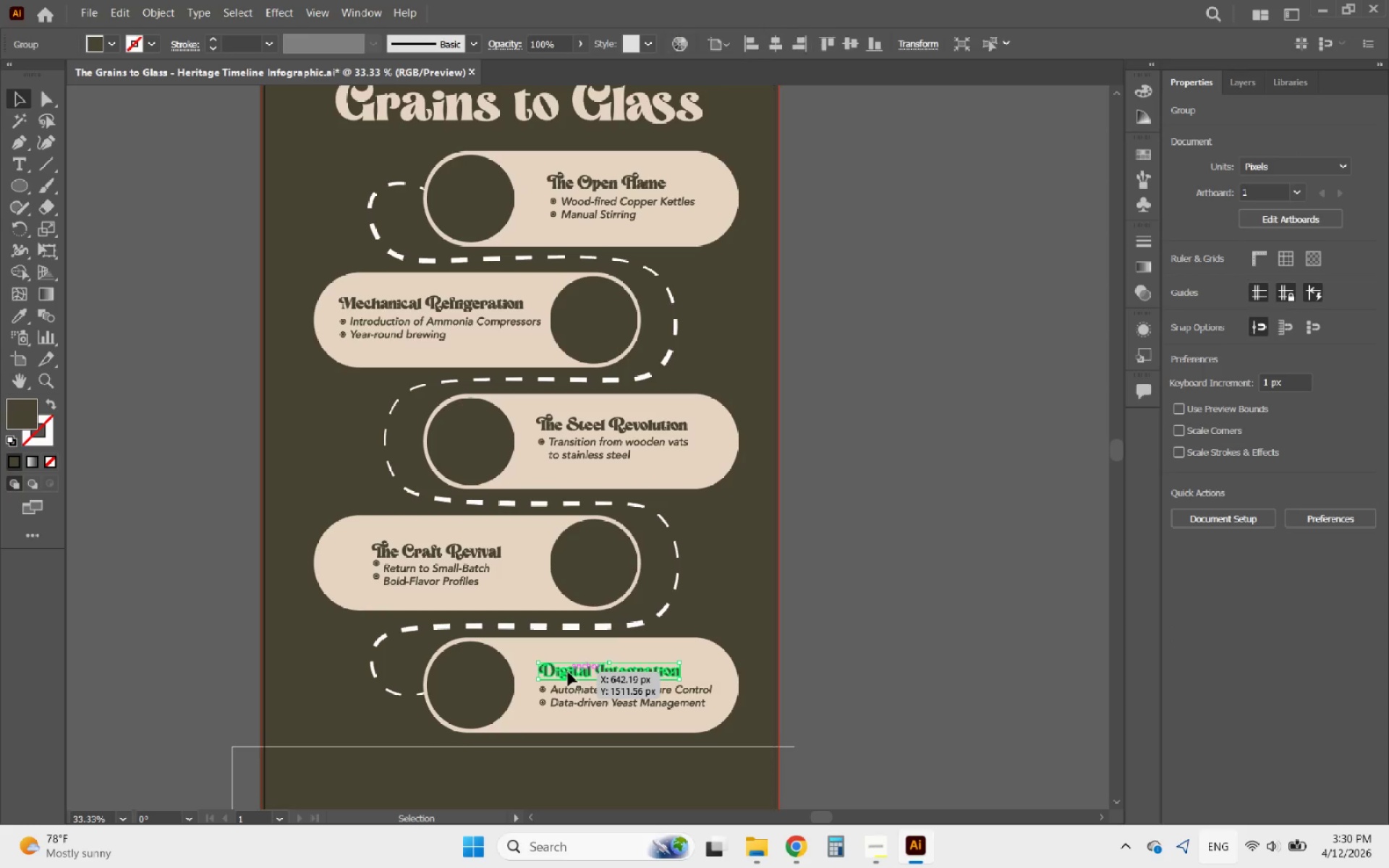 
hold_key(key=ShiftLeft, duration=0.81)
left_click([594, 686])
 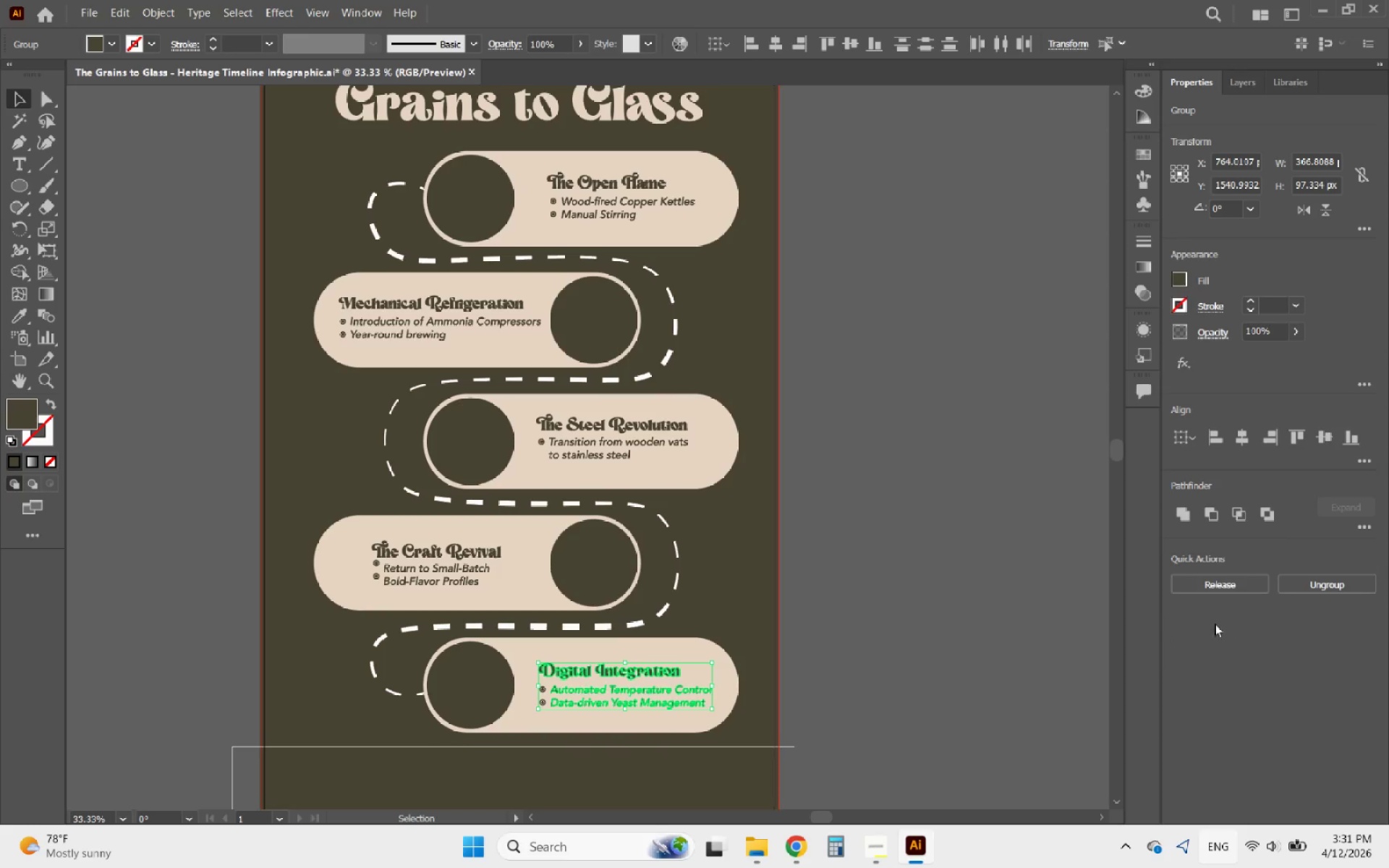 
right_click([585, 702])
 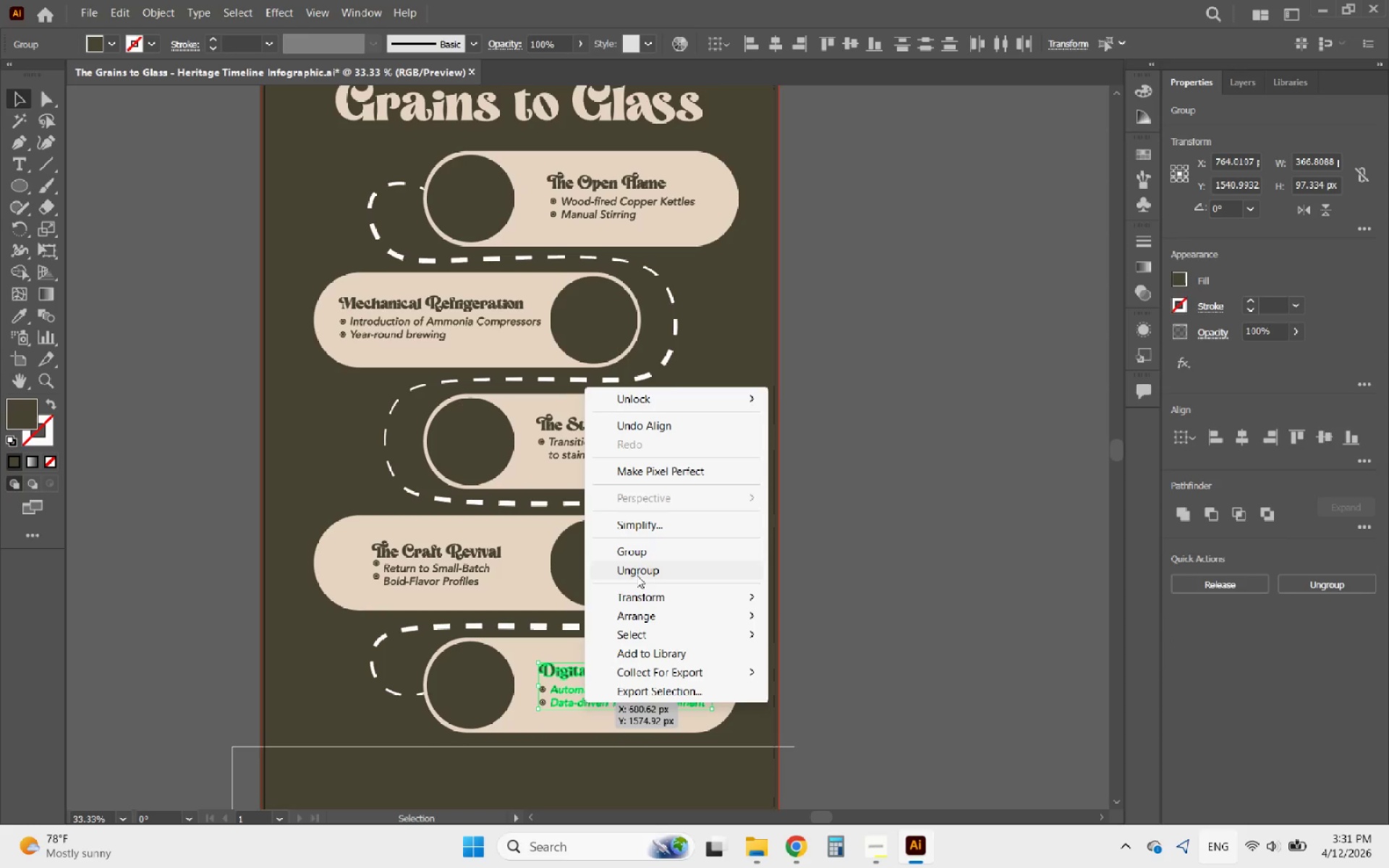 
left_click([631, 556])
 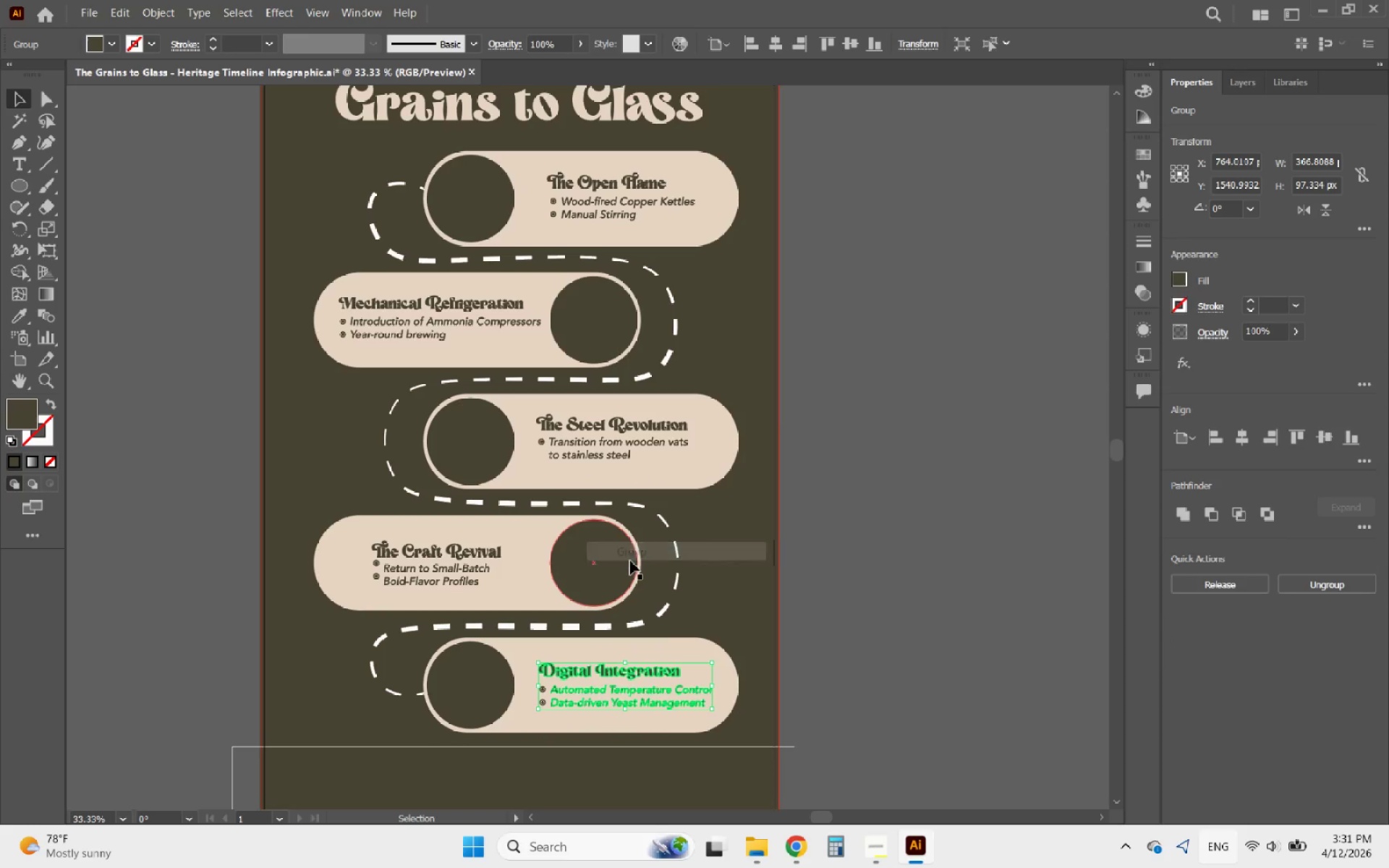 
hold_key(key=ShiftLeft, duration=0.53)
left_click([684, 650])
 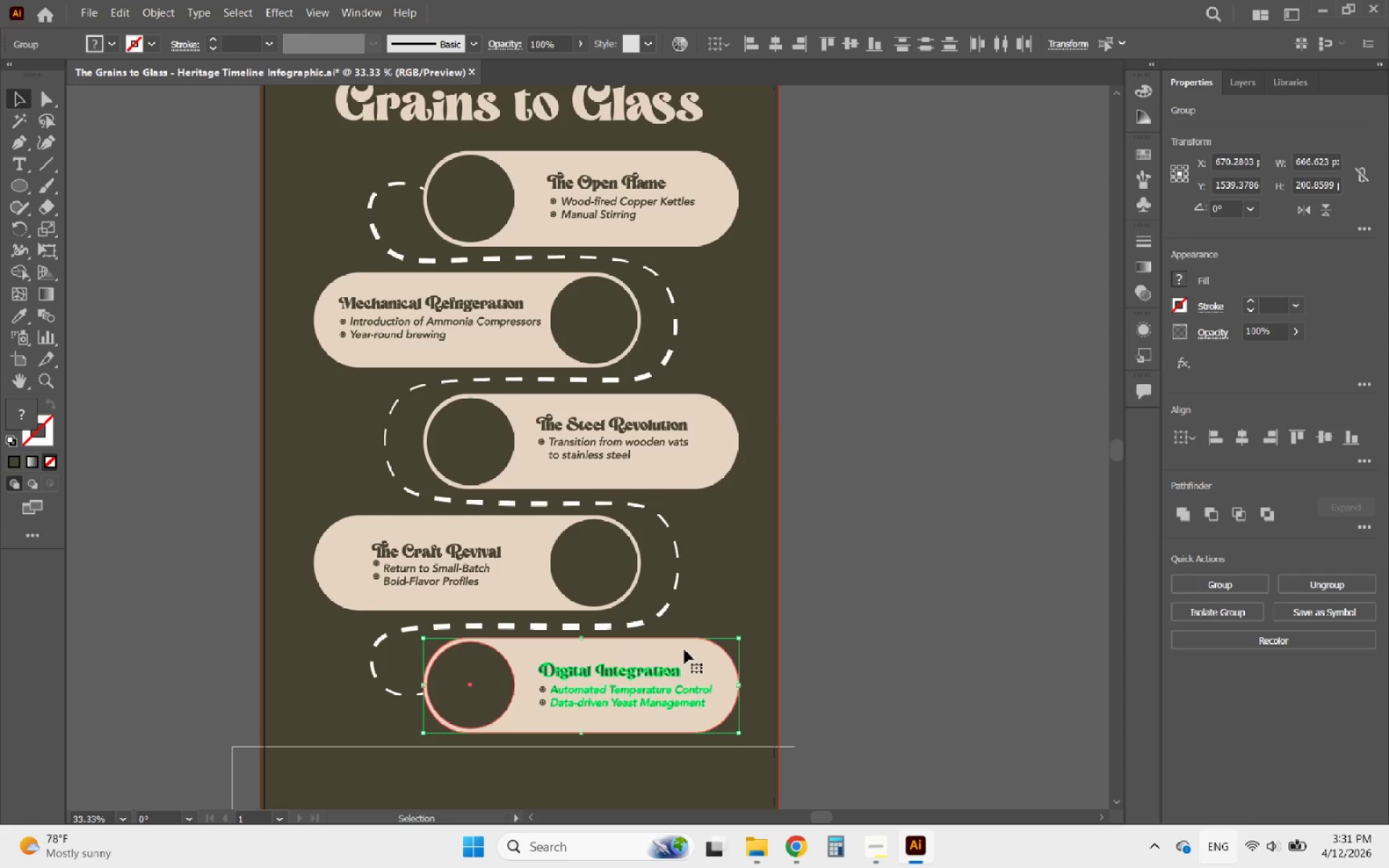 
left_click([684, 650])
 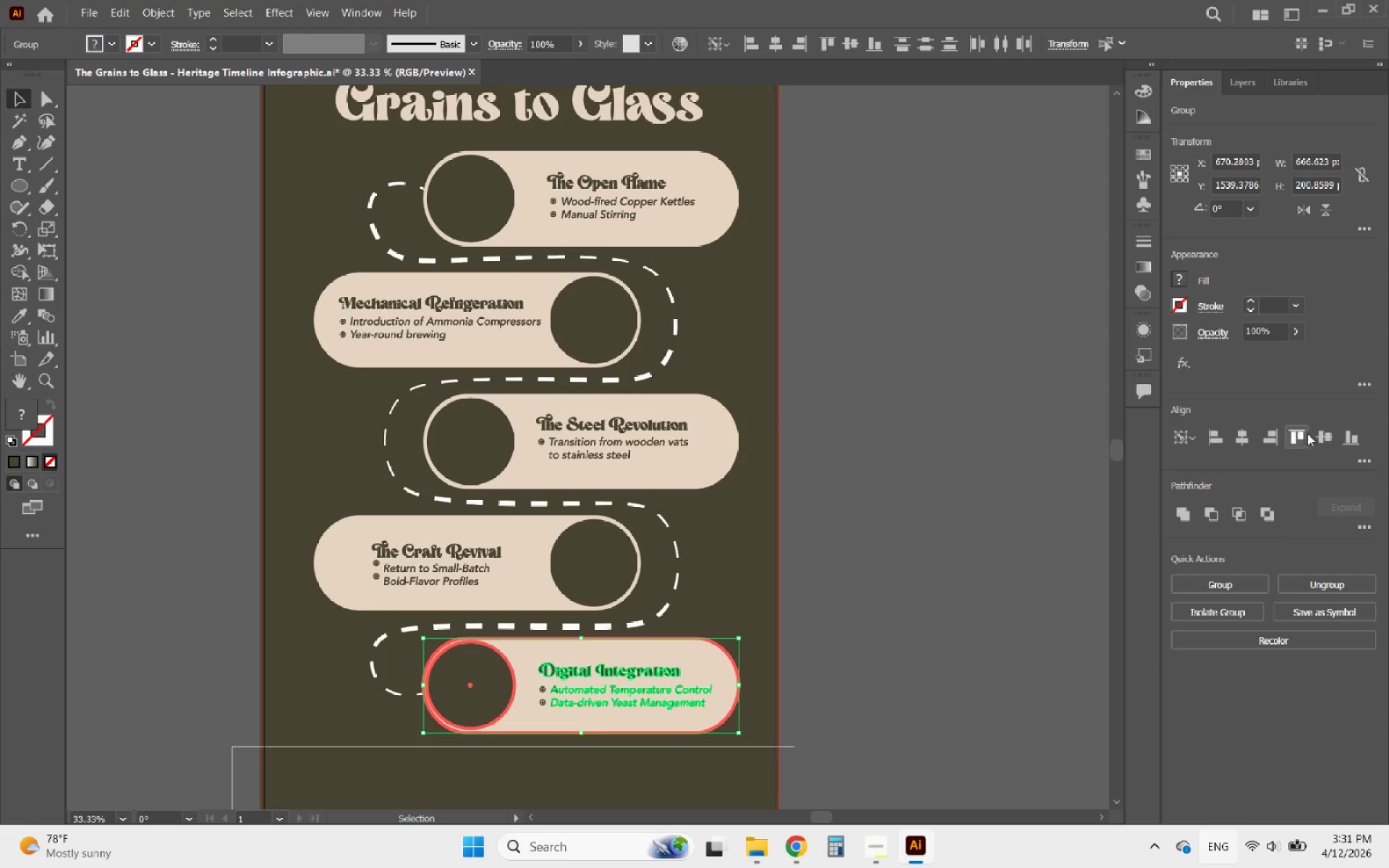 
left_click([1318, 433])
 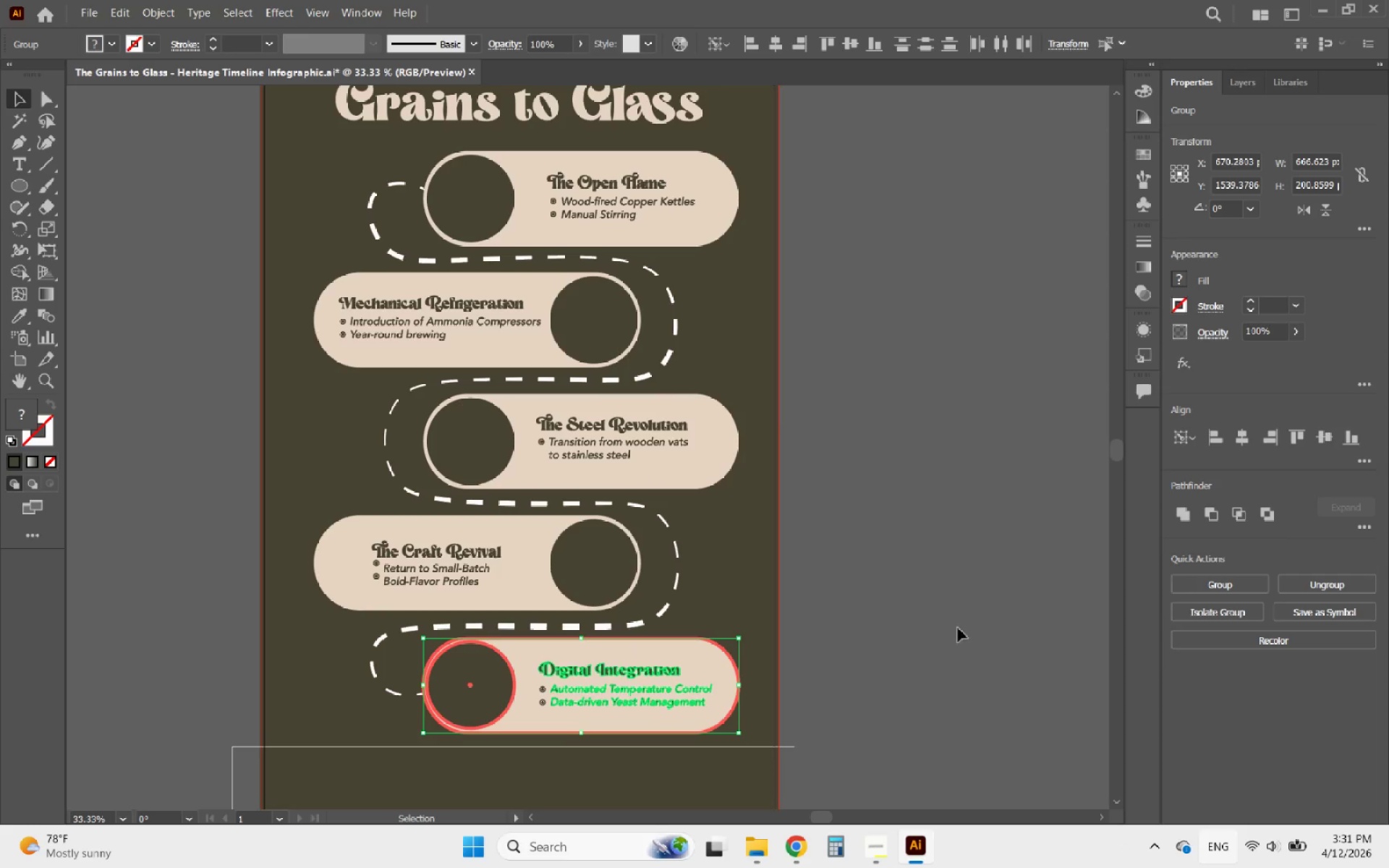 
left_click([916, 640])
 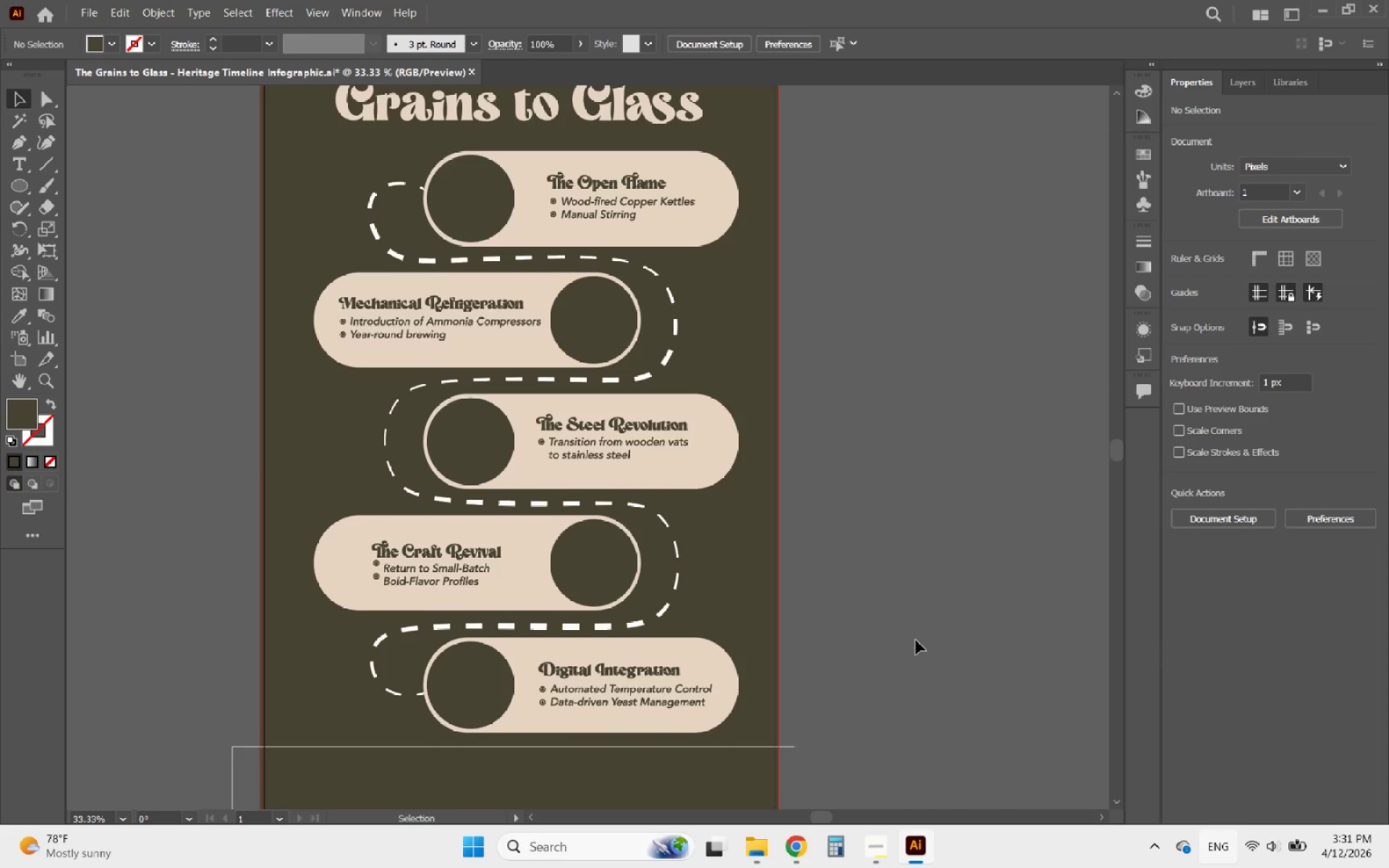 
scroll: coordinate [915, 640], scroll_direction: up, amount: 5.0
 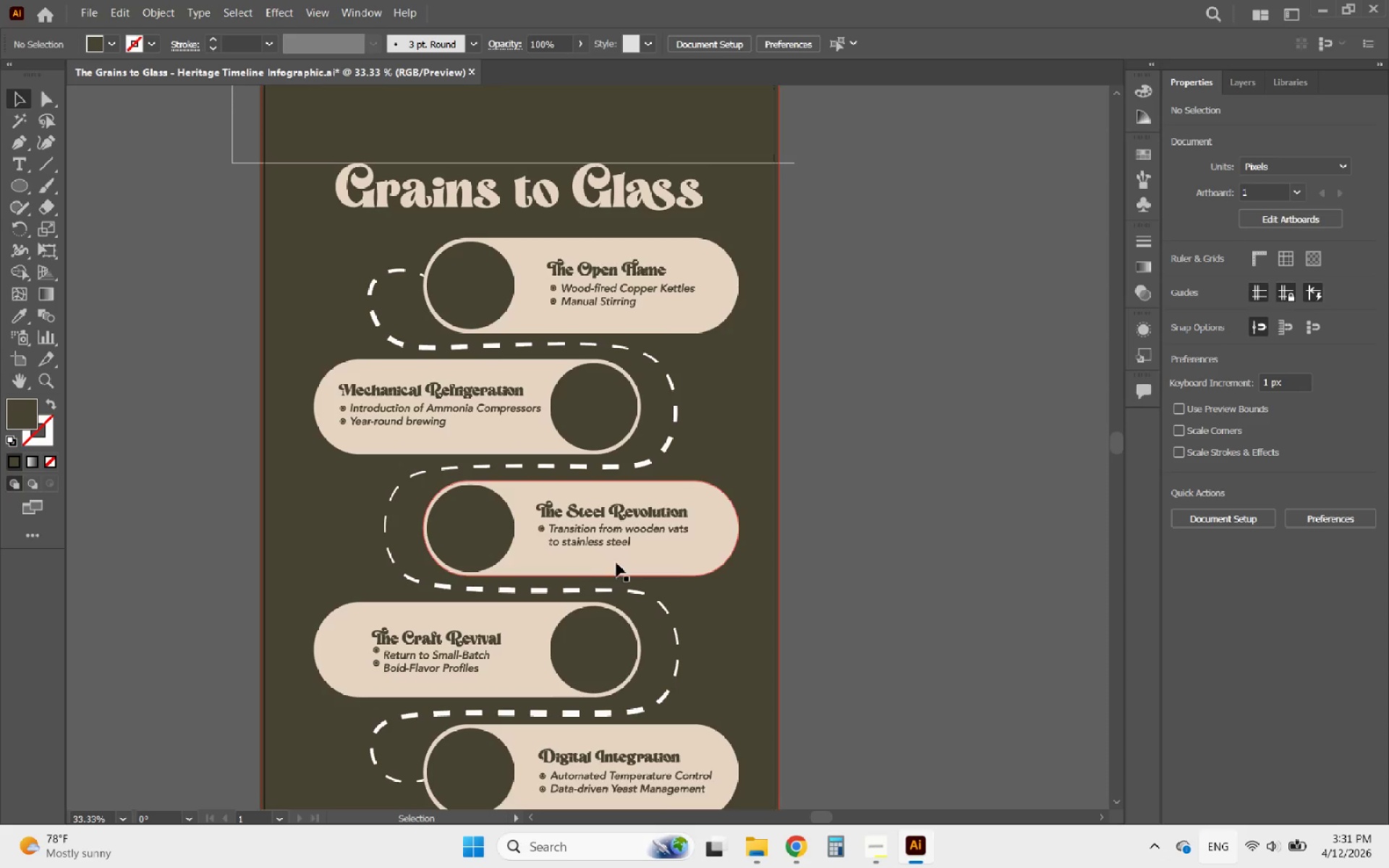 
left_click([600, 541])
 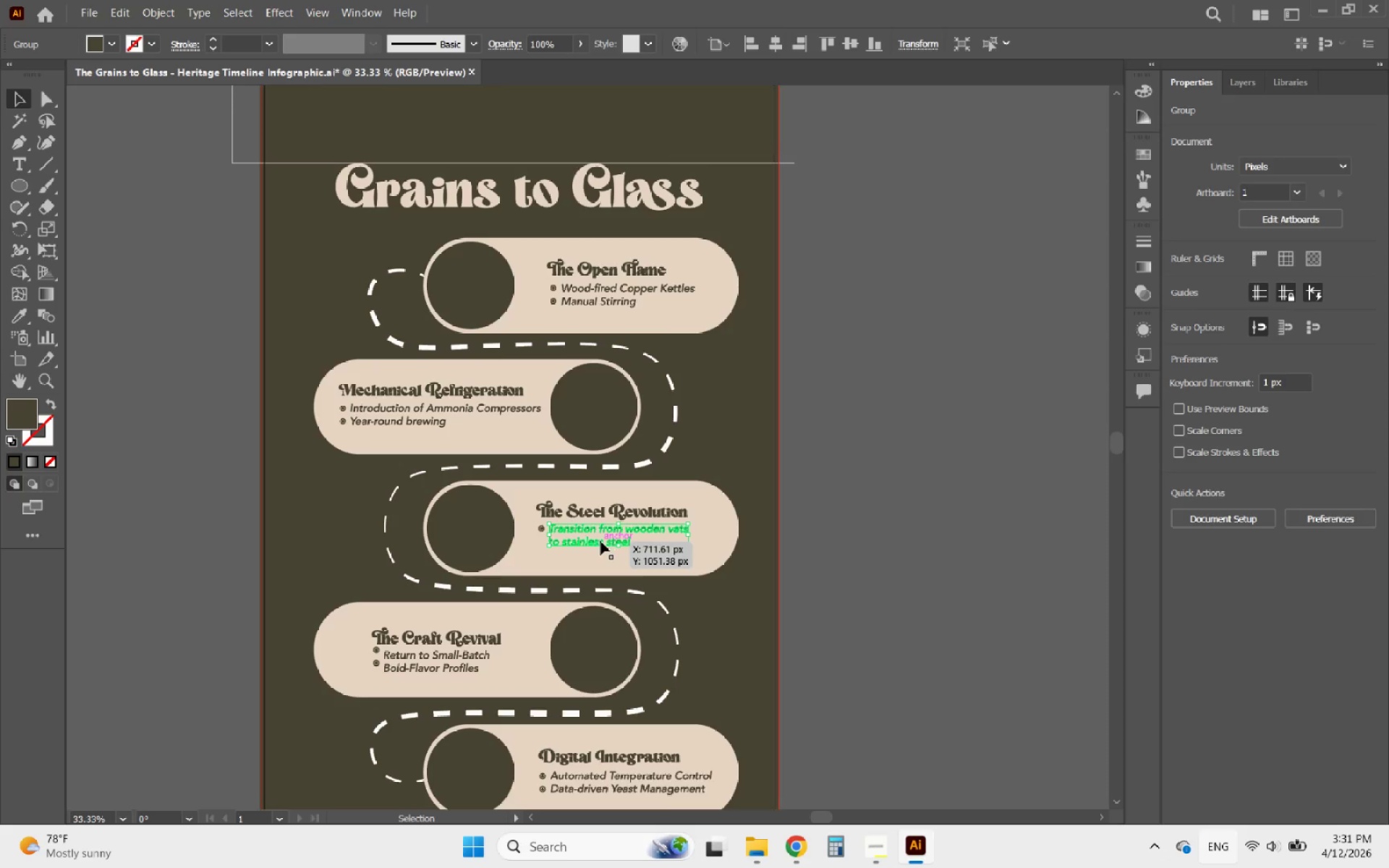 
hold_key(key=ShiftLeft, duration=0.69)
left_click([600, 516])
 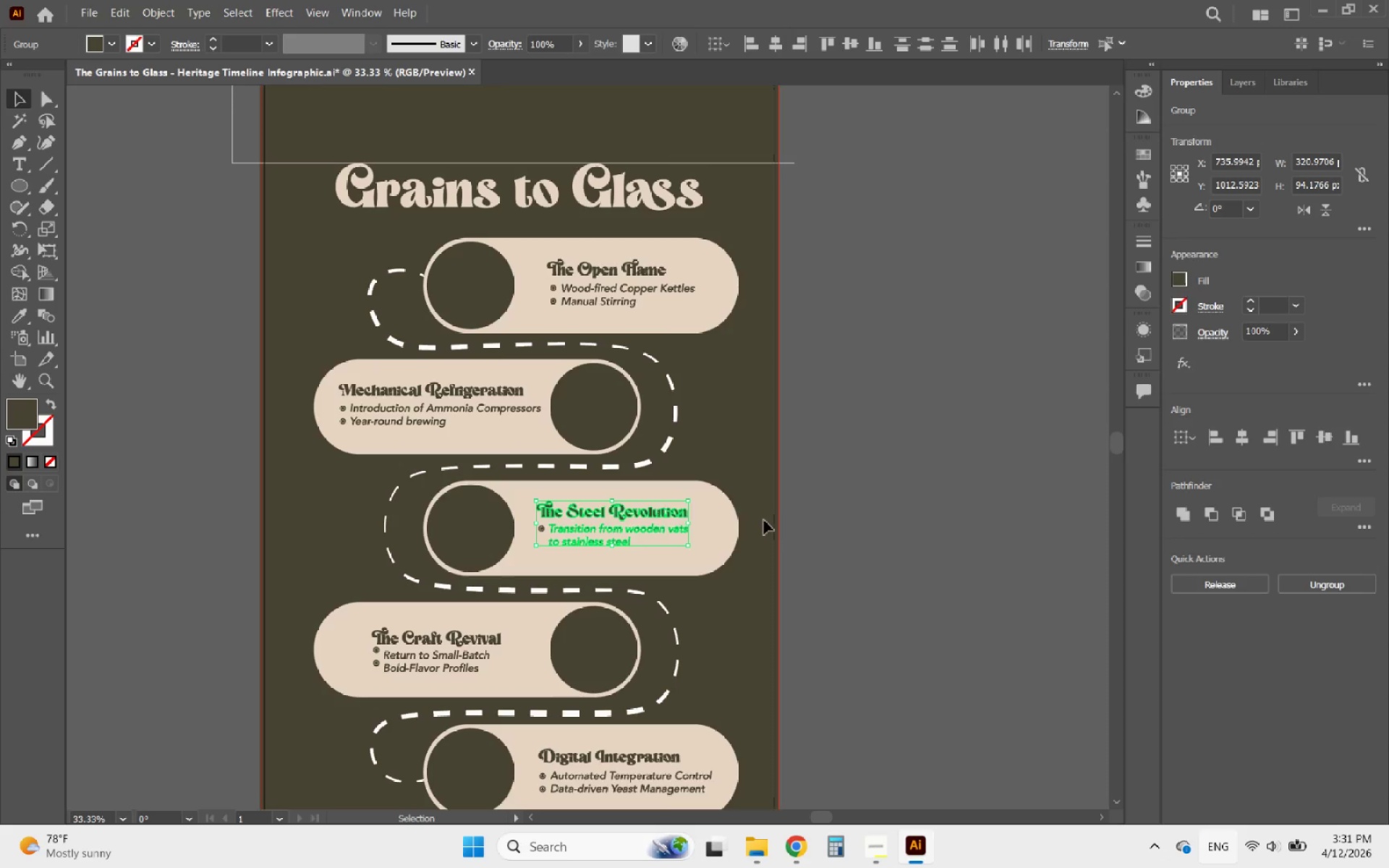 
right_click([668, 508])
 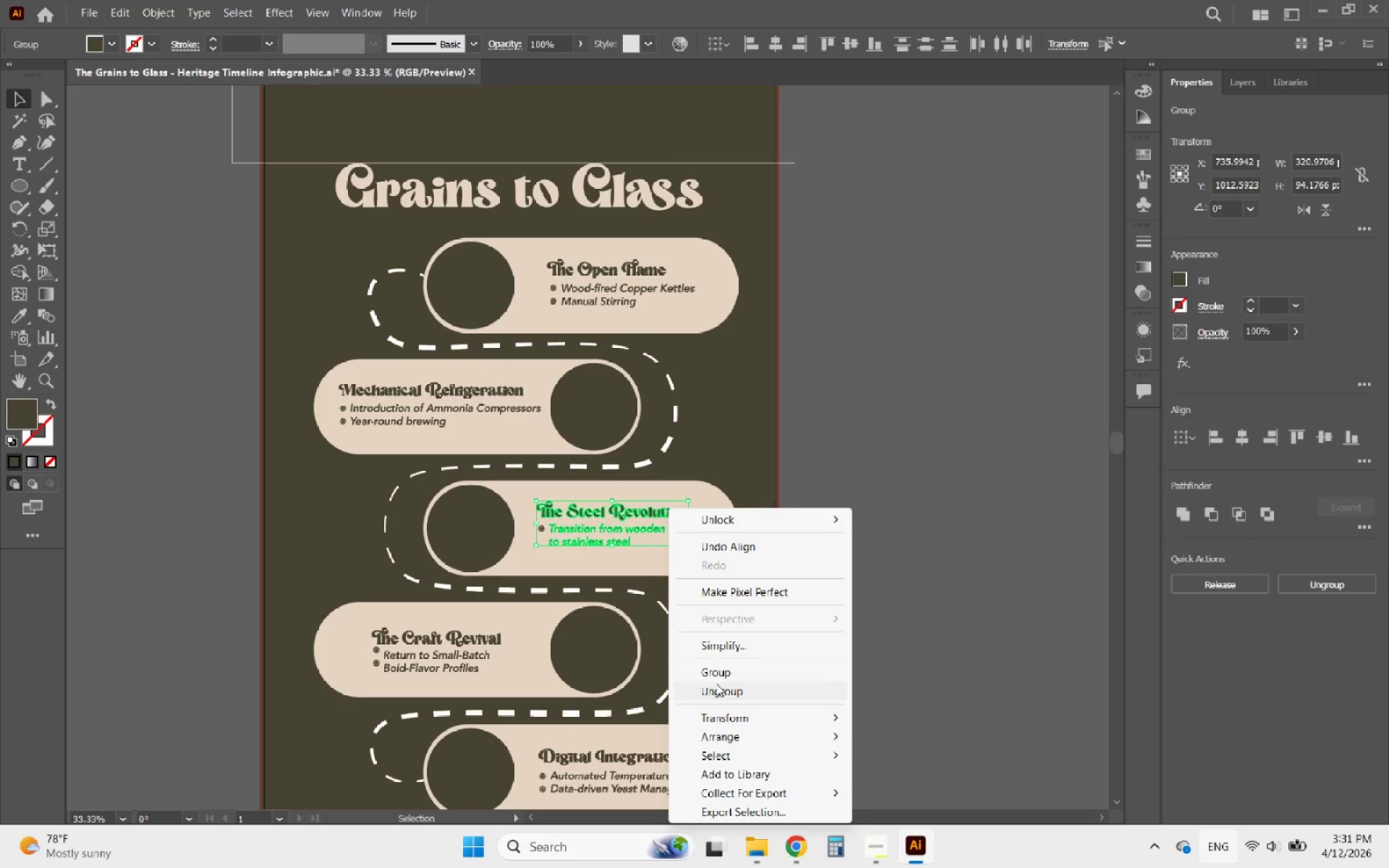 
left_click([728, 676])
 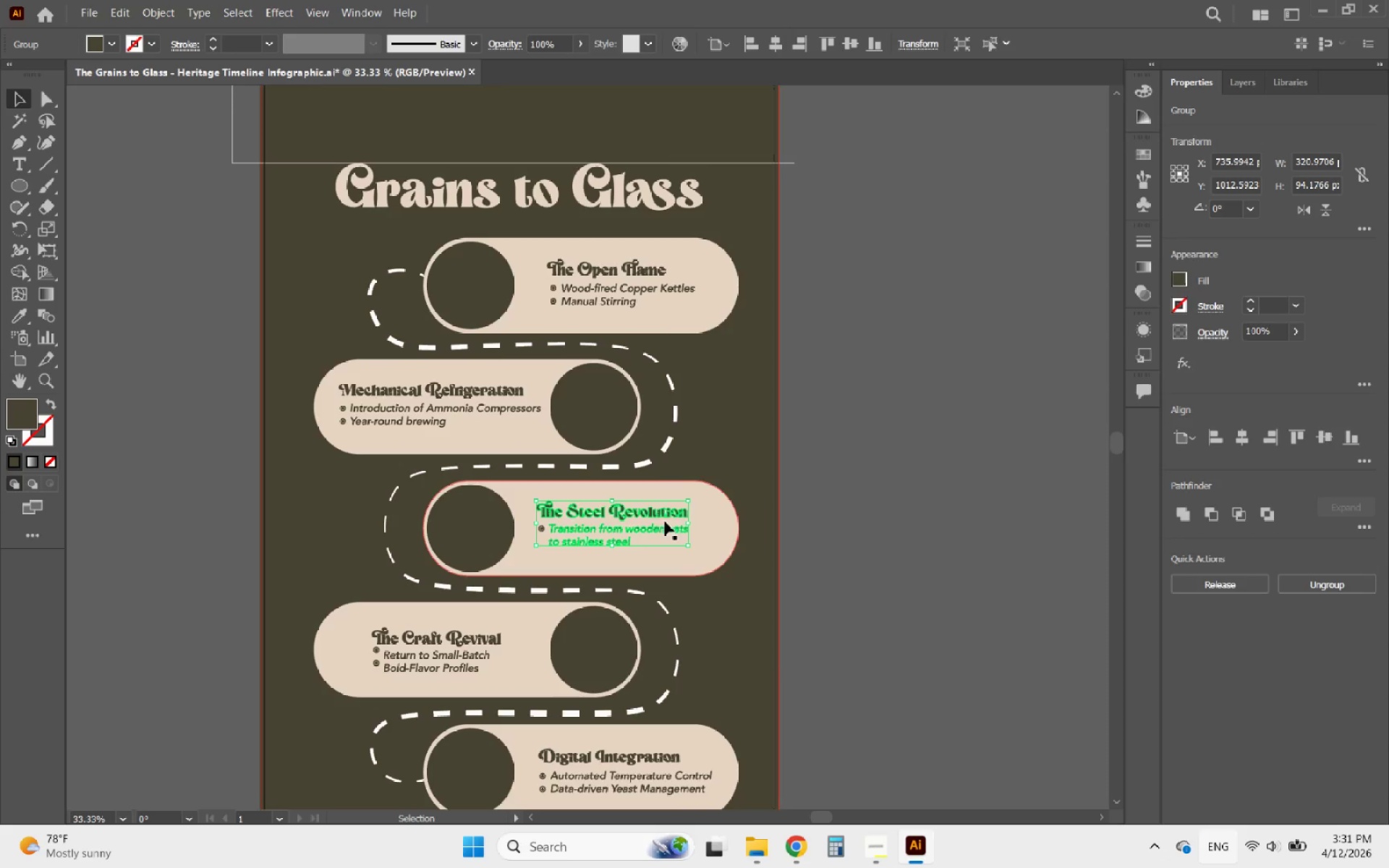 
hold_key(key=ShiftLeft, duration=0.52)
left_click([670, 489])
 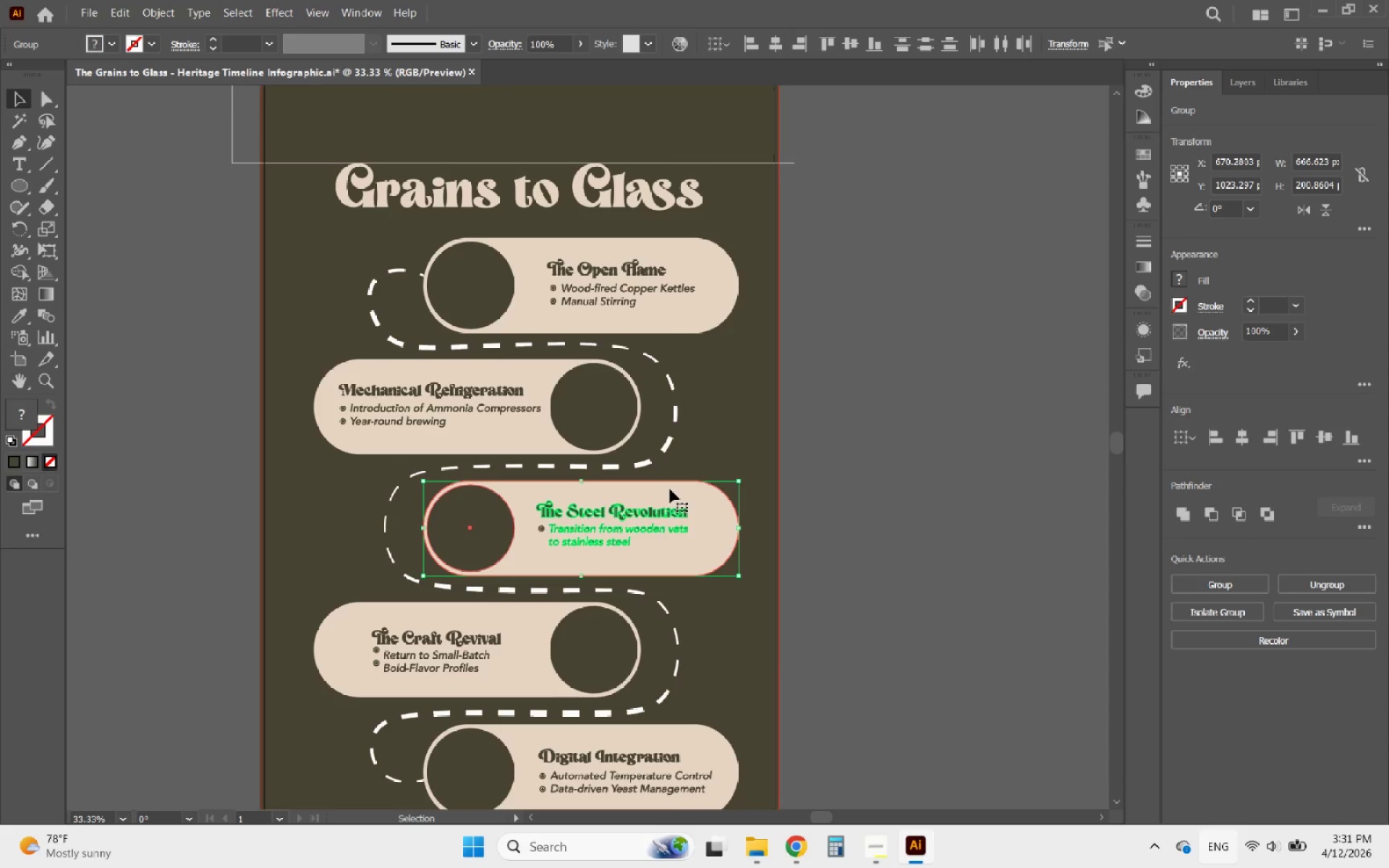 
left_click([670, 489])
 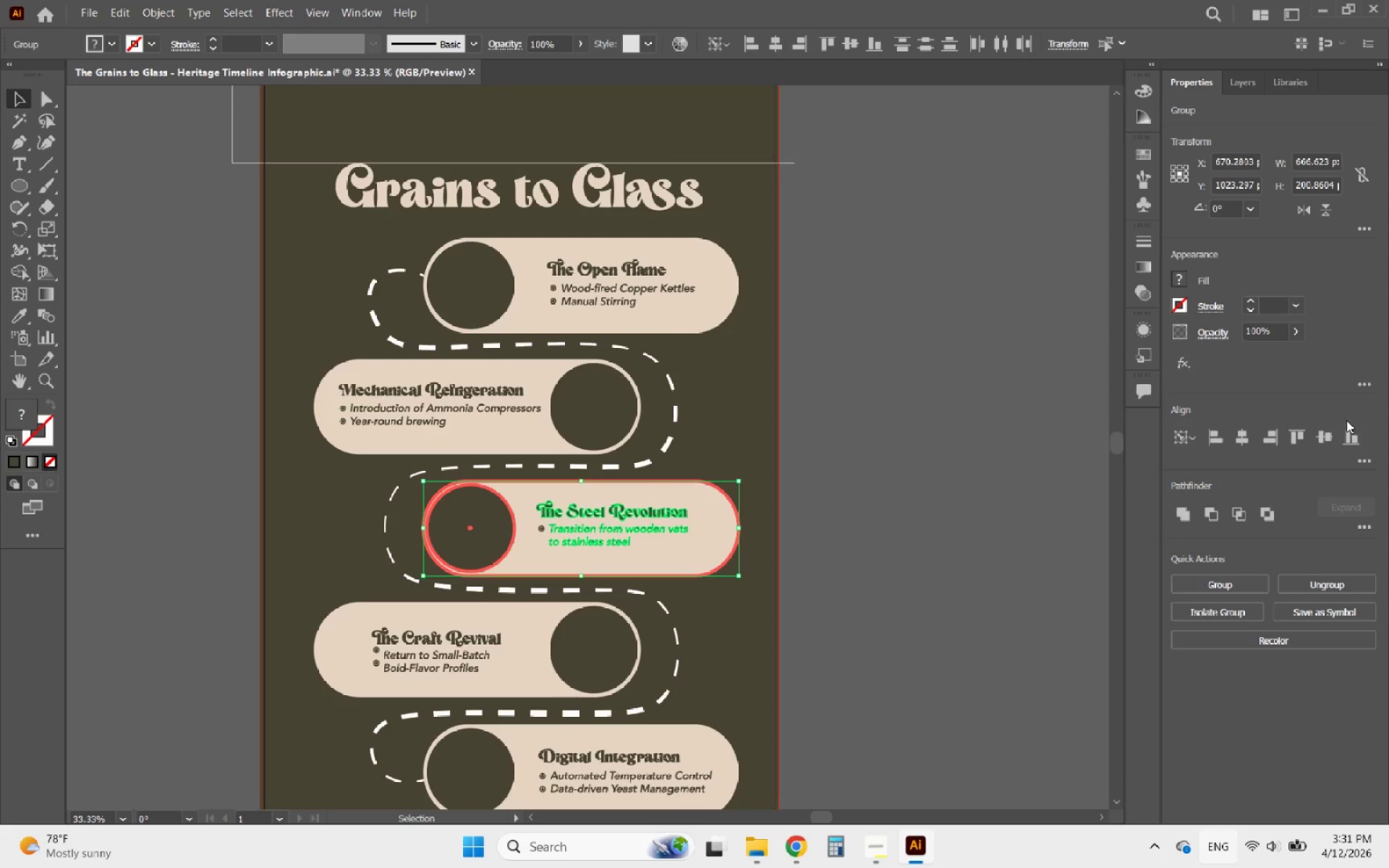 
left_click([1323, 438])
 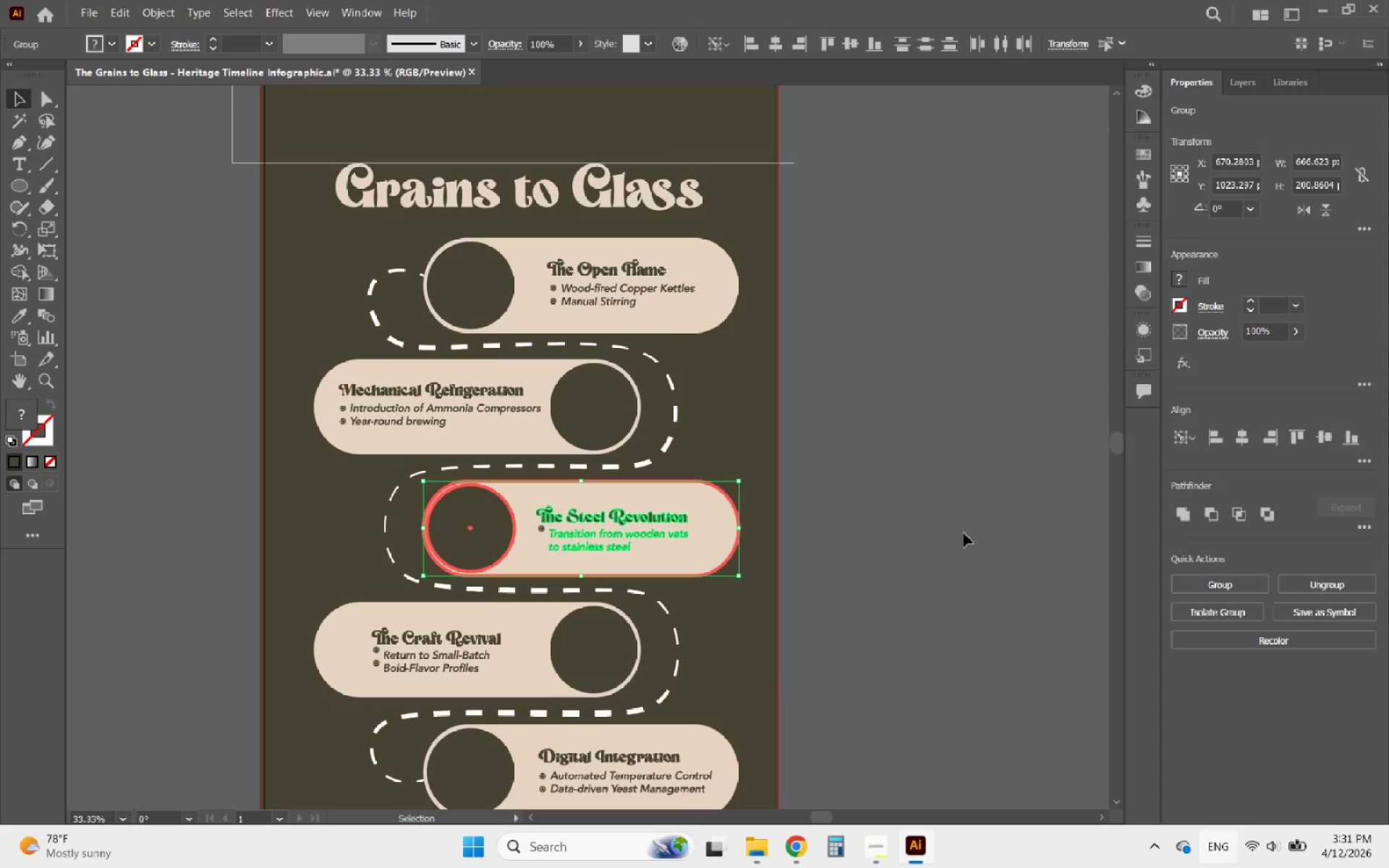 
left_click([906, 519])
 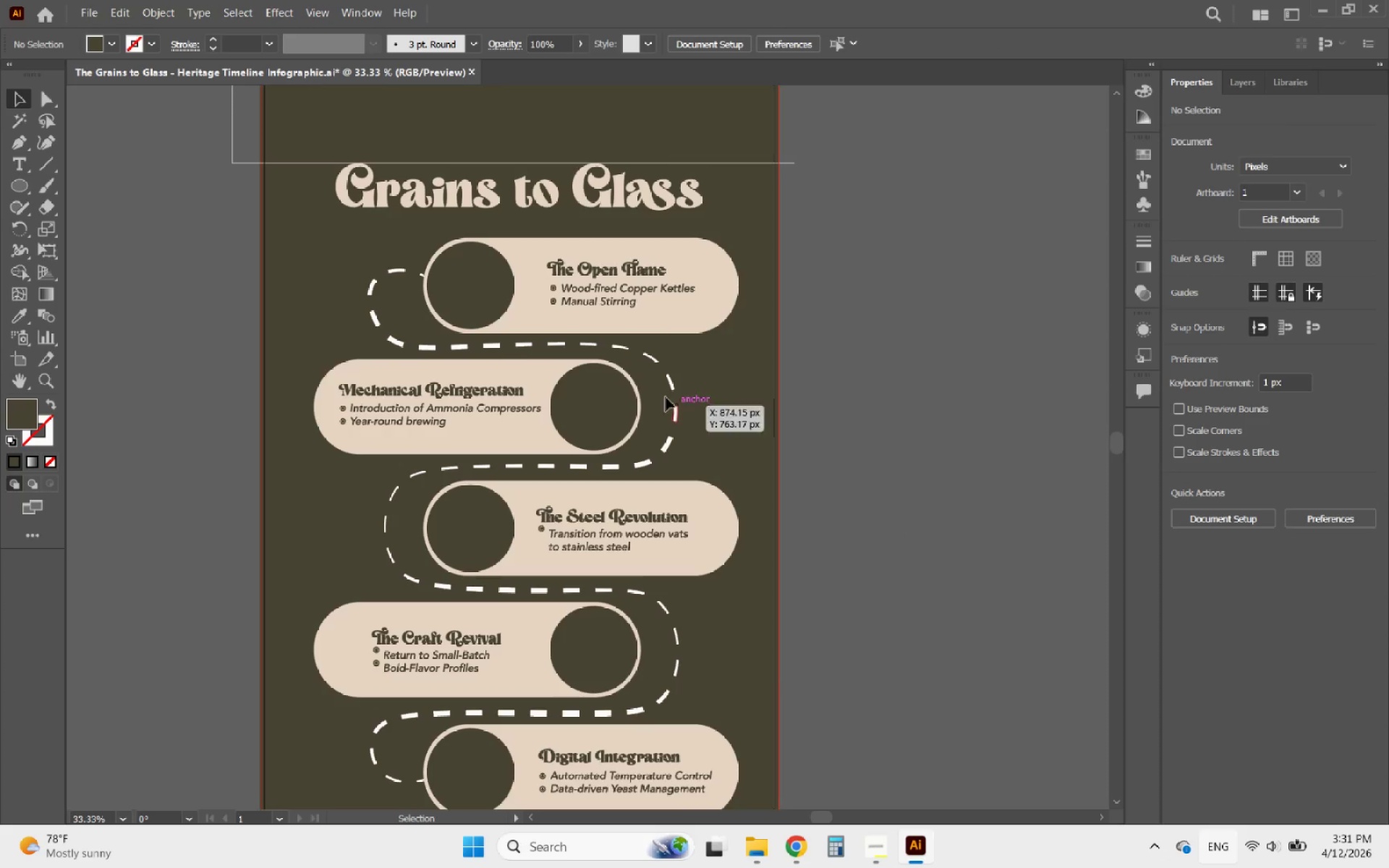 
scroll: coordinate [417, 346], scroll_direction: up, amount: 4.0
 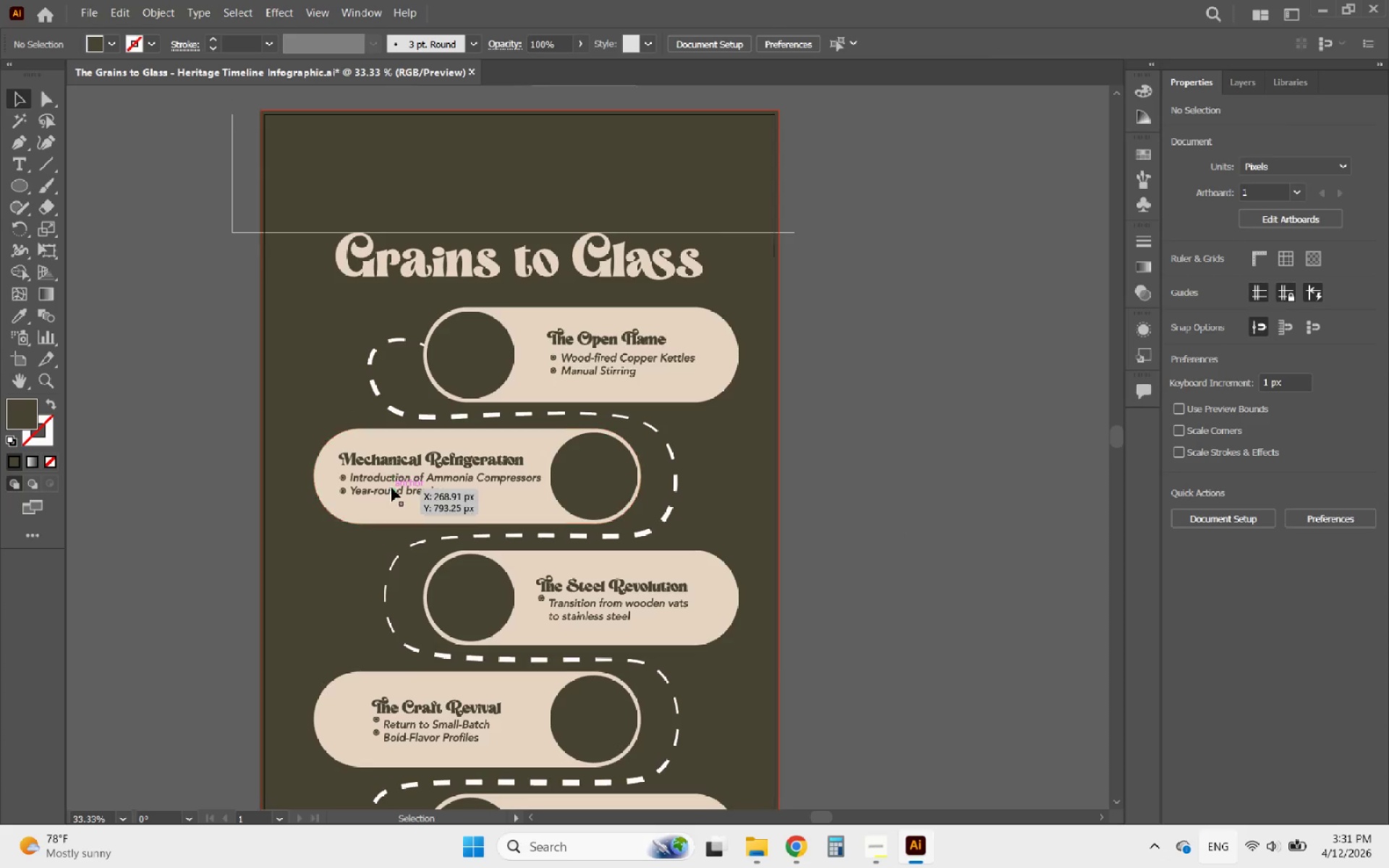 
left_click([391, 488])
 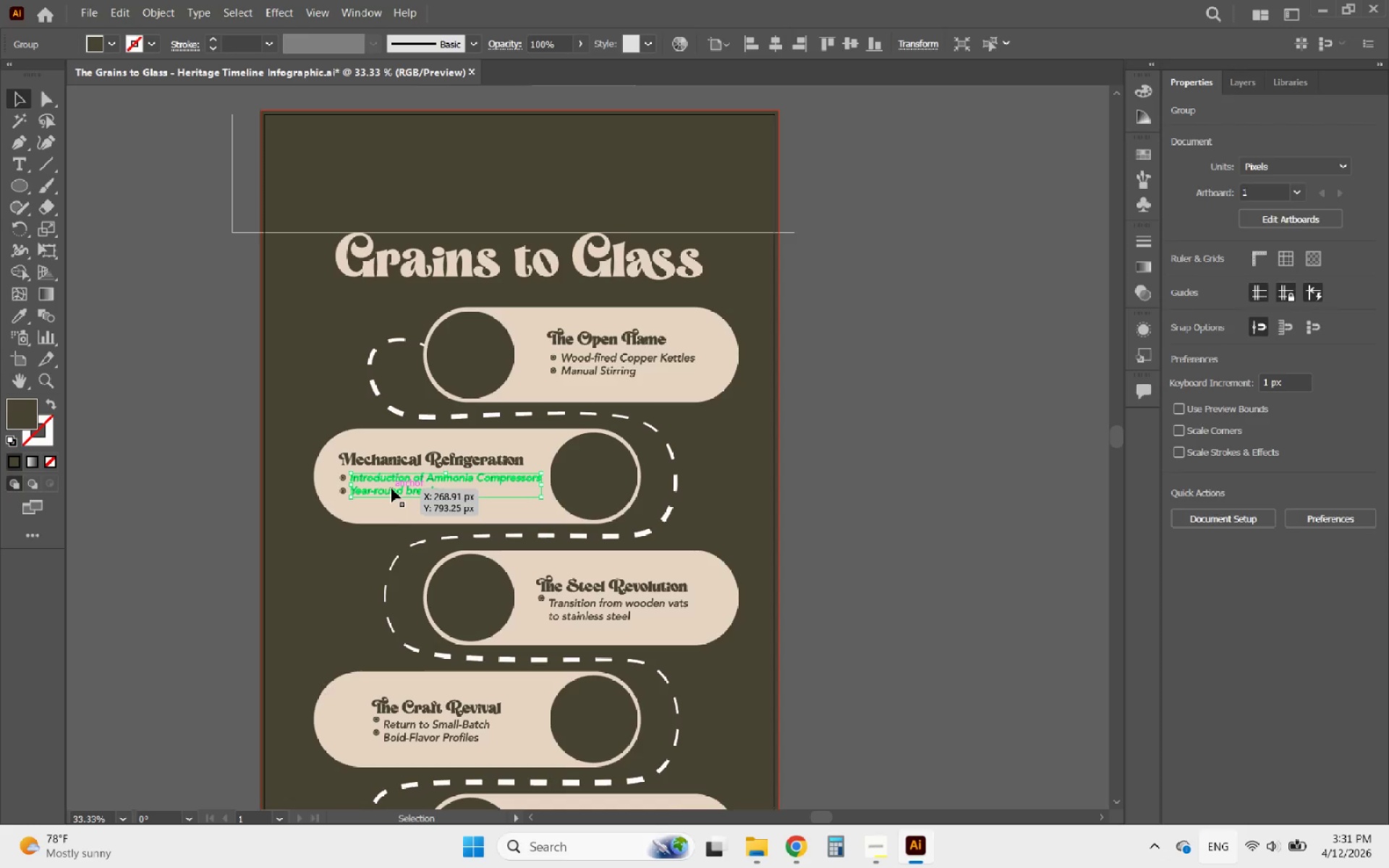 
hold_key(key=ShiftLeft, duration=0.64)
left_click([383, 457])
 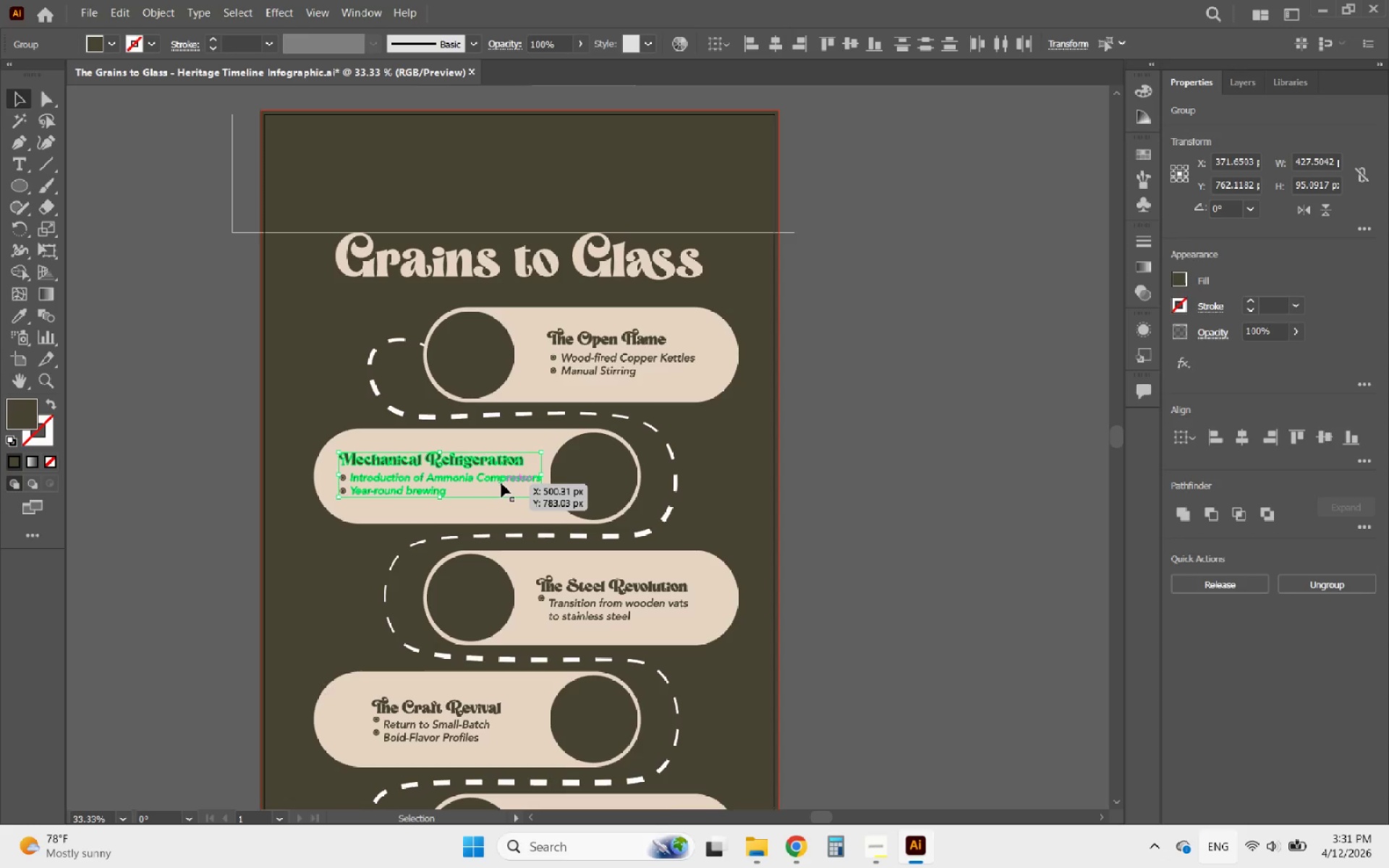 
right_click([496, 479])
 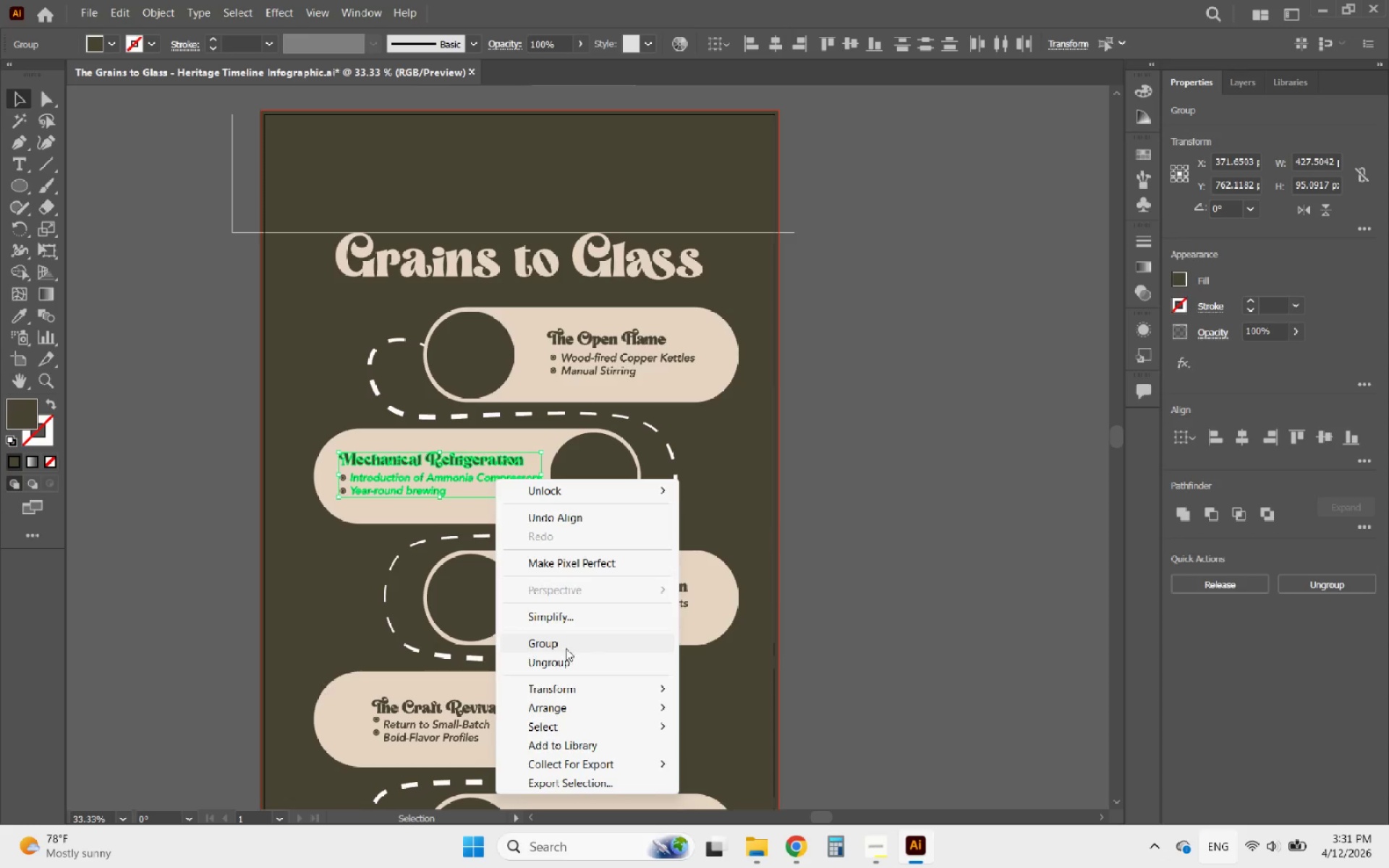 
left_click([557, 646])
 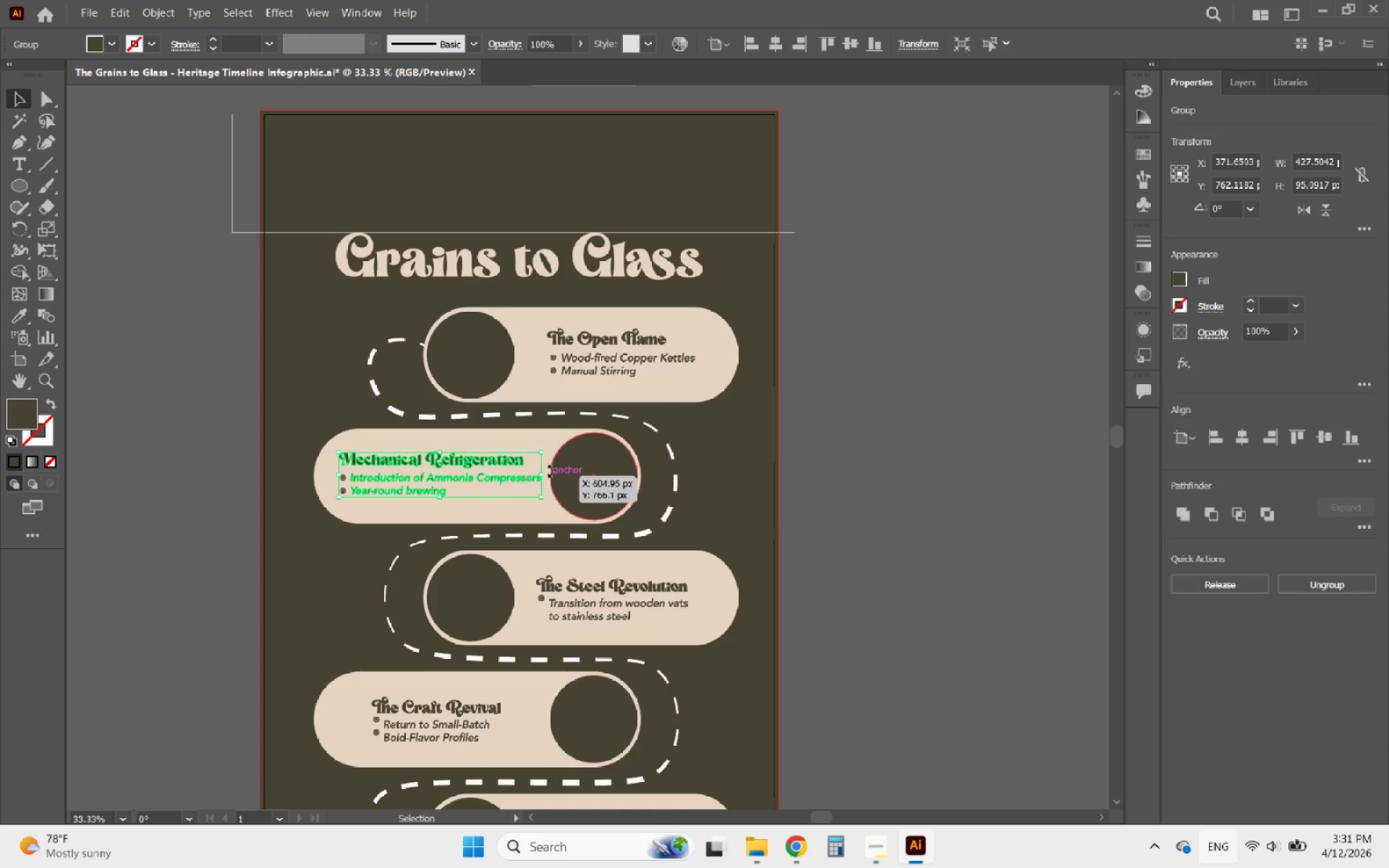 
hold_key(key=ShiftLeft, duration=1.23)
left_click([516, 429])
 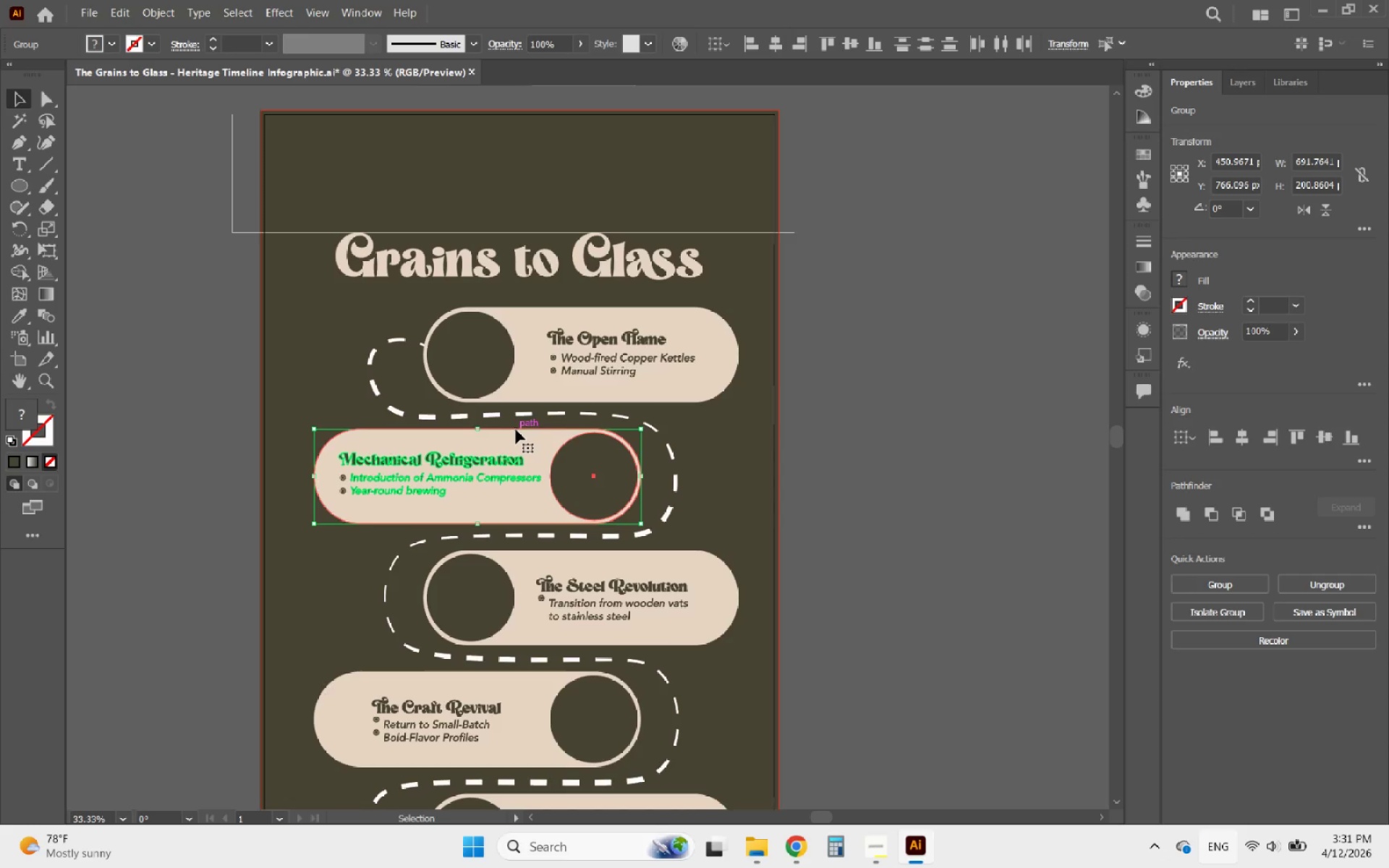 
left_click([517, 433])
 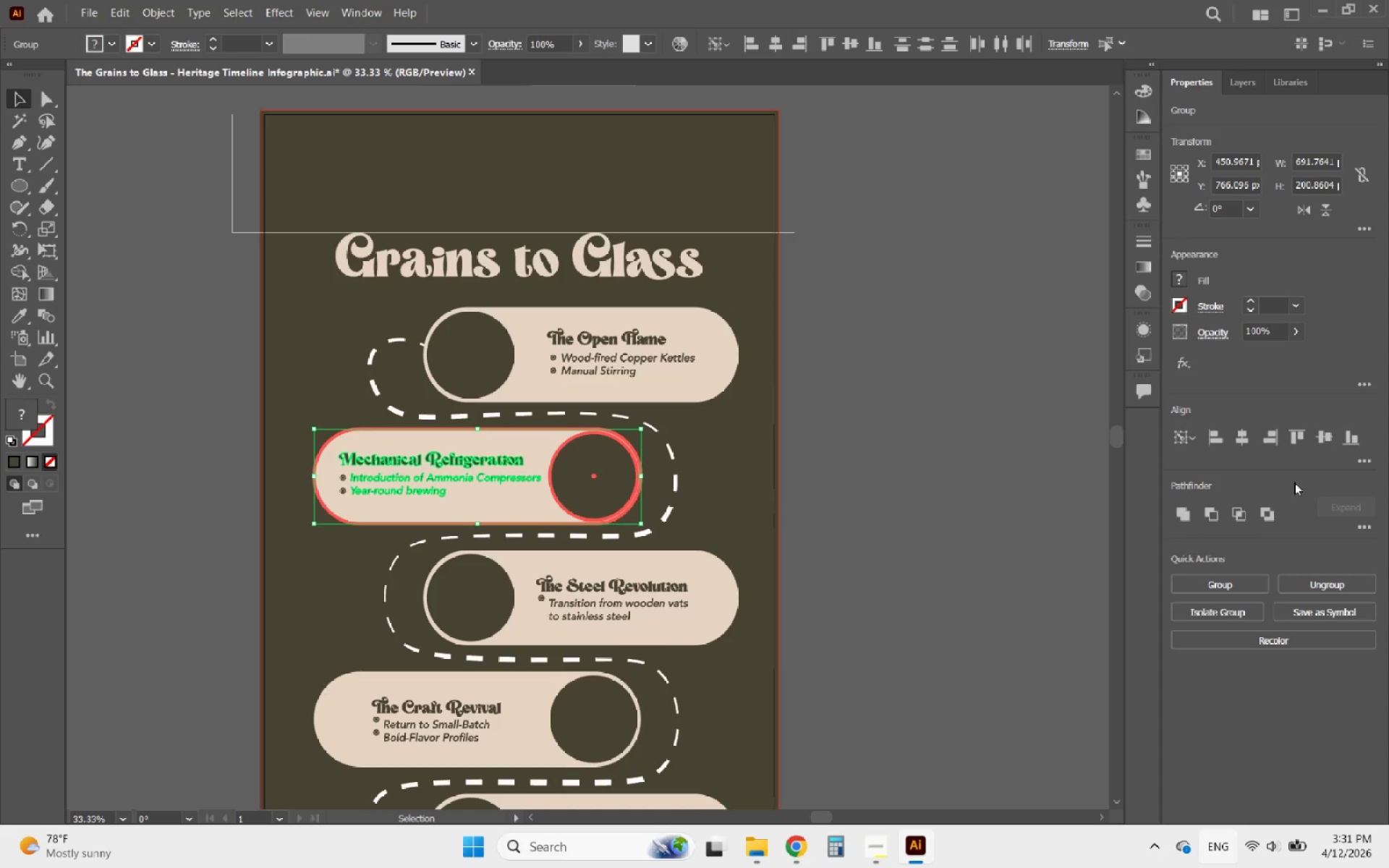 
left_click([1319, 443])
 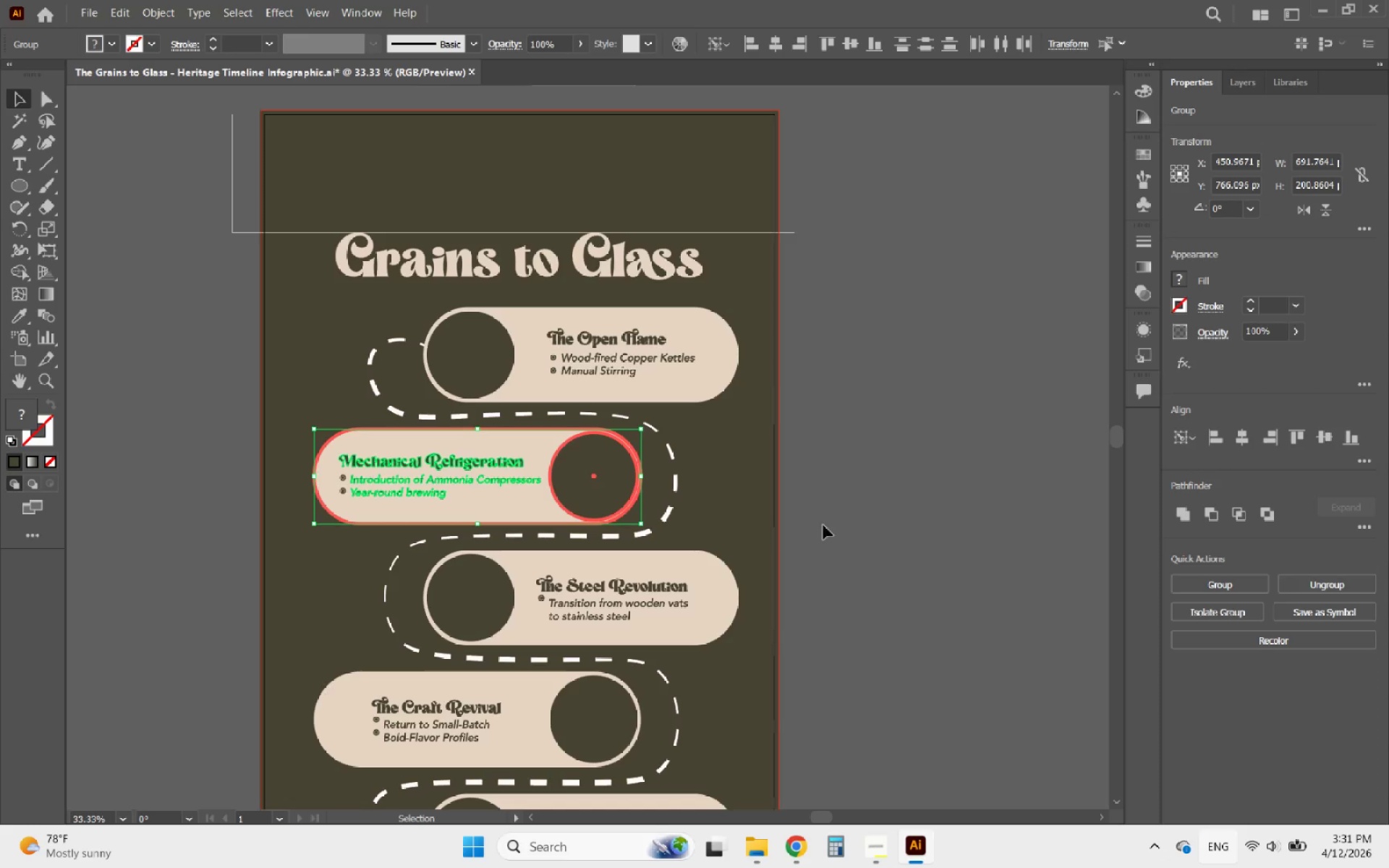 
left_click([823, 527])
 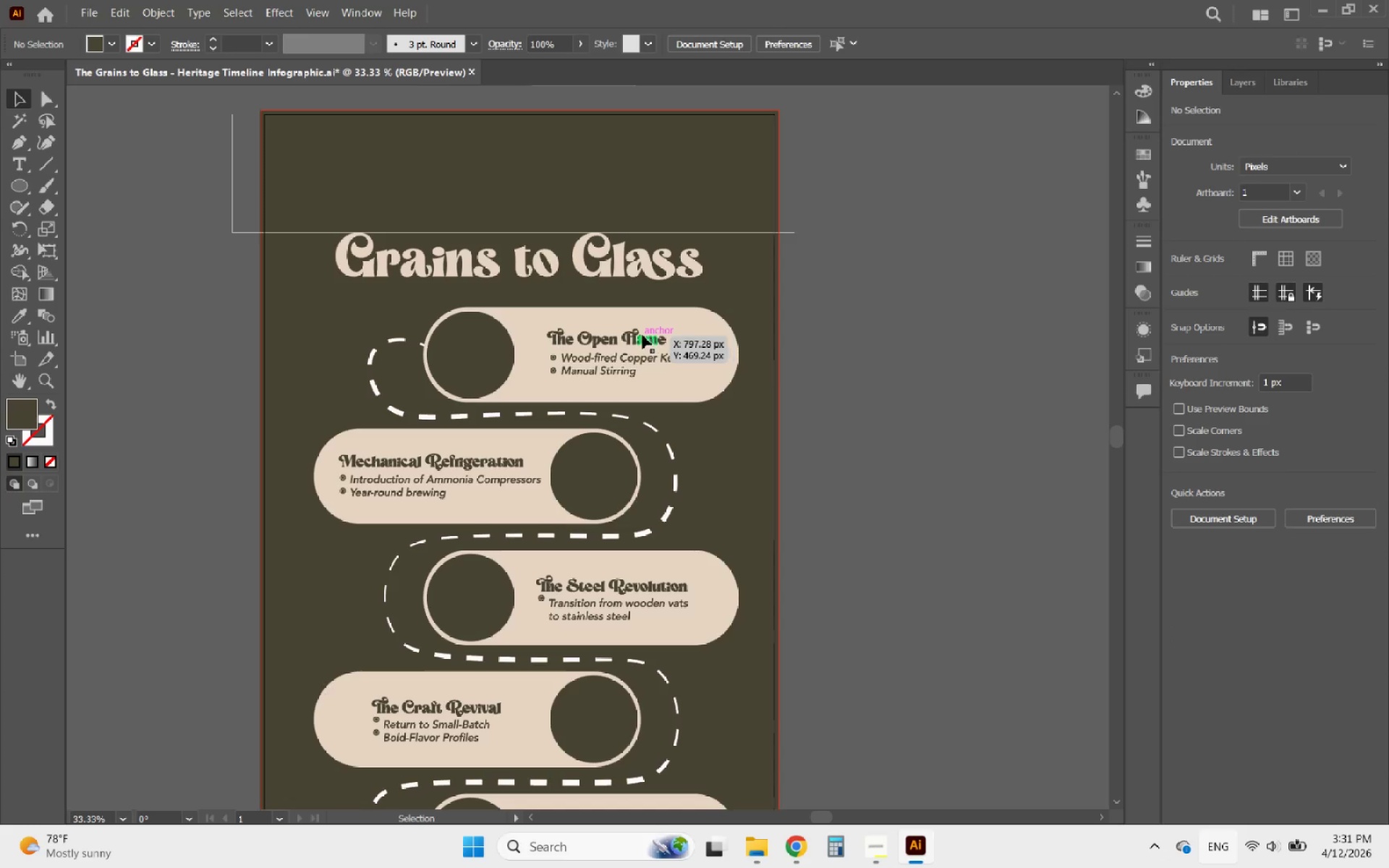 
left_click([642, 335])
 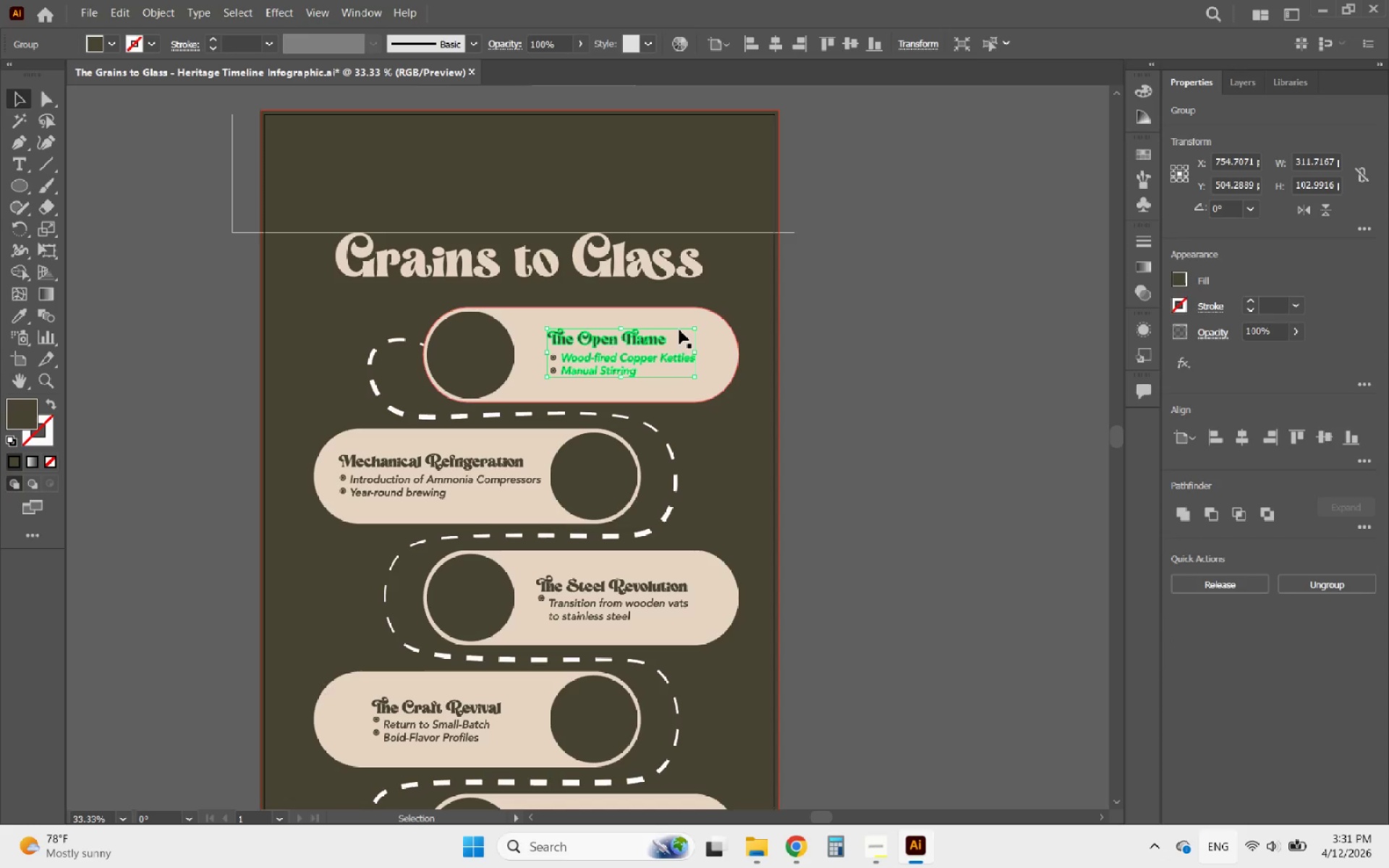 
hold_key(key=ShiftLeft, duration=0.41)
left_click([706, 315])
 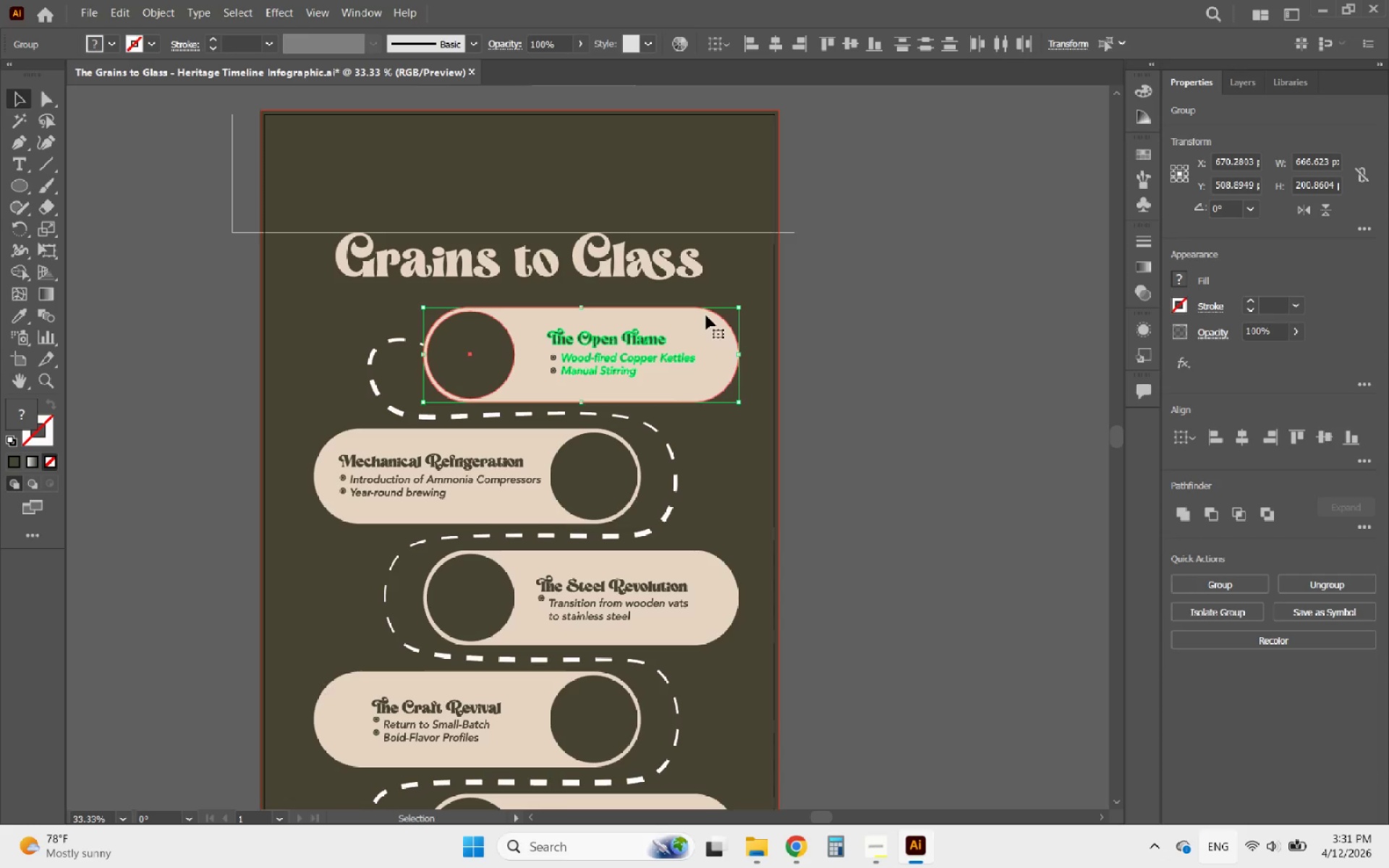 
left_click([706, 315])
 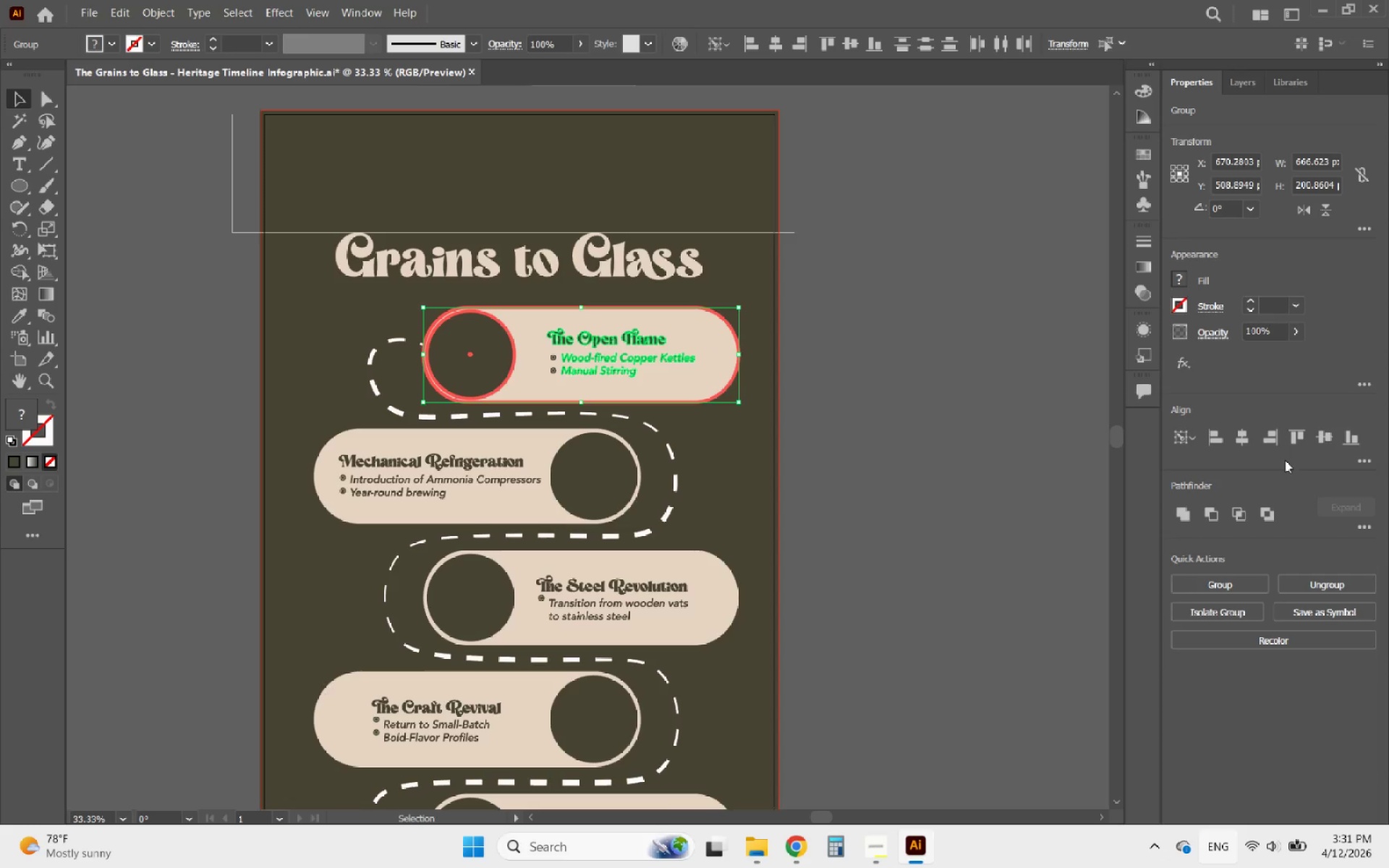 
left_click([1319, 436])
 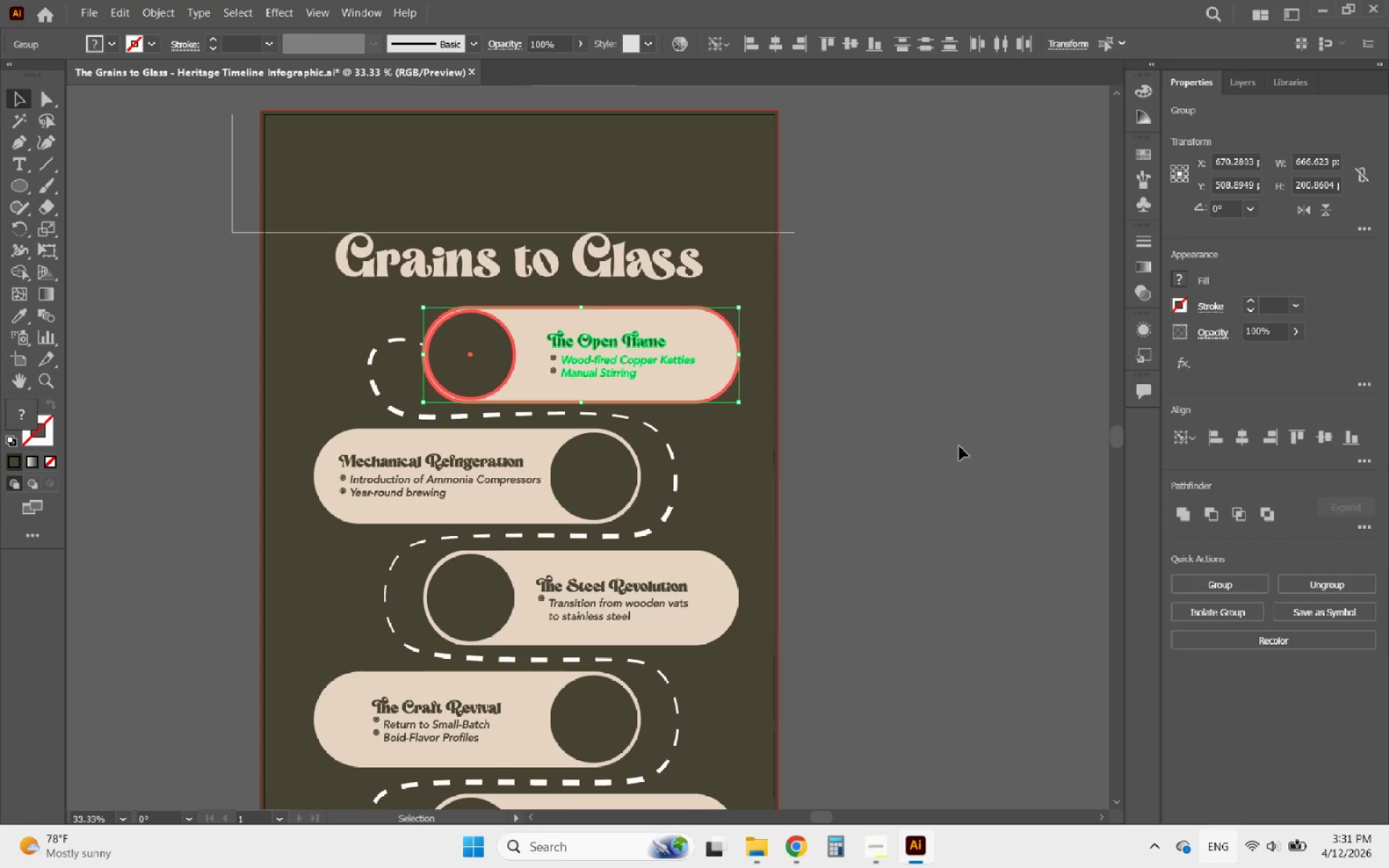 
left_click([885, 433])
 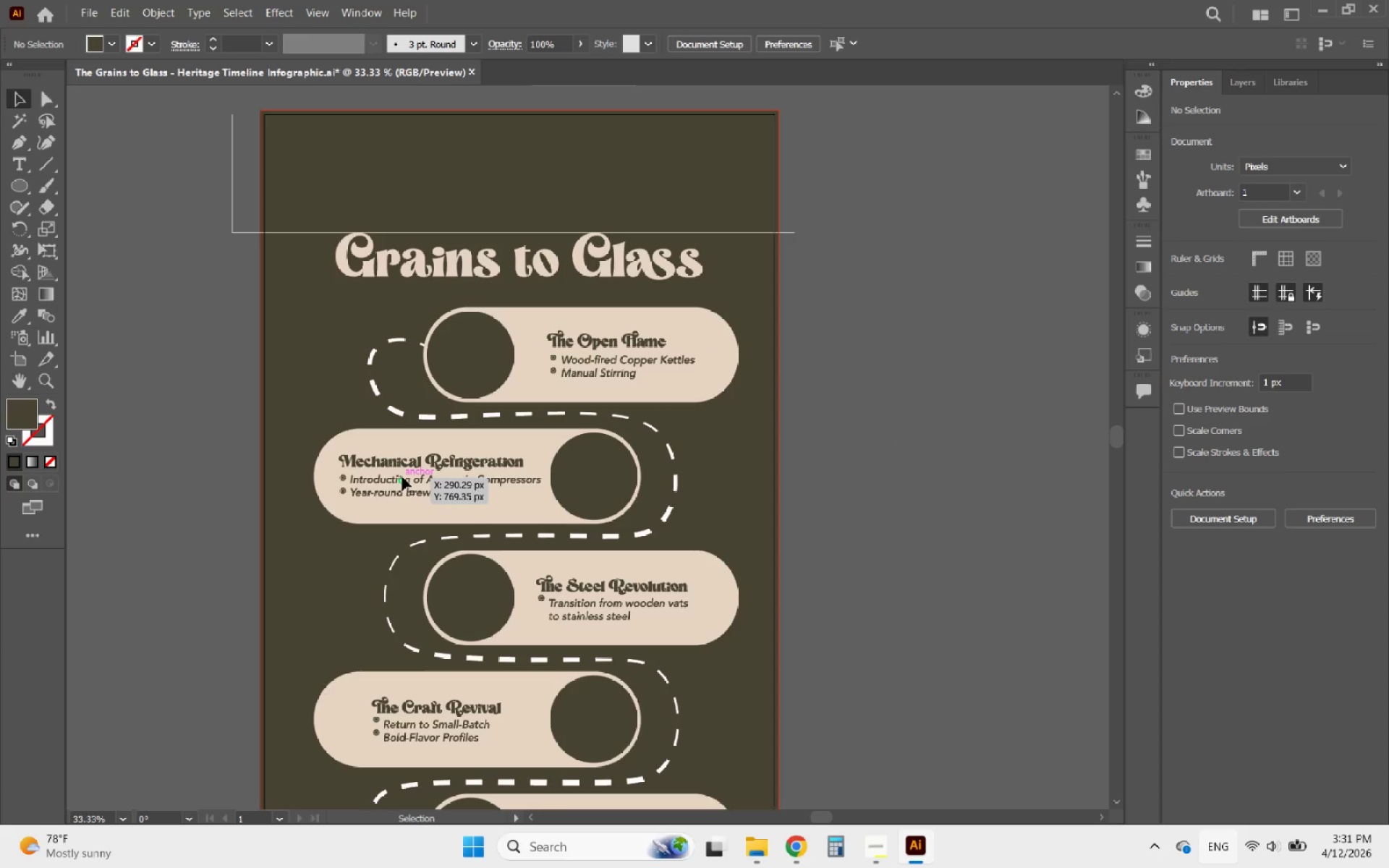 
hold_key(key=AltLeft, duration=0.55)
scroll: coordinate [327, 476], scroll_direction: up, amount: 5.0
 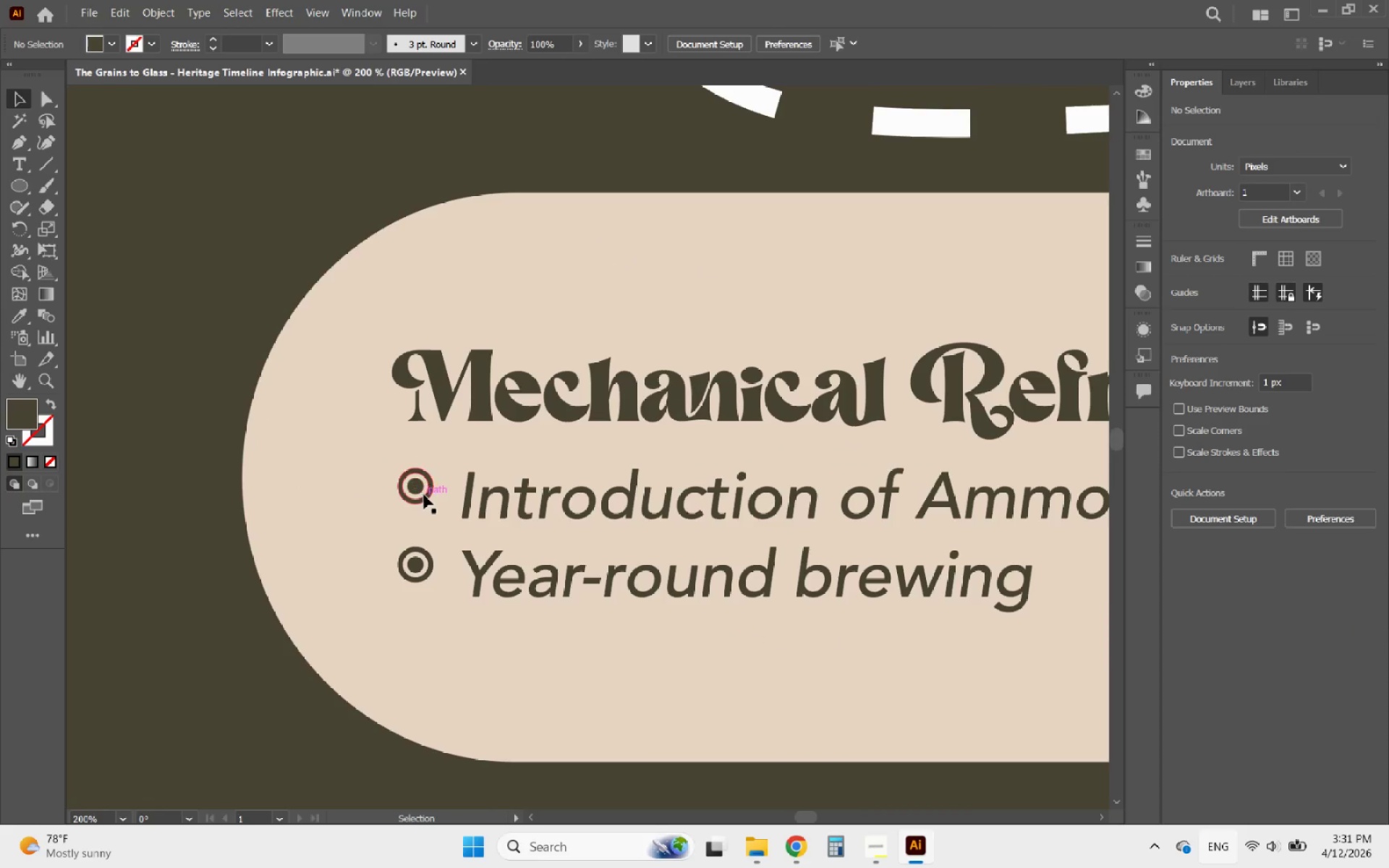 
left_click([424, 495])
 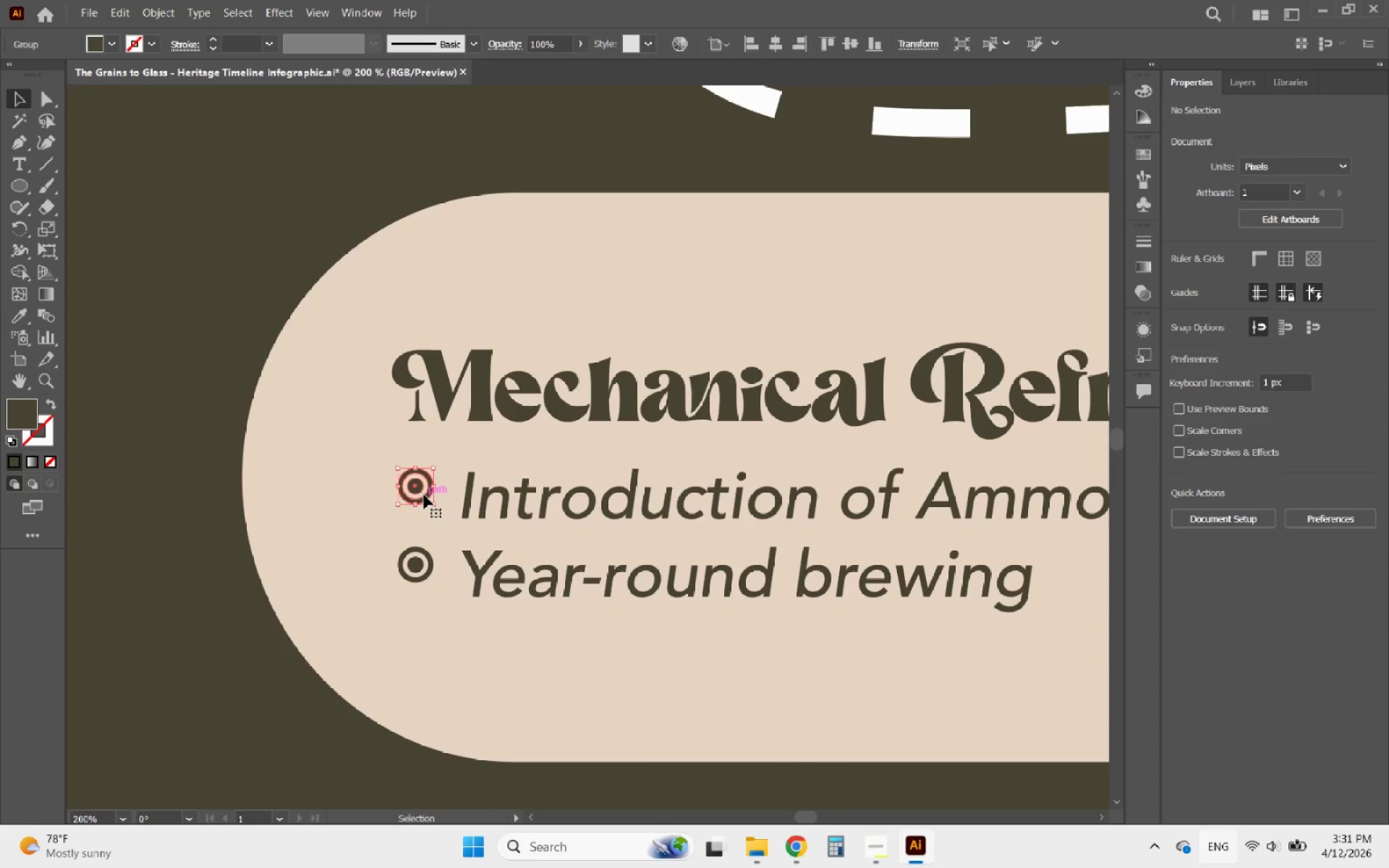 
hold_key(key=ShiftLeft, duration=0.98)
left_click([409, 570])
 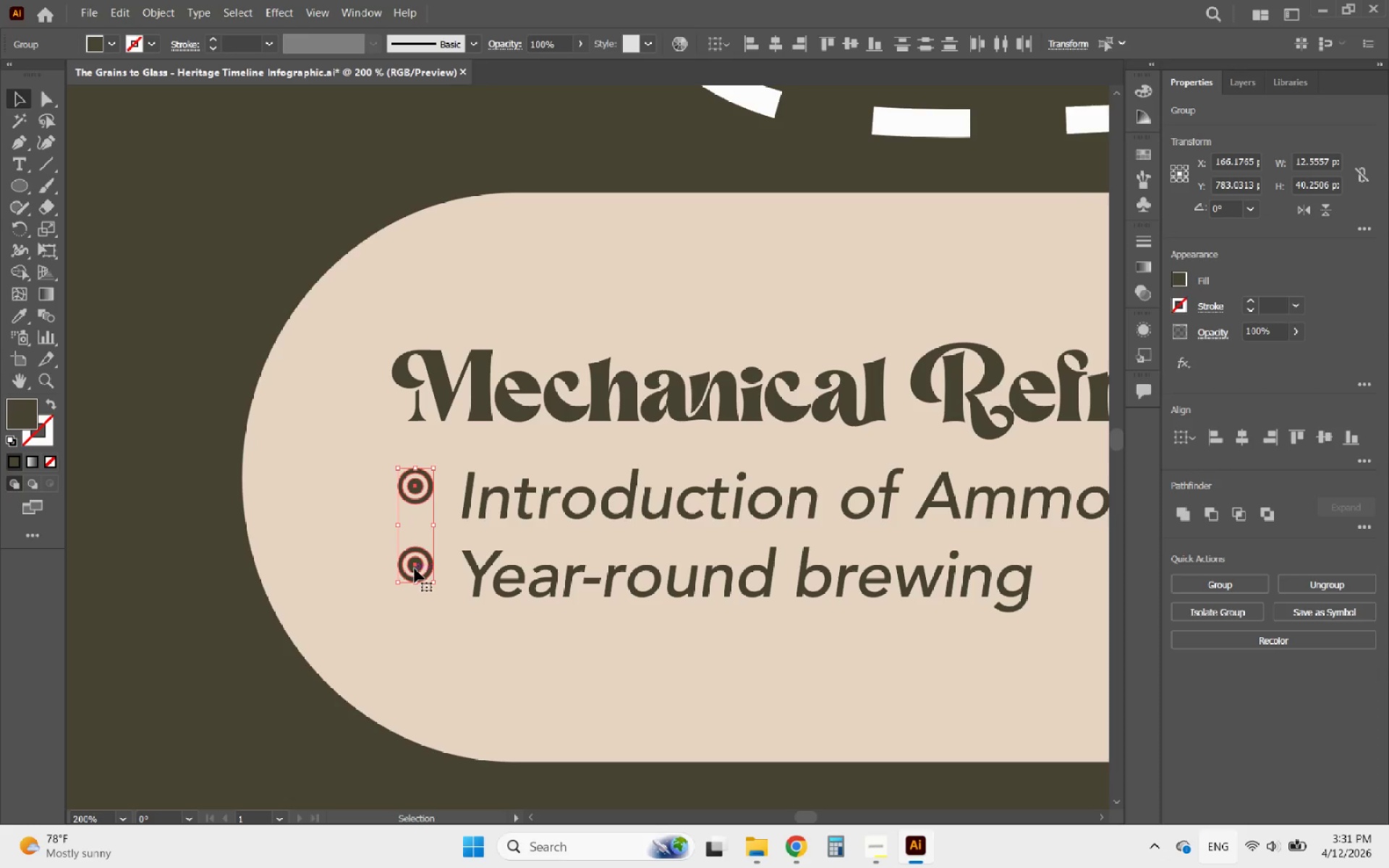 
left_click_drag(start_coordinate=[415, 568], to_coordinate=[416, 582])
 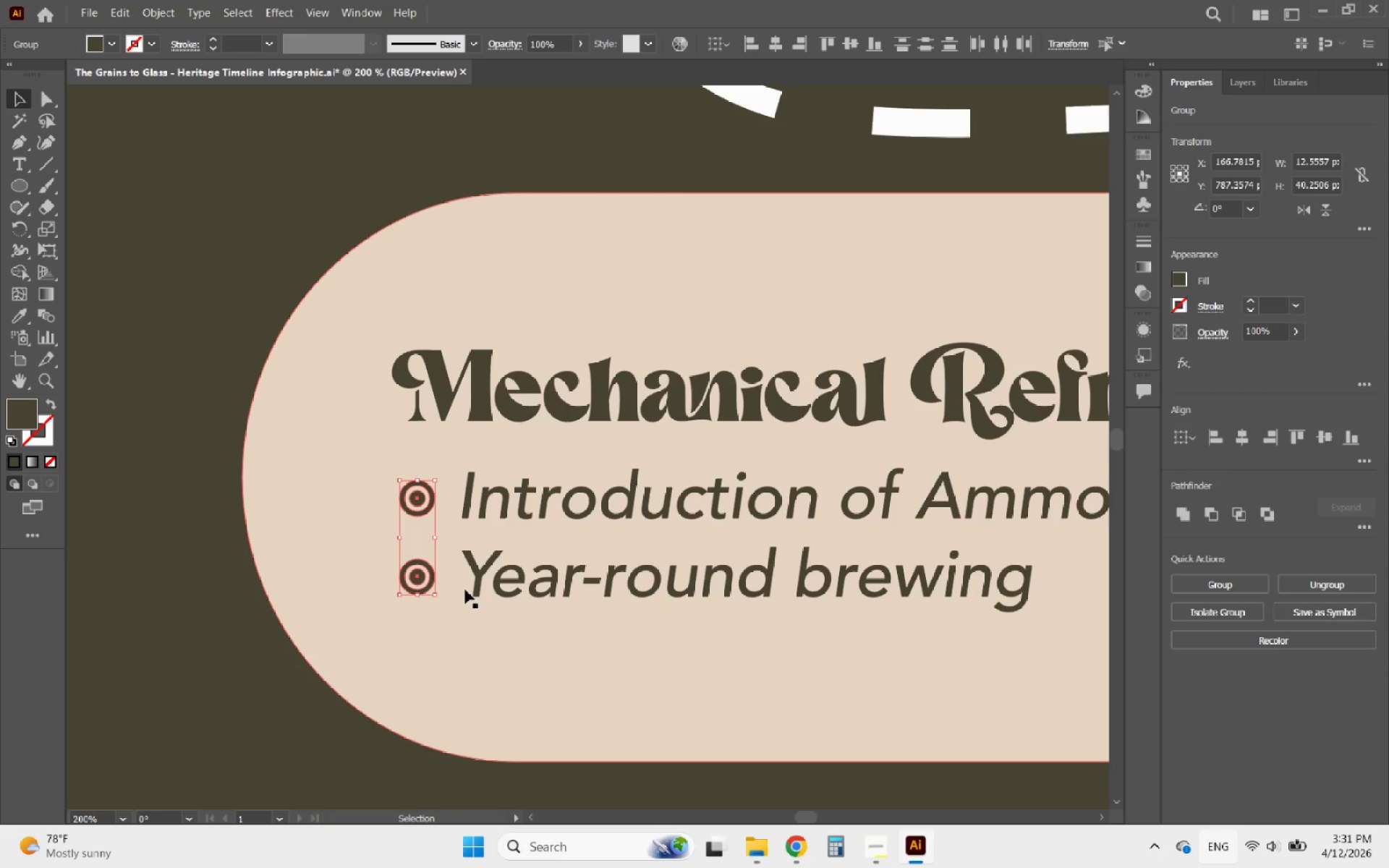 
hold_key(key=AltLeft, duration=1.42)
scroll: coordinate [373, 613], scroll_direction: down, amount: 4.0
 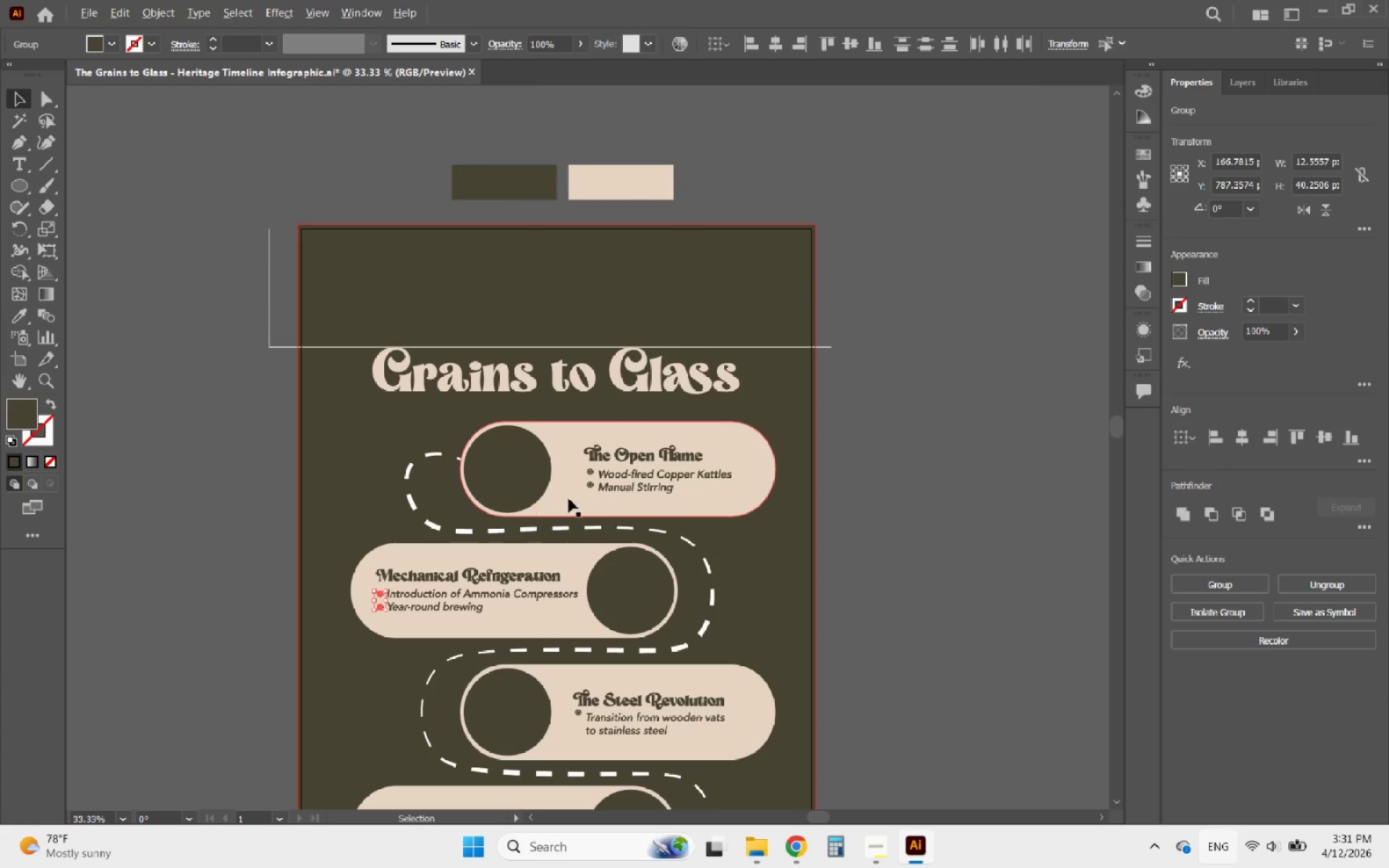 
scroll: coordinate [601, 468], scroll_direction: up, amount: 4.0
 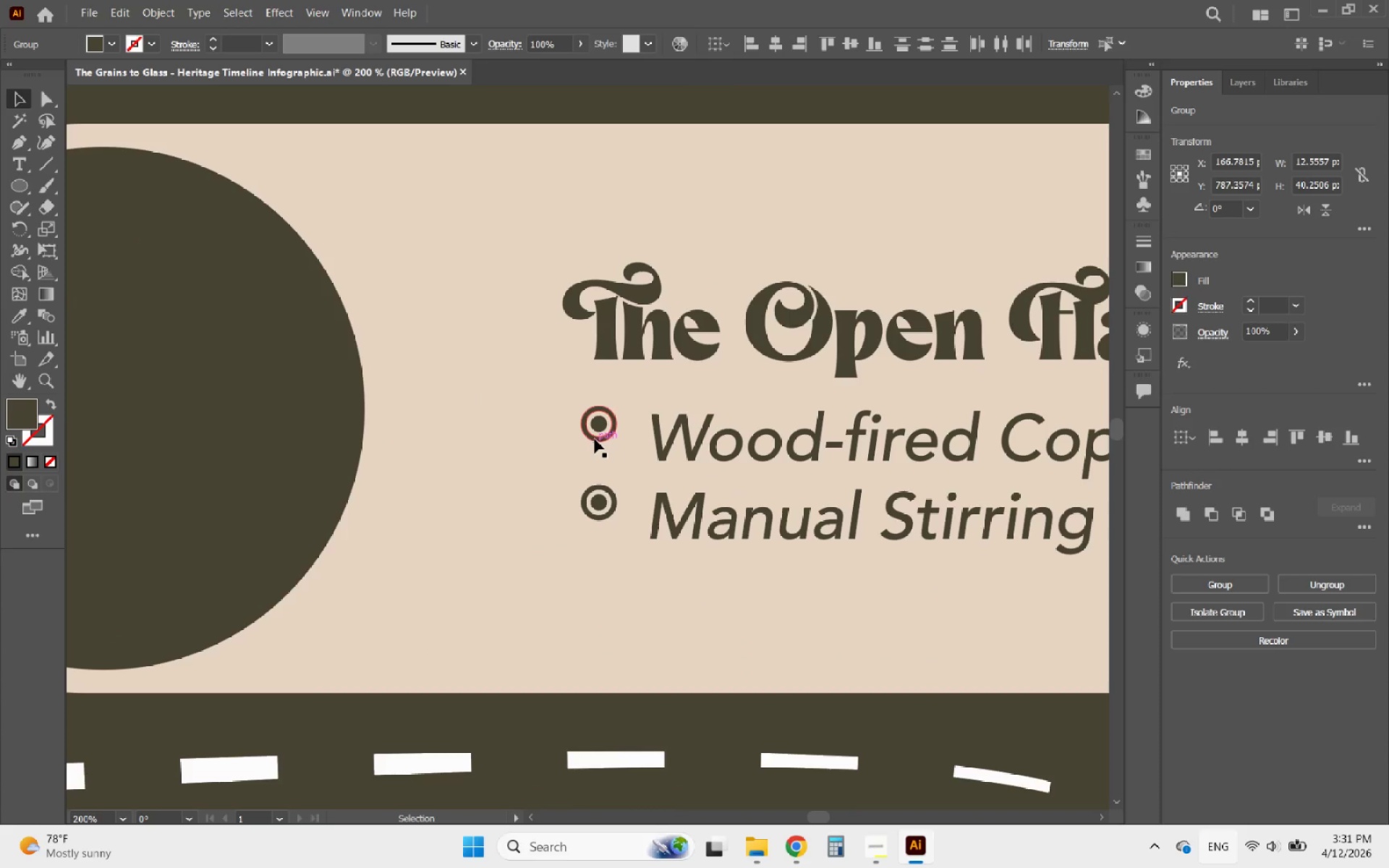 
left_click([595, 434])
 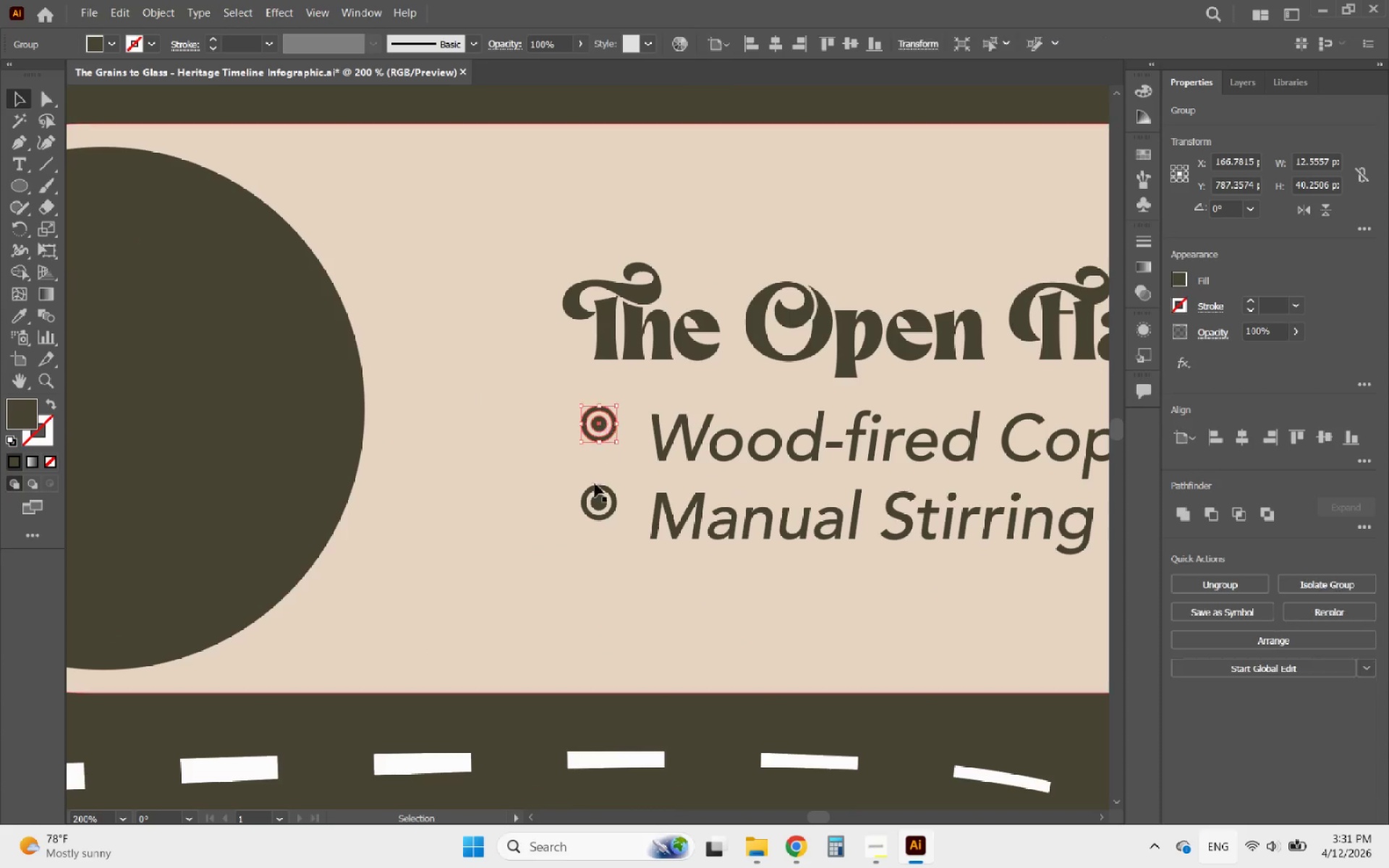 
hold_key(key=ShiftLeft, duration=0.48)
left_click([595, 506])
 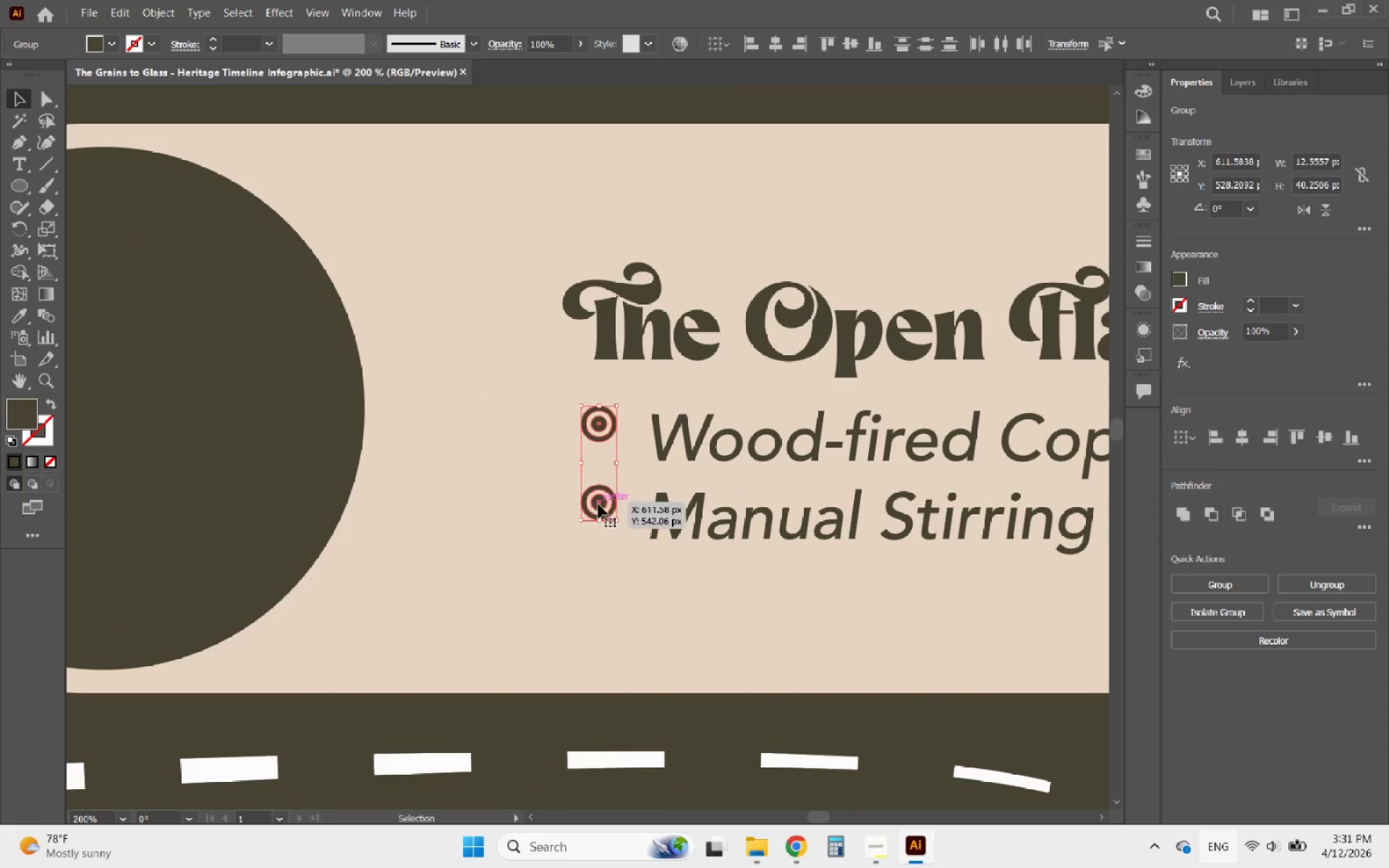 
left_click_drag(start_coordinate=[600, 504], to_coordinate=[606, 518])
 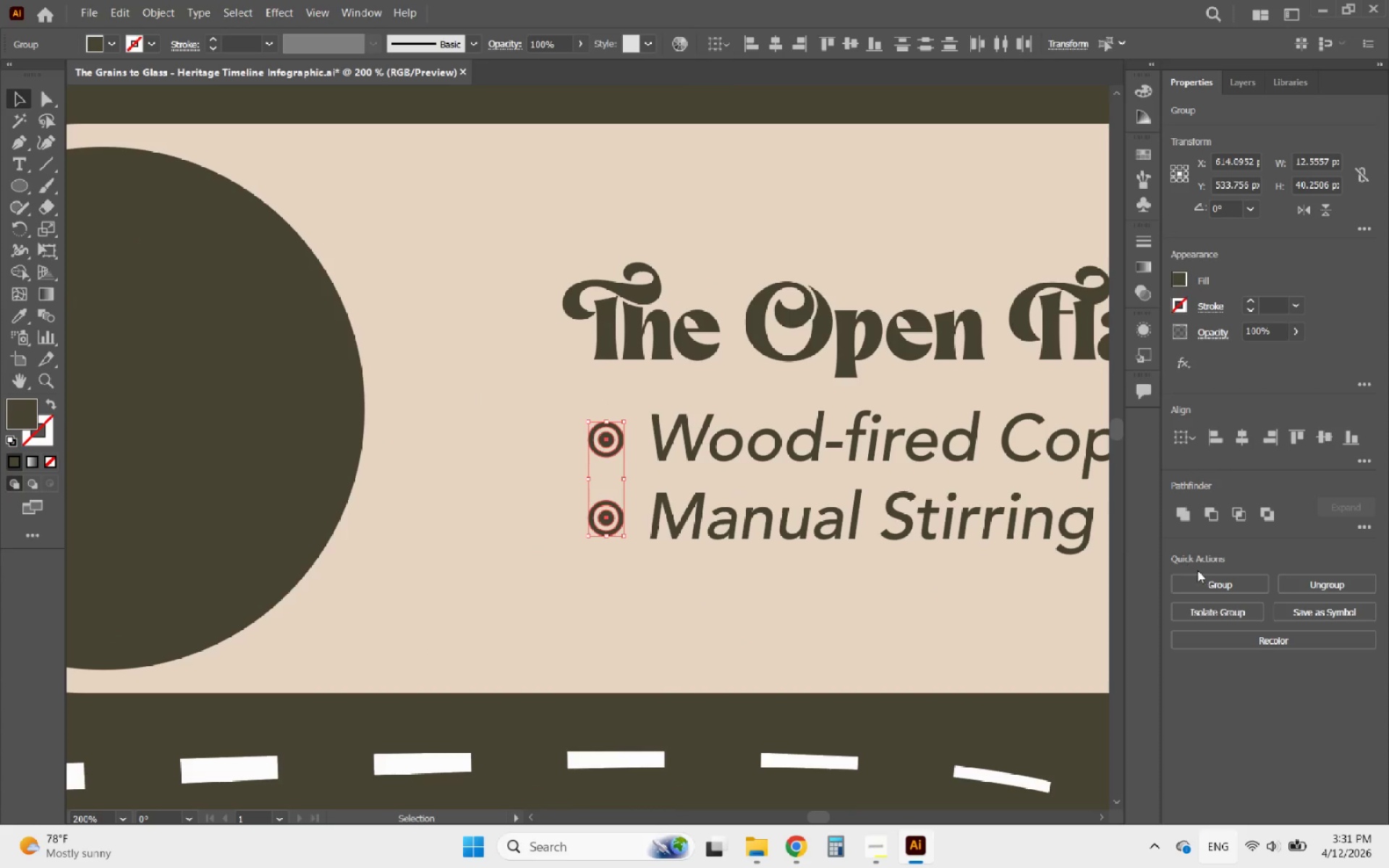 
left_click([1213, 582])
 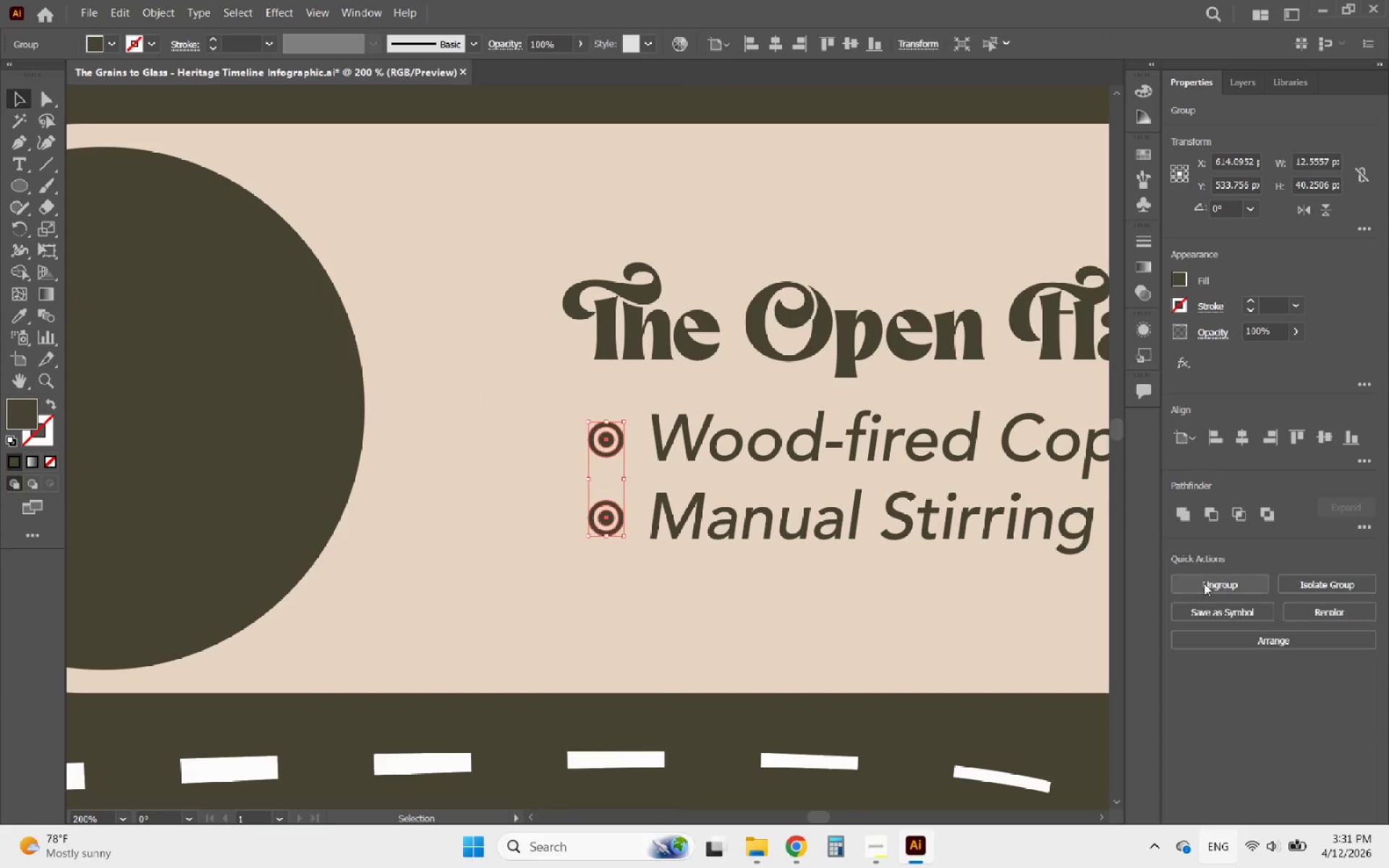 
hold_key(key=AltLeft, duration=1.2)
scroll: coordinate [666, 483], scroll_direction: none, amount: 0.0
 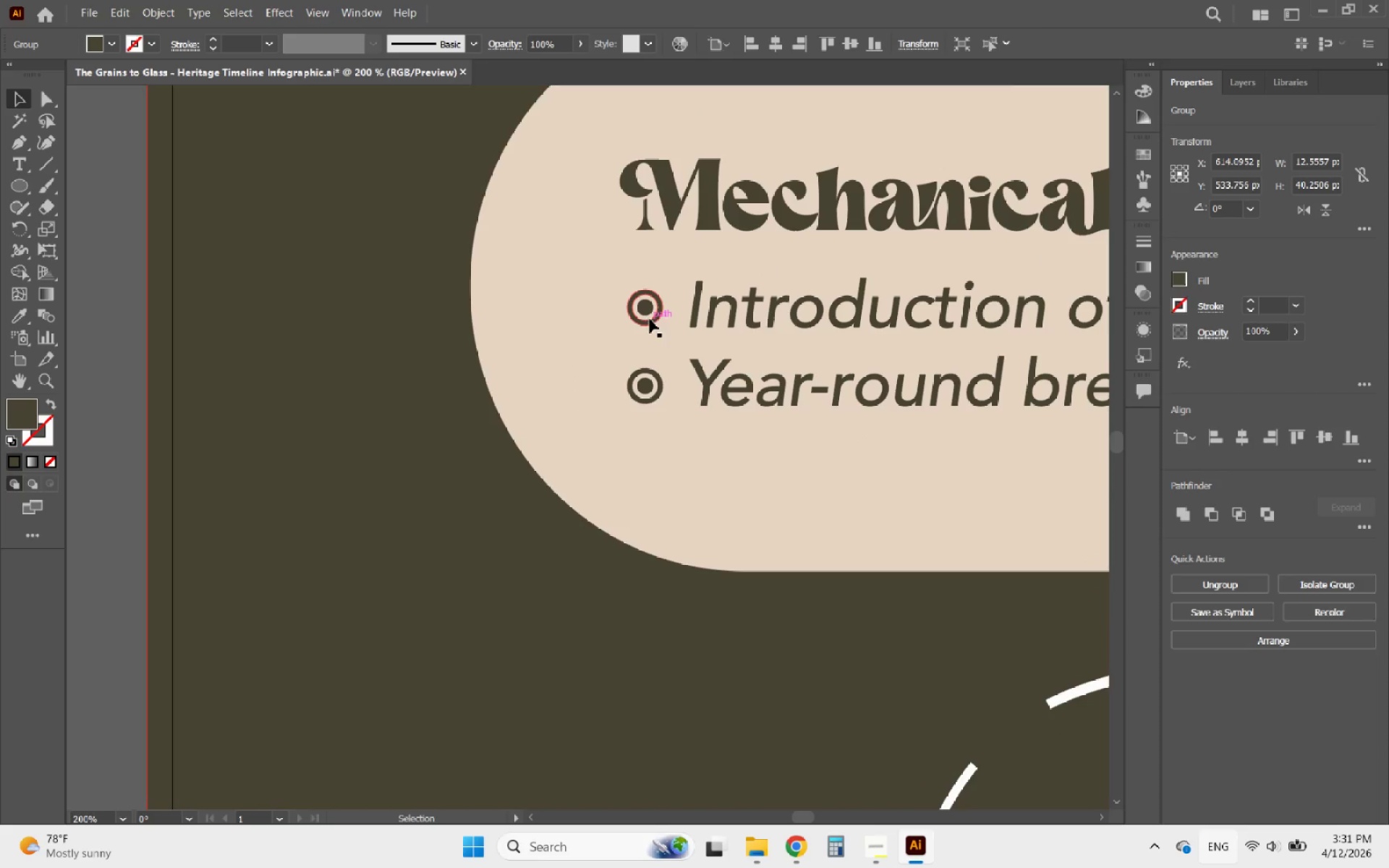 
hold_key(key=ShiftLeft, duration=0.83)
left_click([655, 375])
 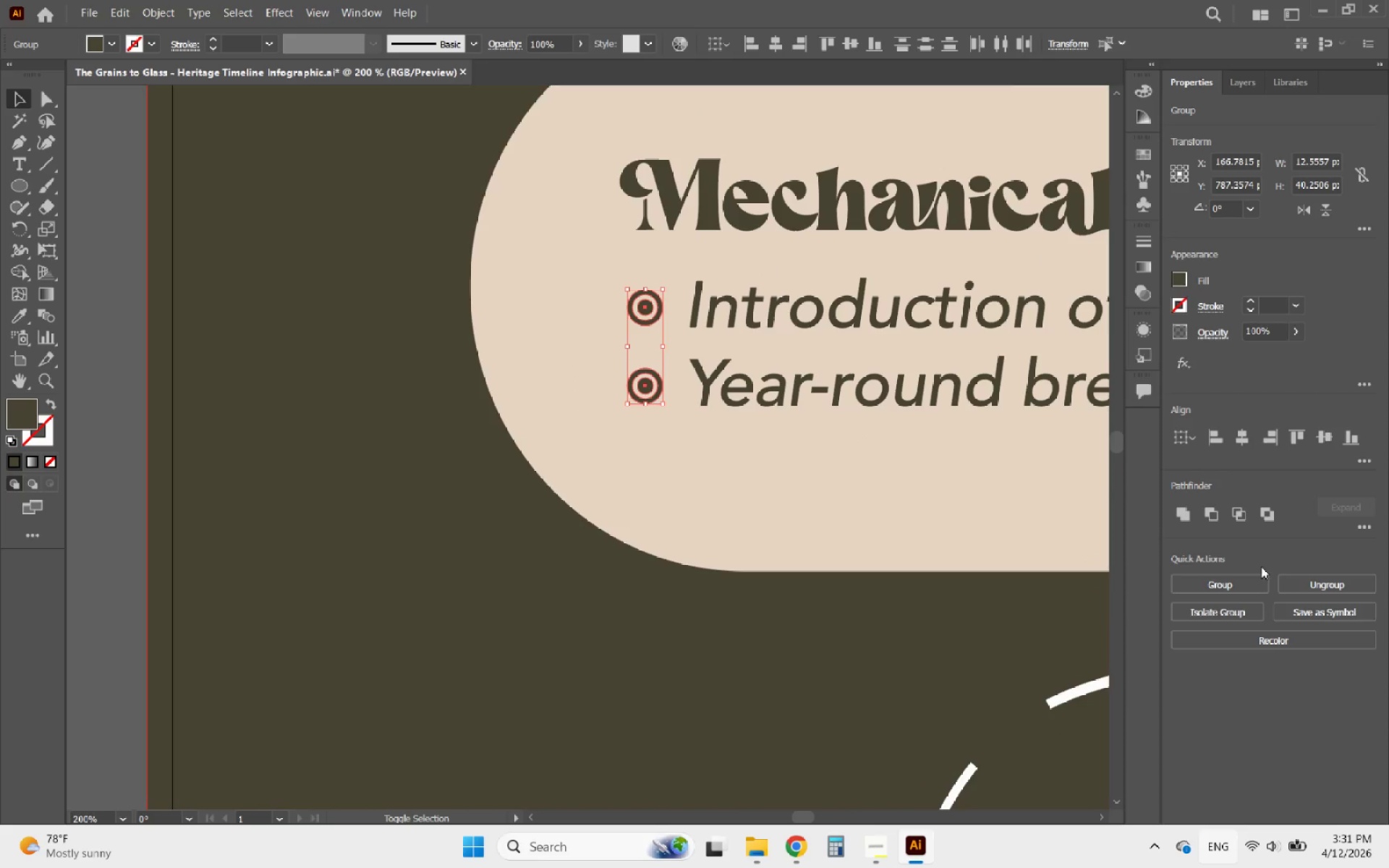 
left_click([1251, 579])
 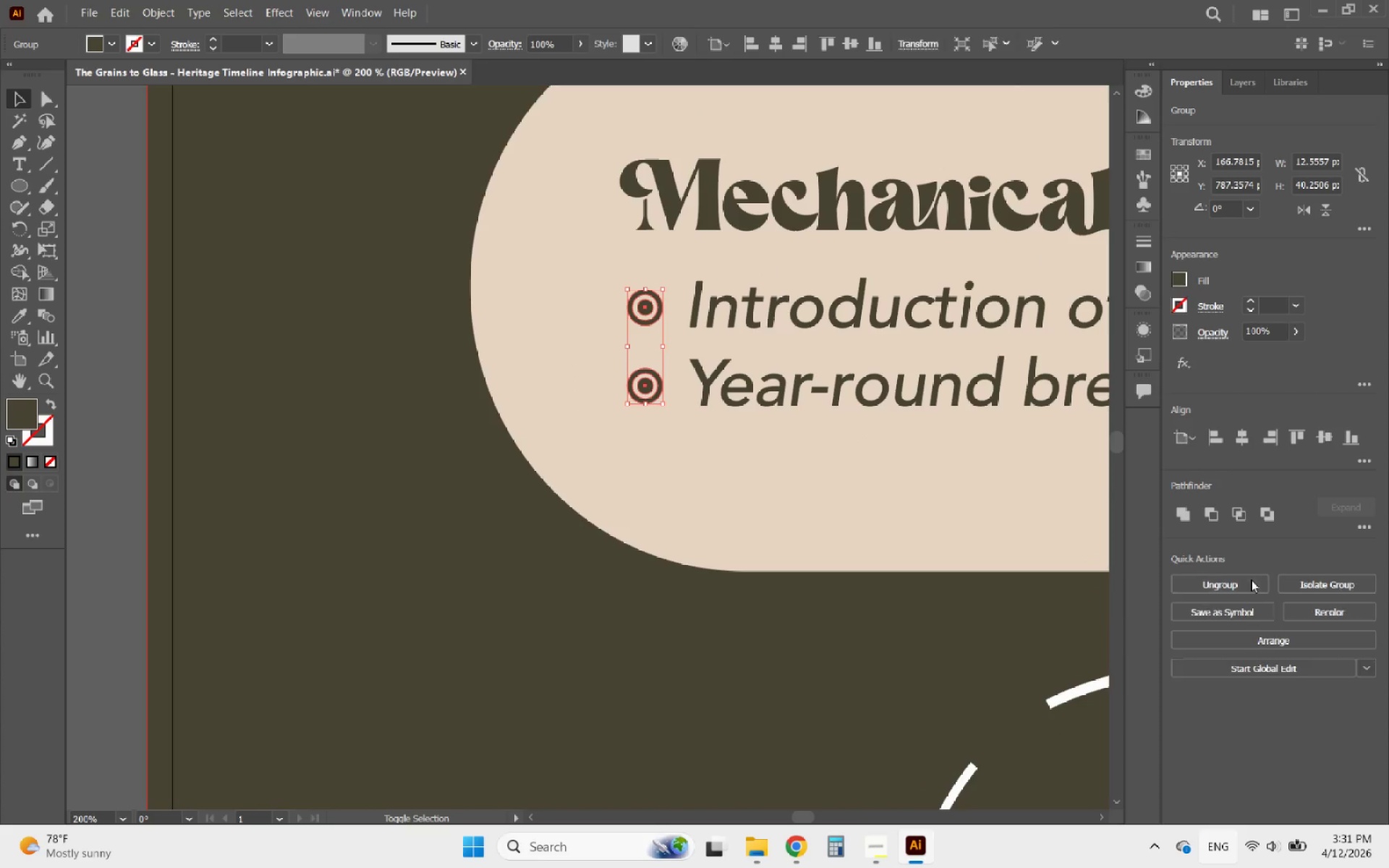 
hold_key(key=AltLeft, duration=1.42)
scroll: coordinate [426, 342], scroll_direction: down, amount: 3.0
 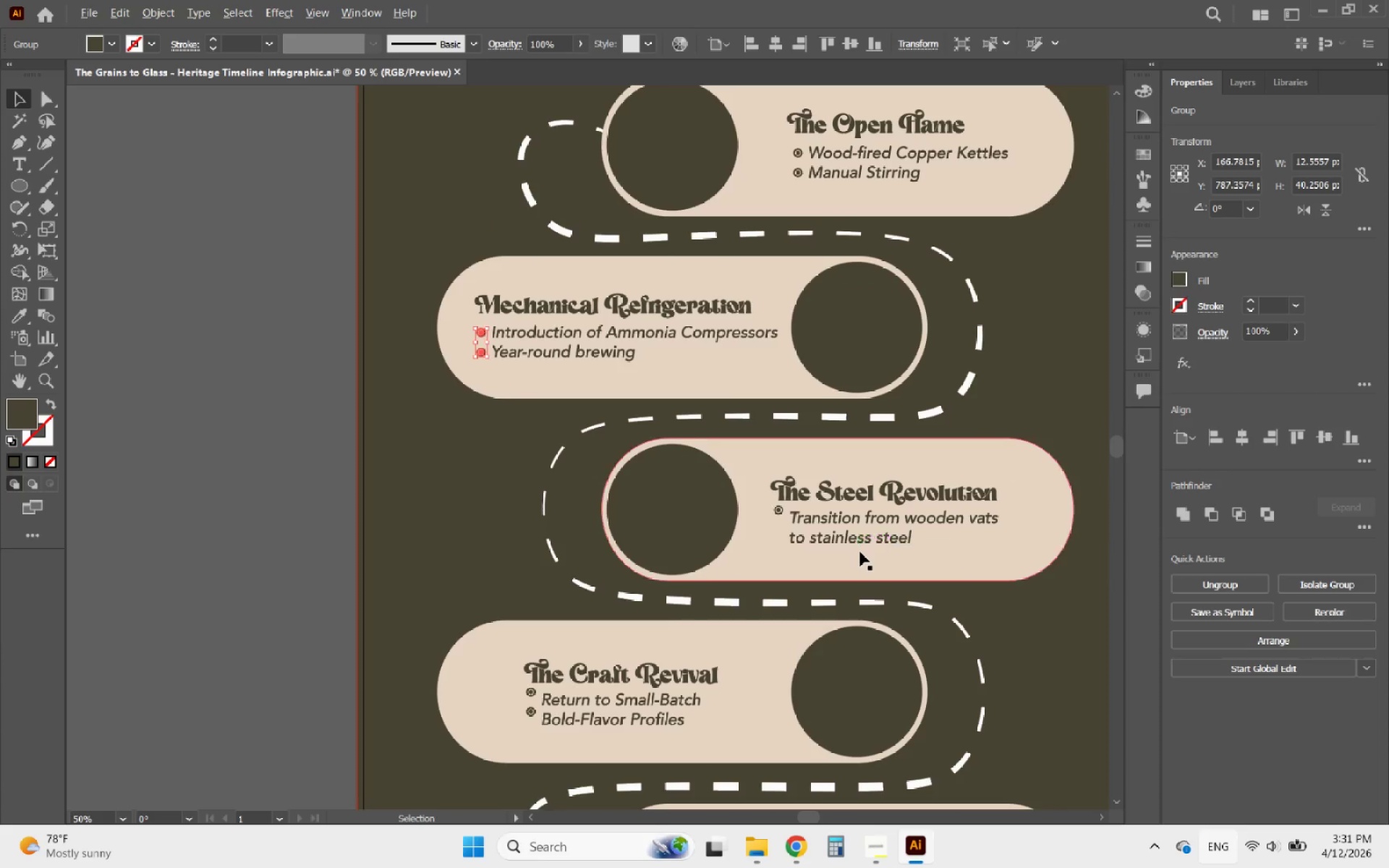 
scroll: coordinate [829, 548], scroll_direction: up, amount: 3.0
 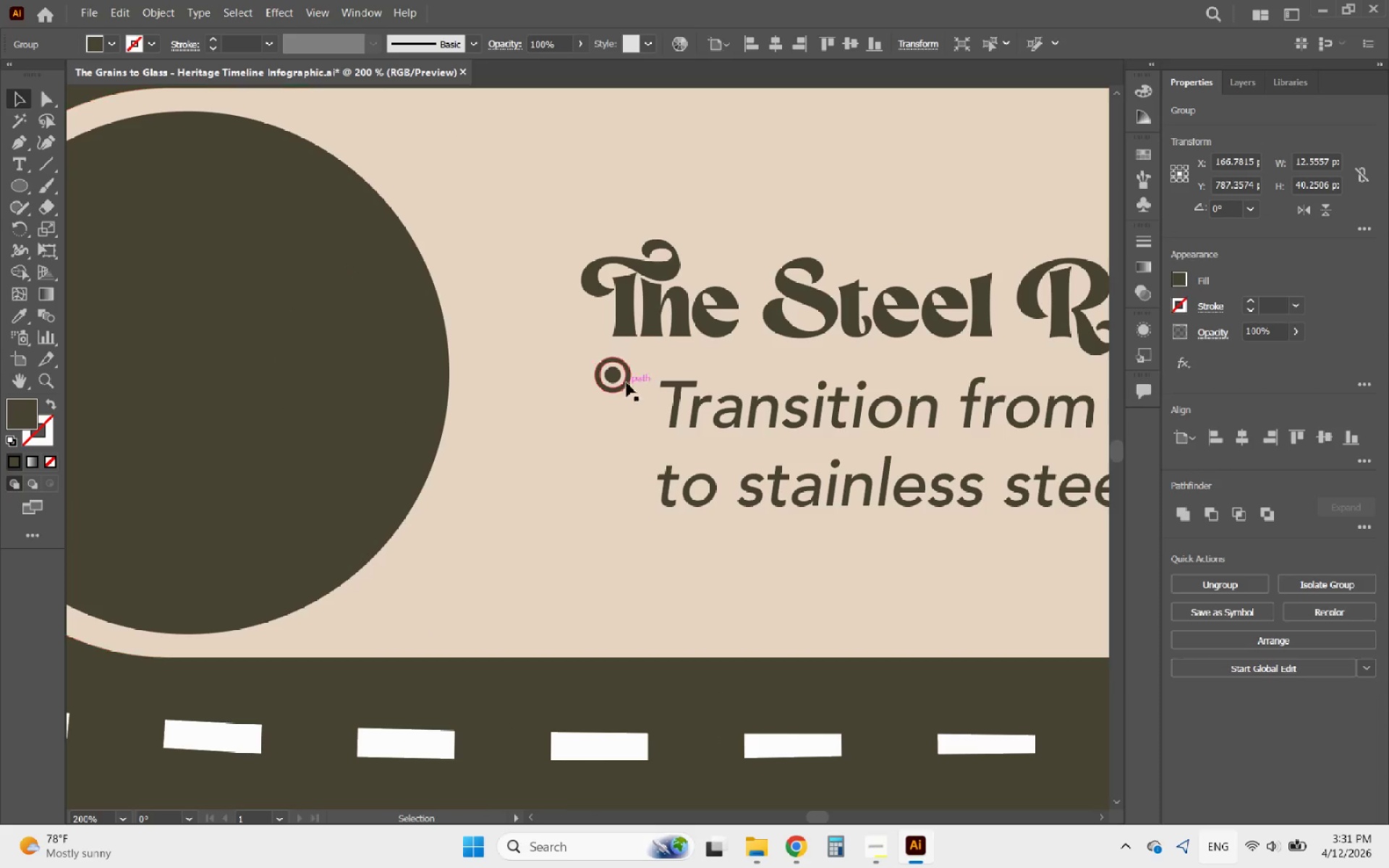 
left_click_drag(start_coordinate=[621, 379], to_coordinate=[619, 409])
 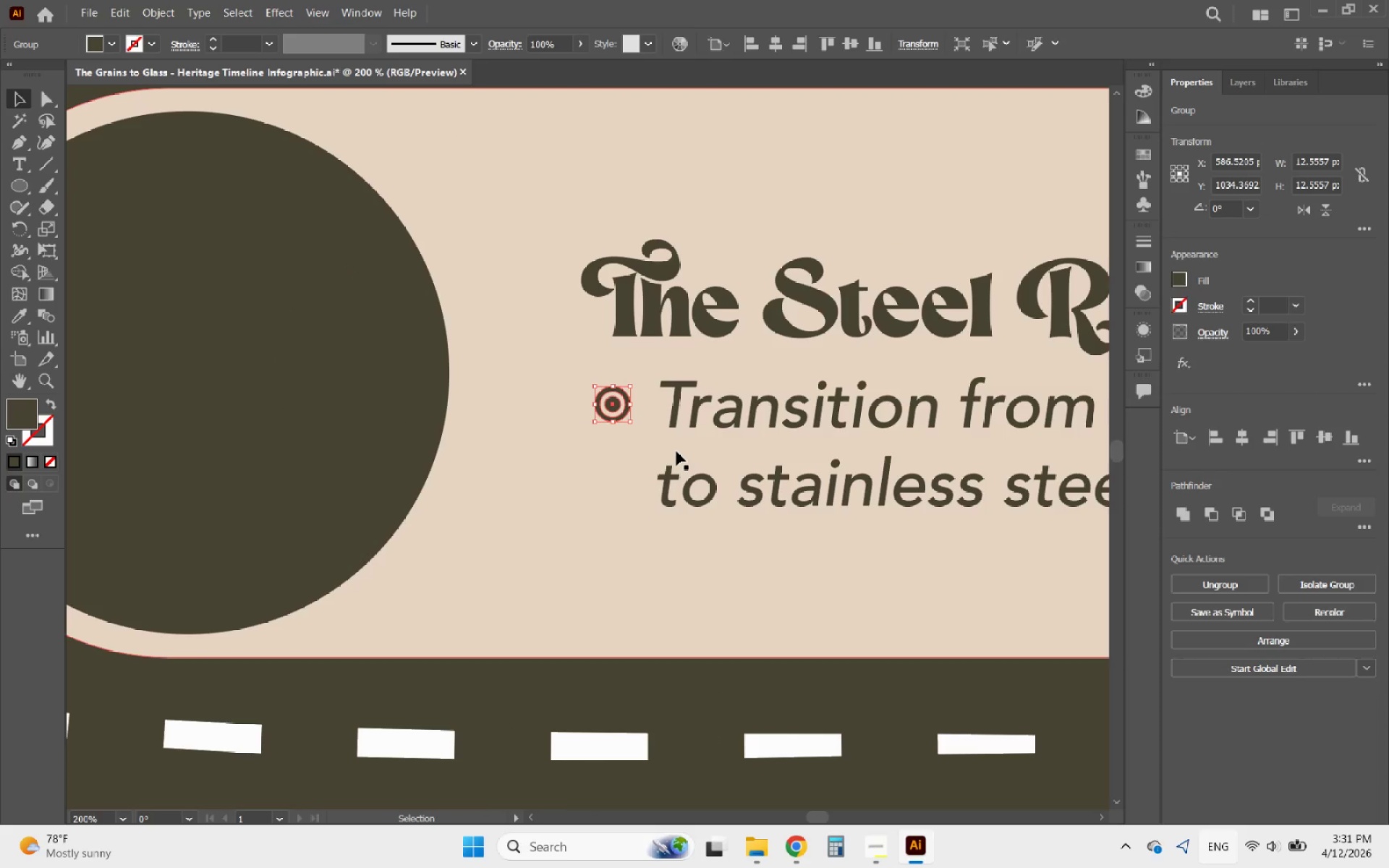 
key(ArrowDown)
 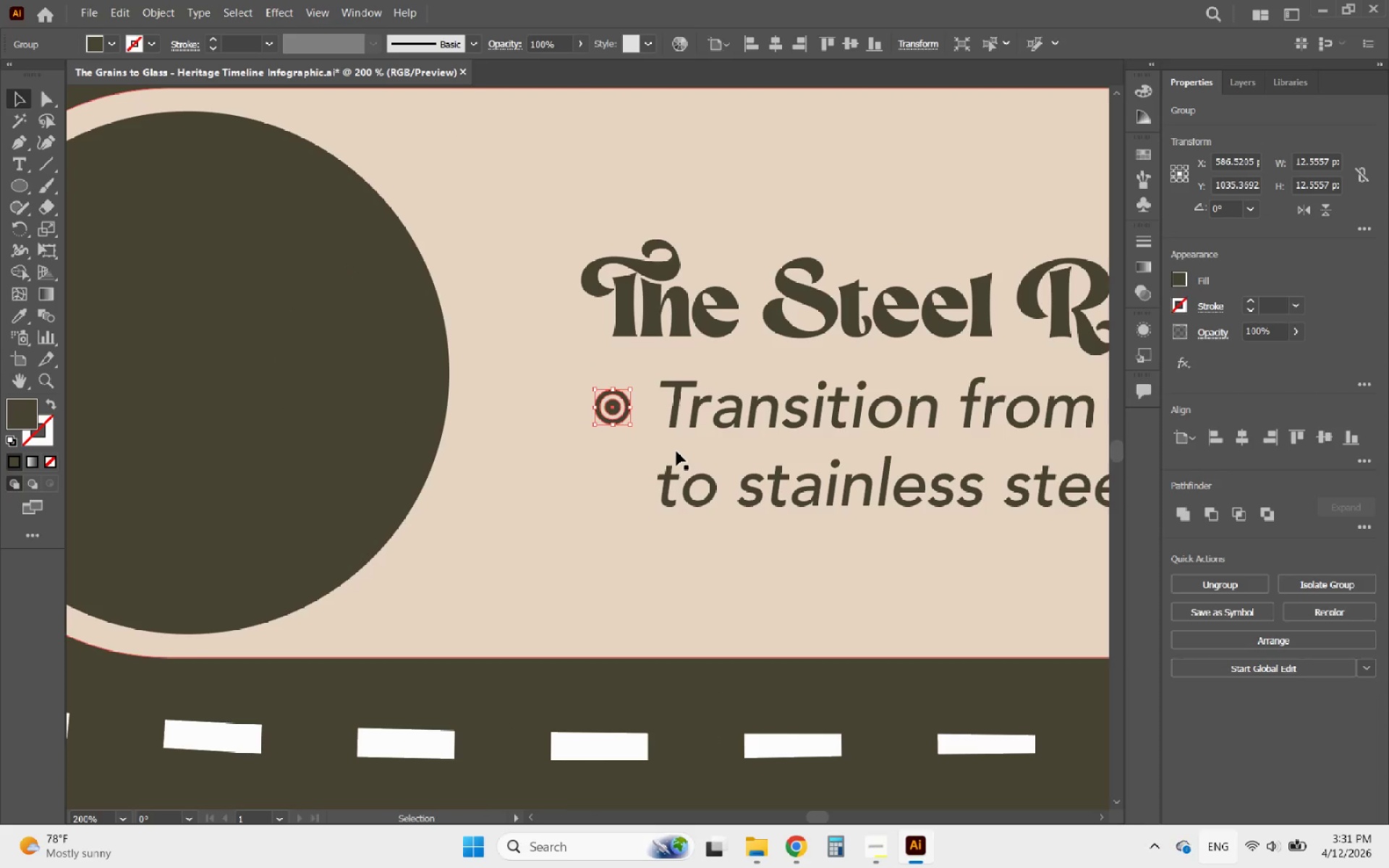 
hold_key(key=AltLeft, duration=1.58)
scroll: coordinate [676, 451], scroll_direction: down, amount: 5.0
 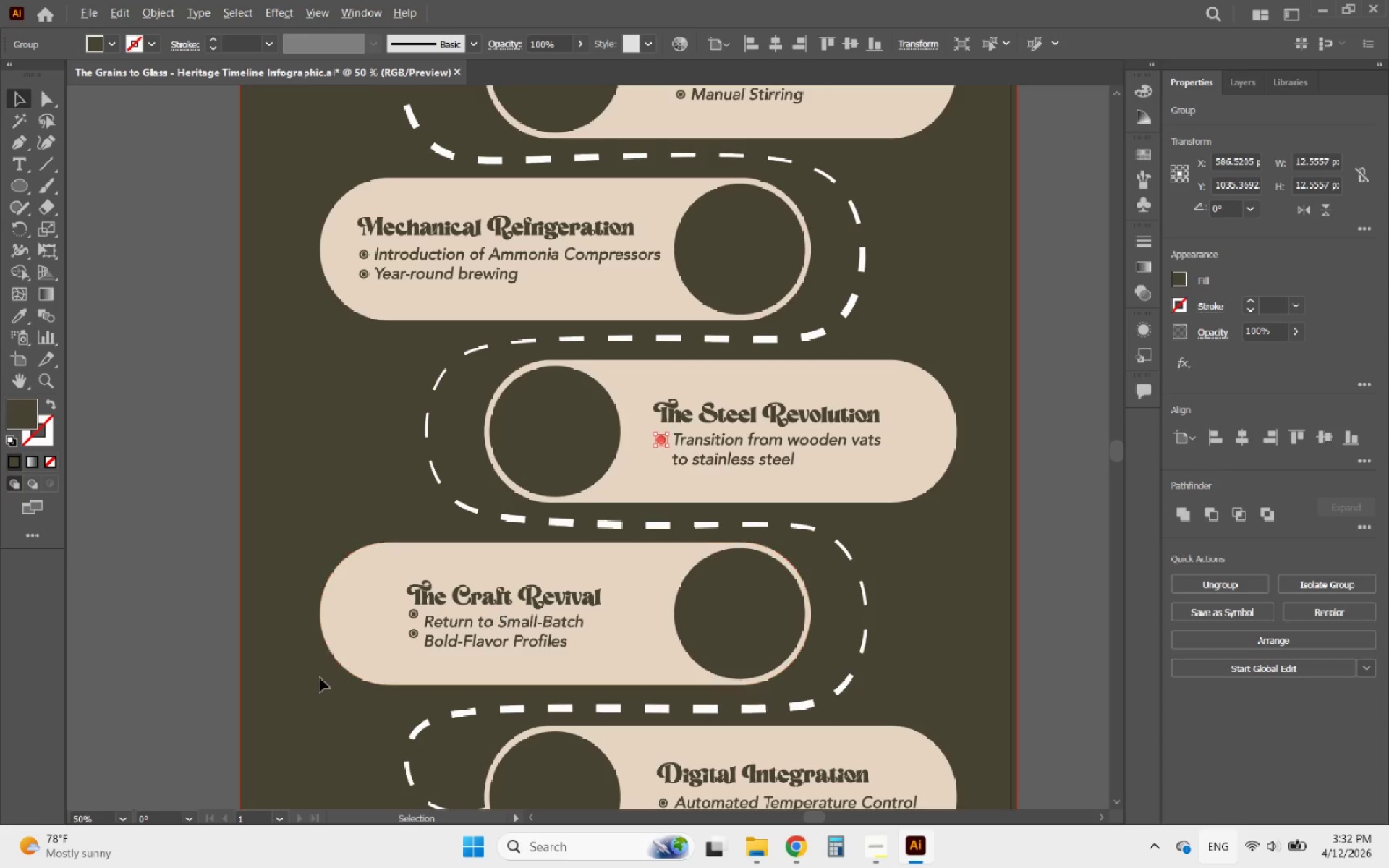 
scroll: coordinate [402, 655], scroll_direction: up, amount: 4.0
 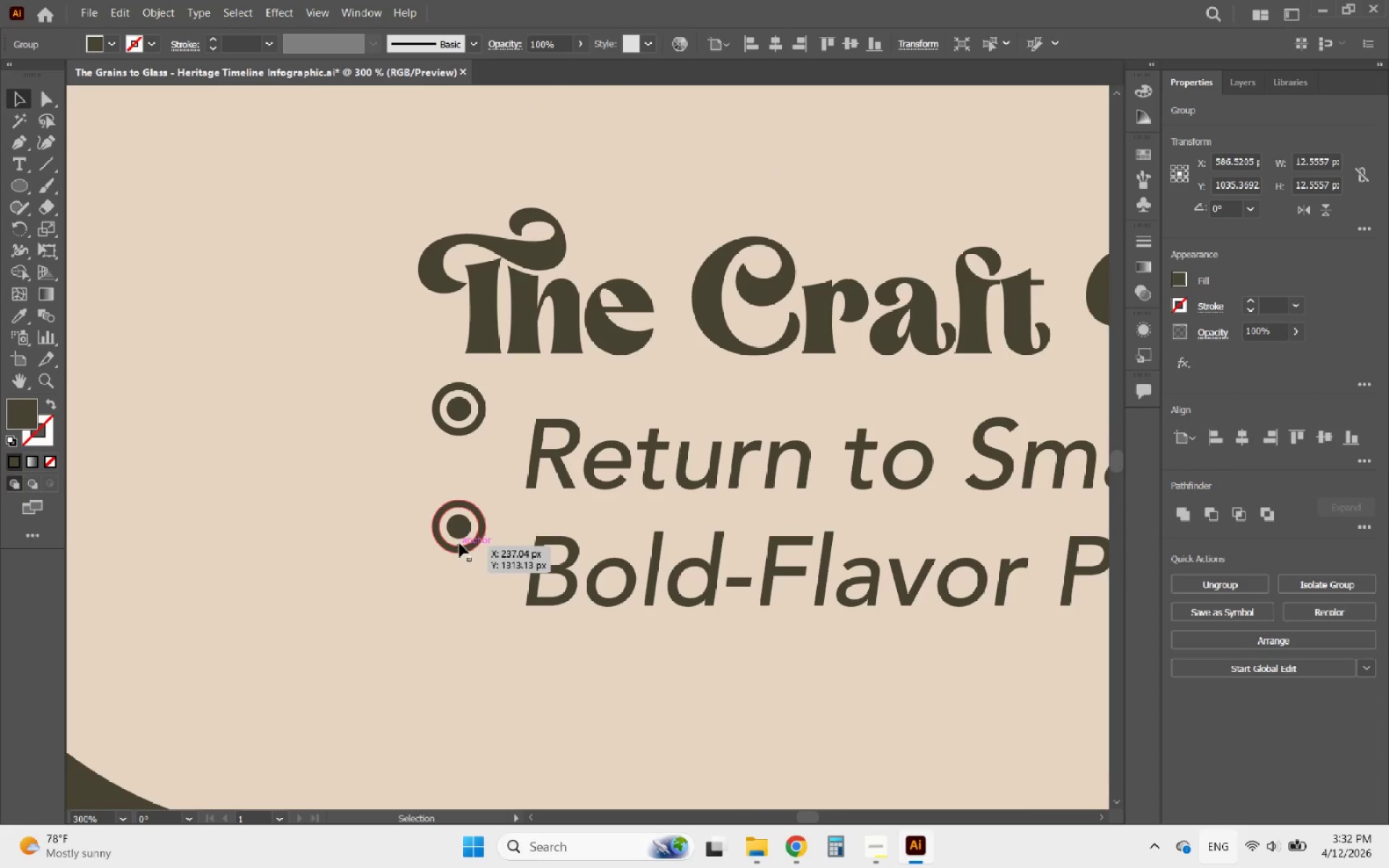 
left_click([458, 541])
 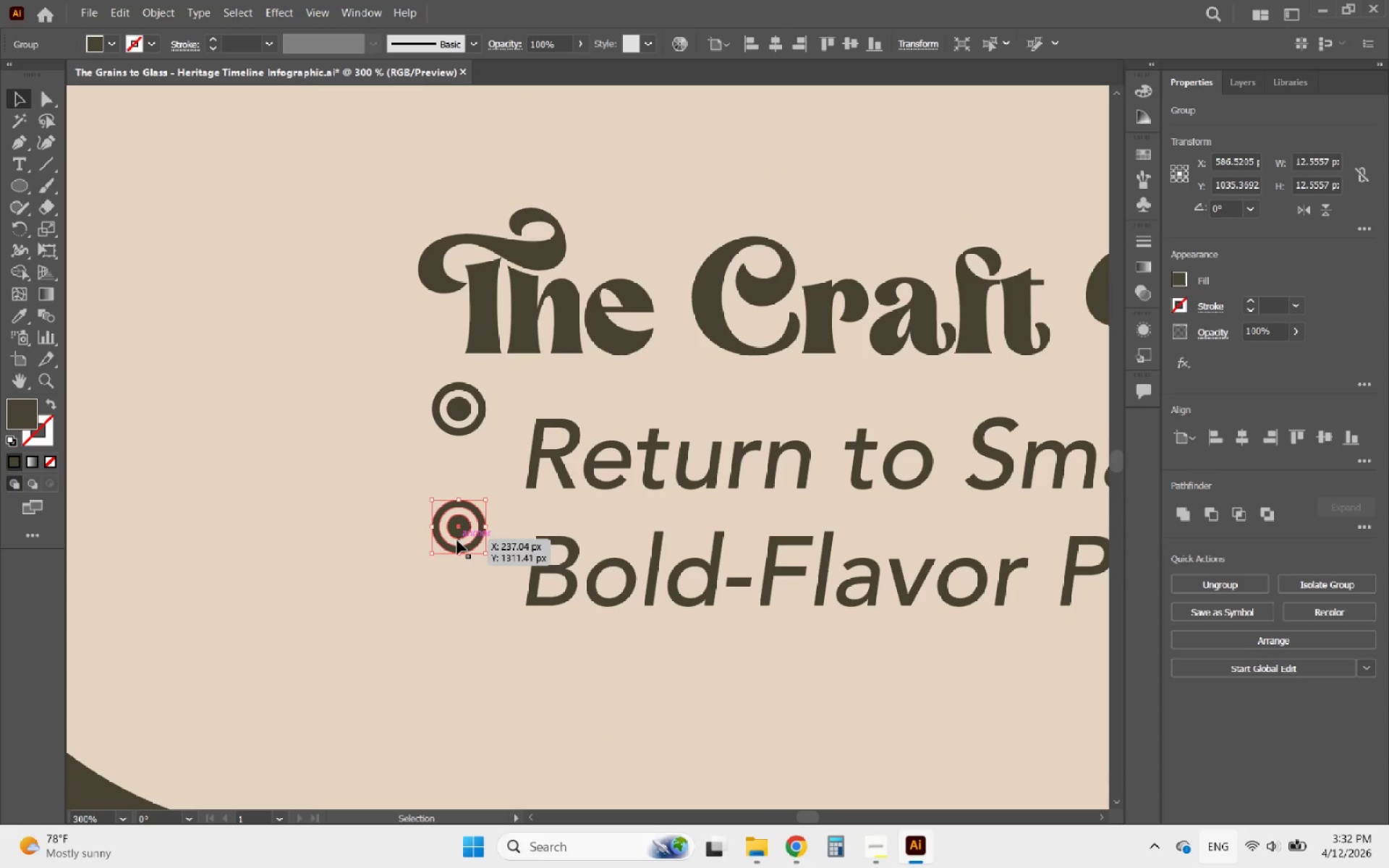 
hold_key(key=ShiftLeft, duration=1.09)
left_click([452, 415])
 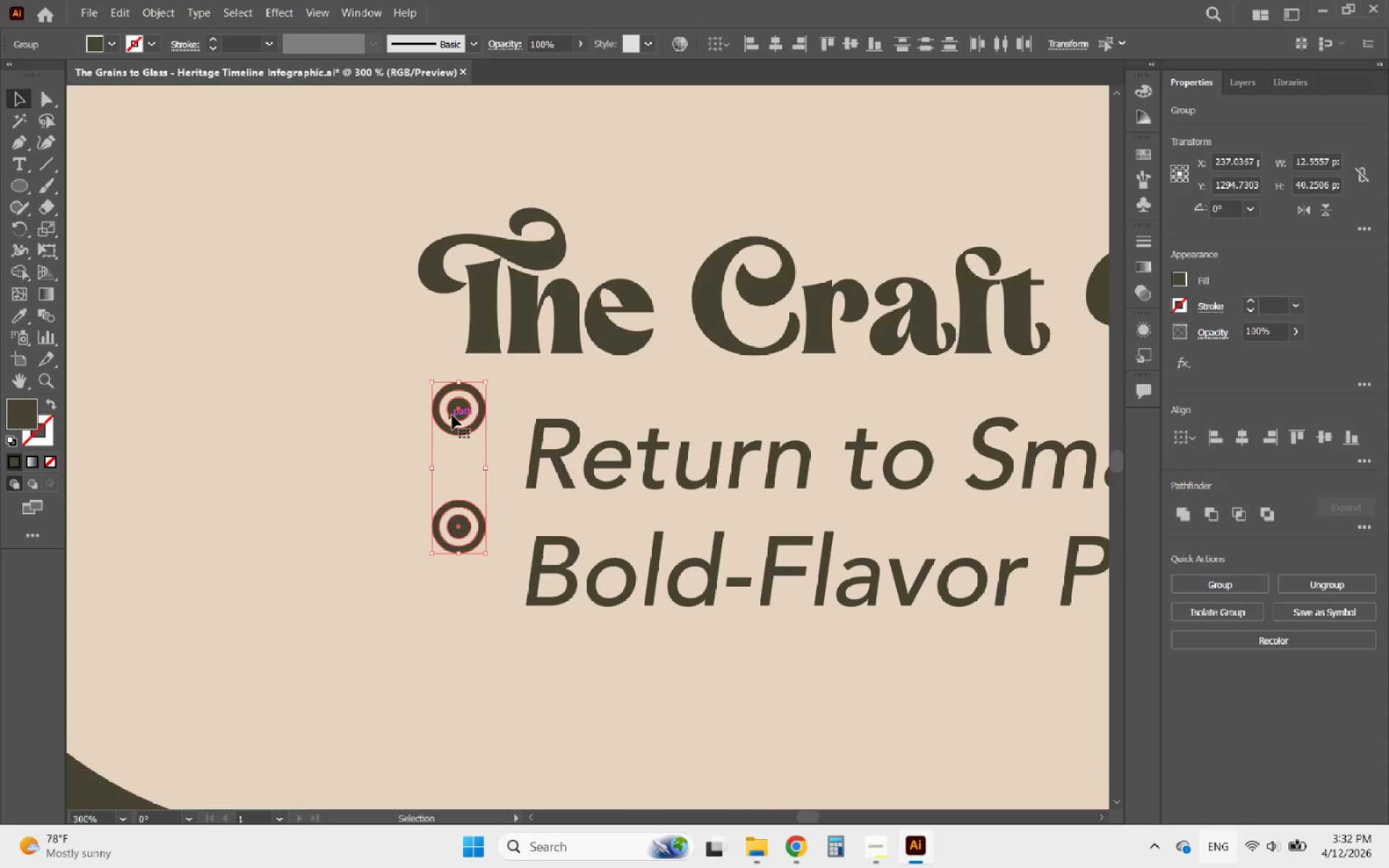 
hold_key(key=ArrowDown, duration=0.77)
 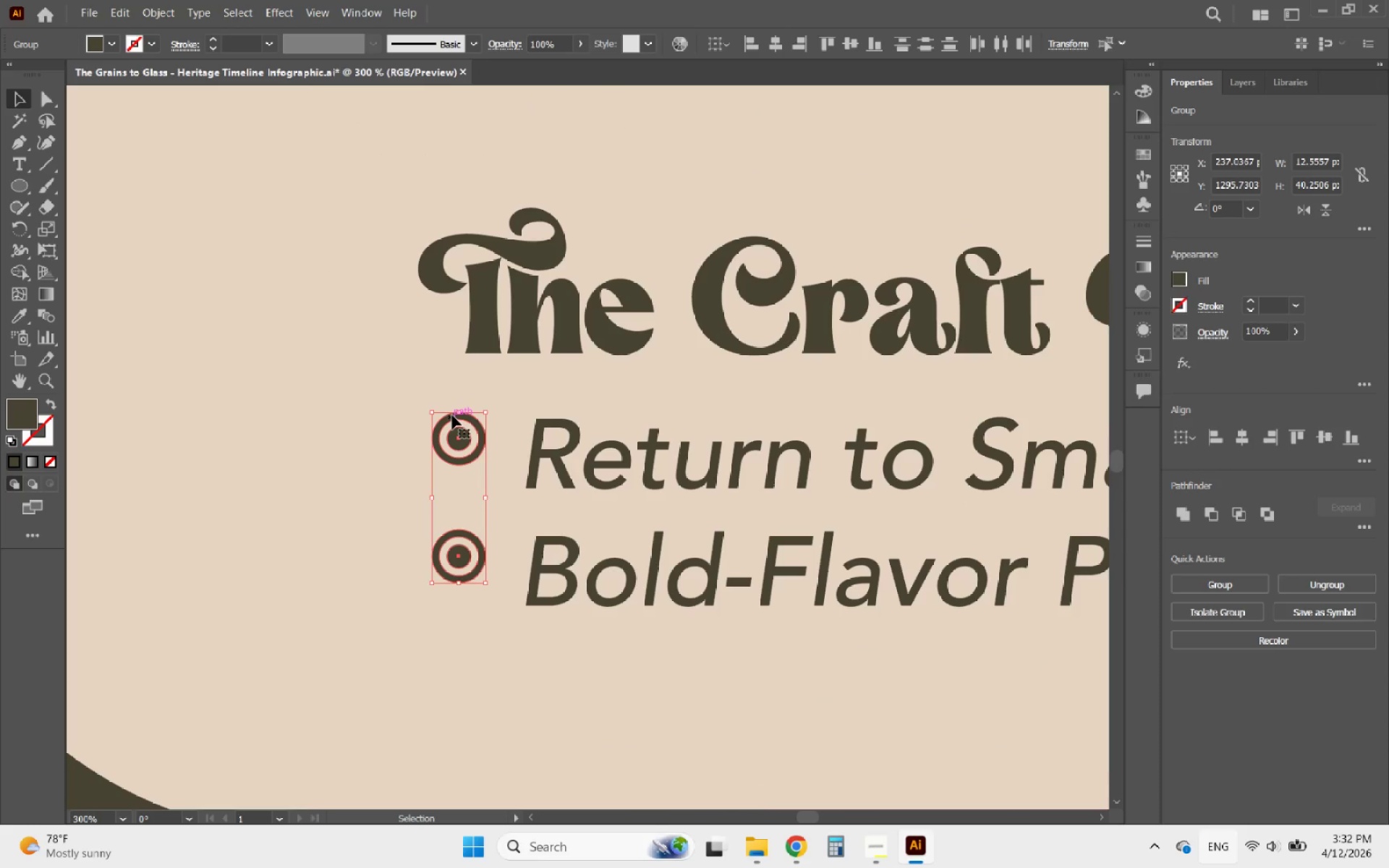 
key(ArrowDown)
 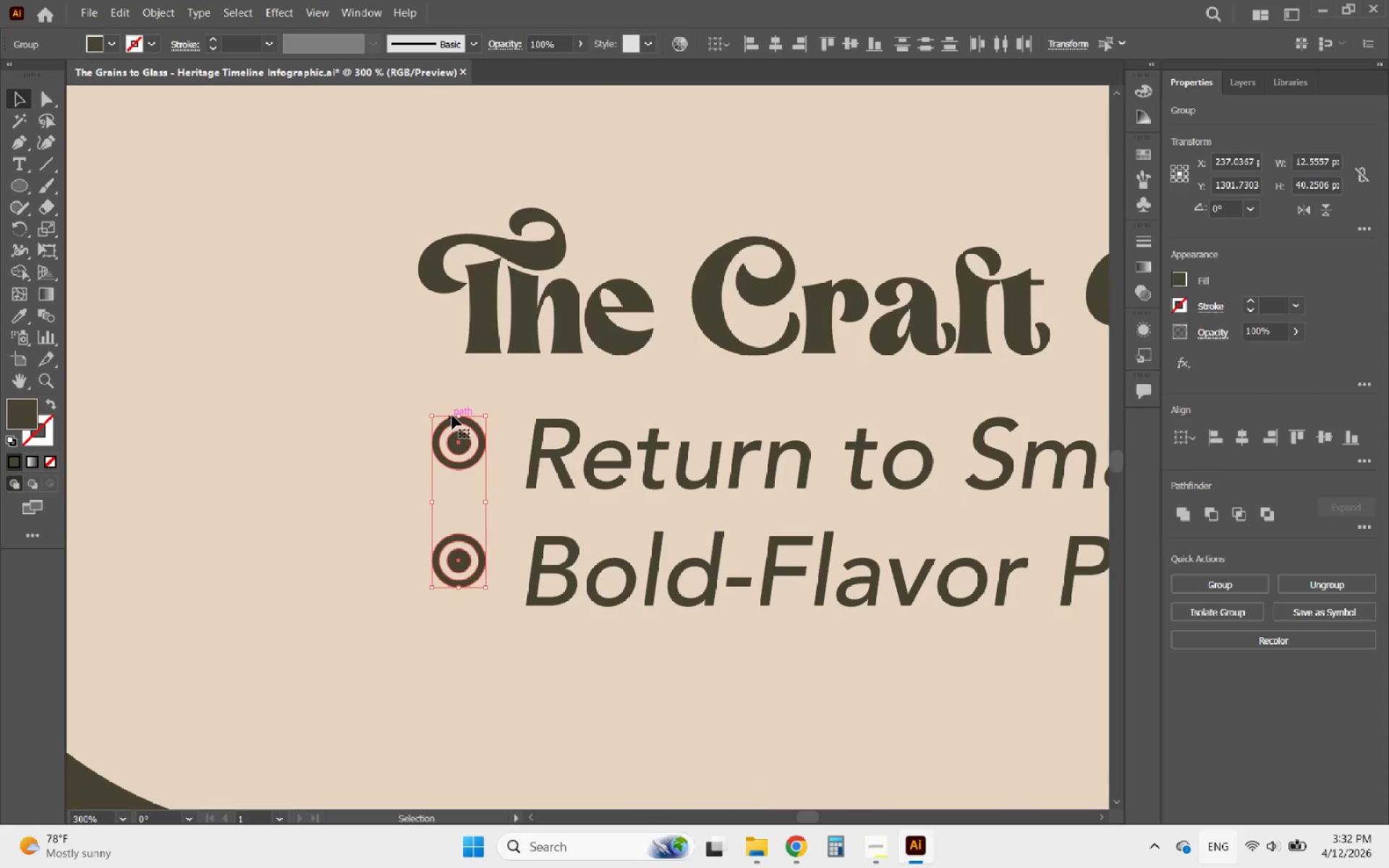 
key(ArrowDown)
 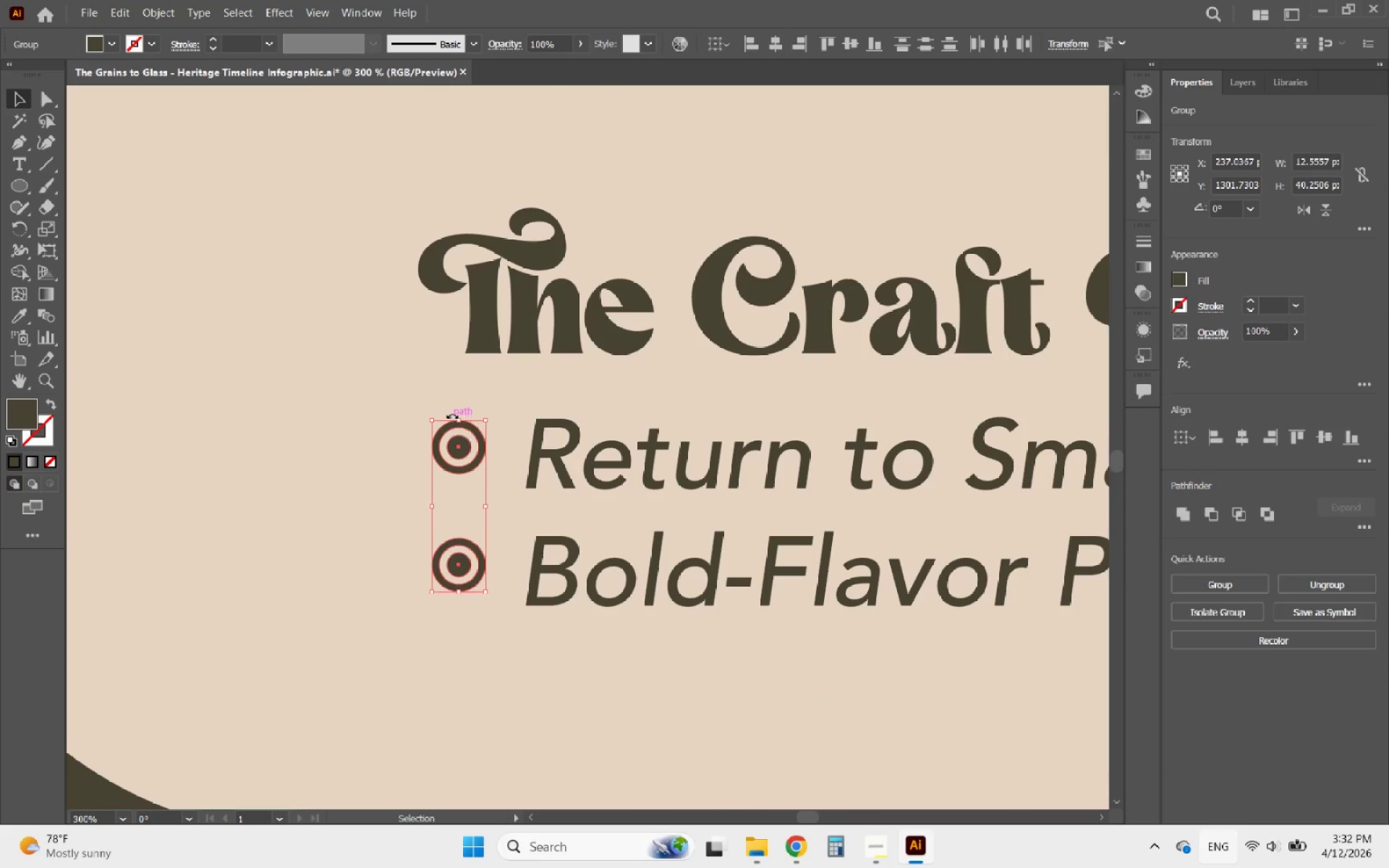 
key(ArrowDown)
 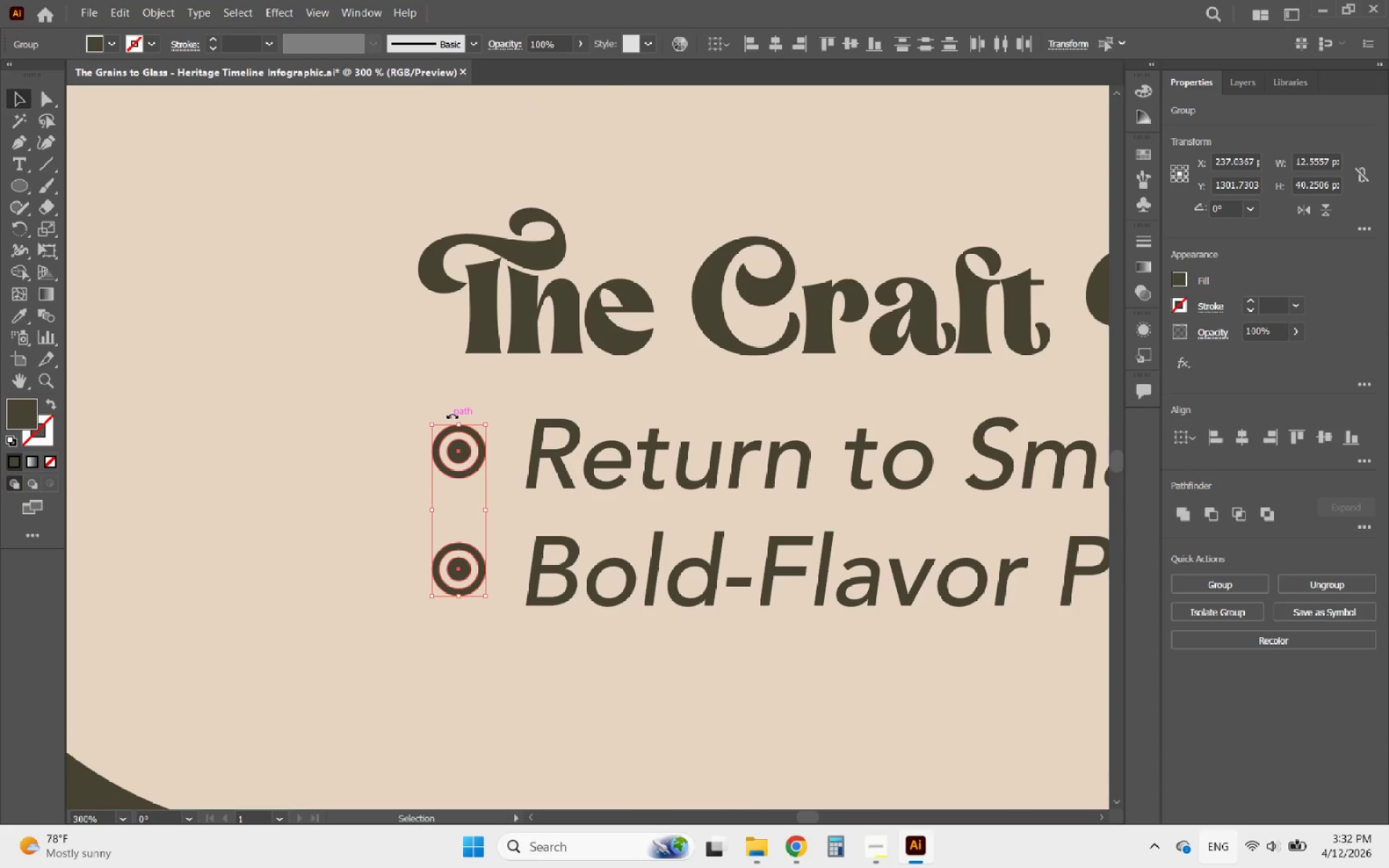 
key(ArrowDown)
 